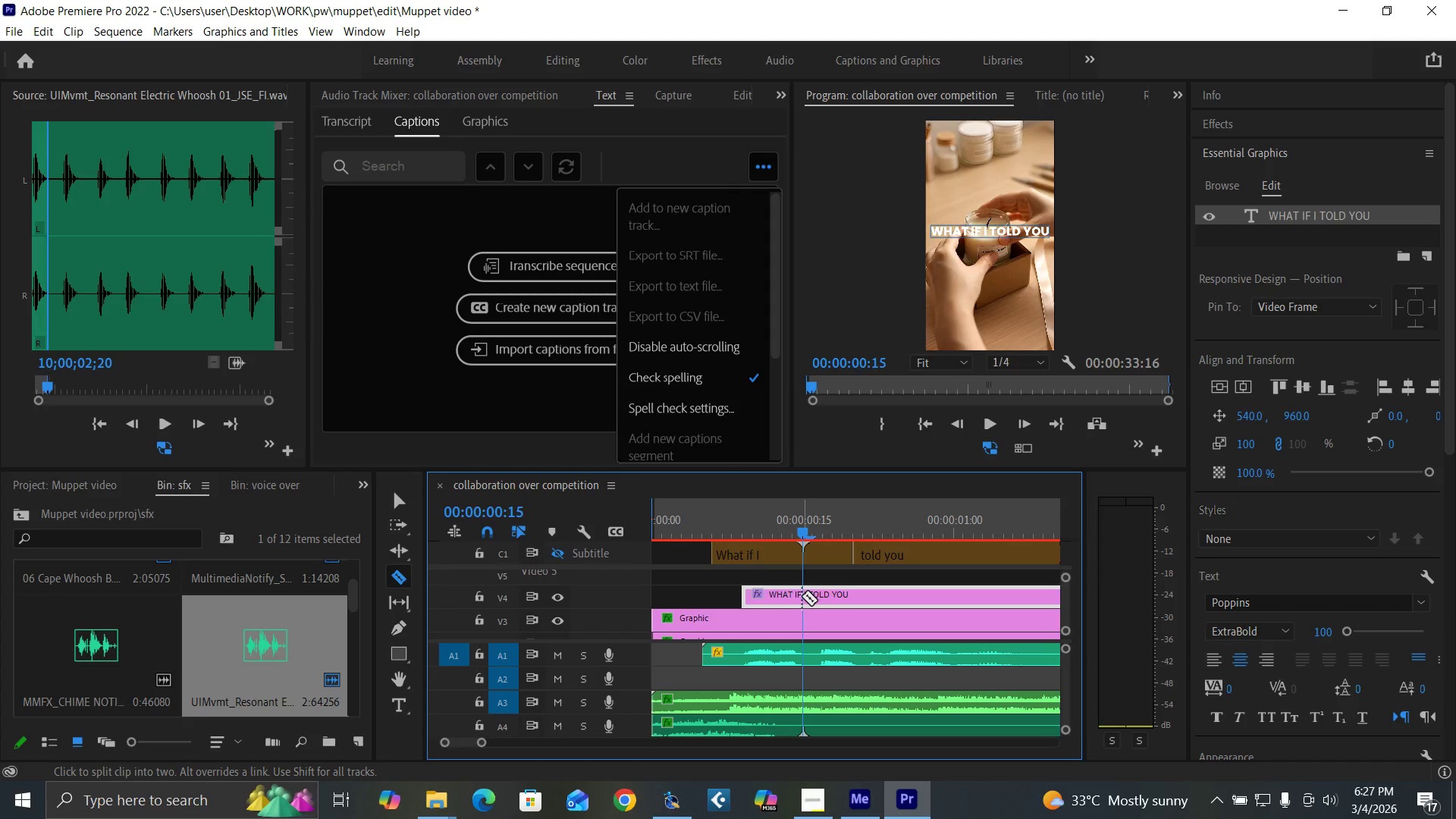 
left_click([802, 596])
 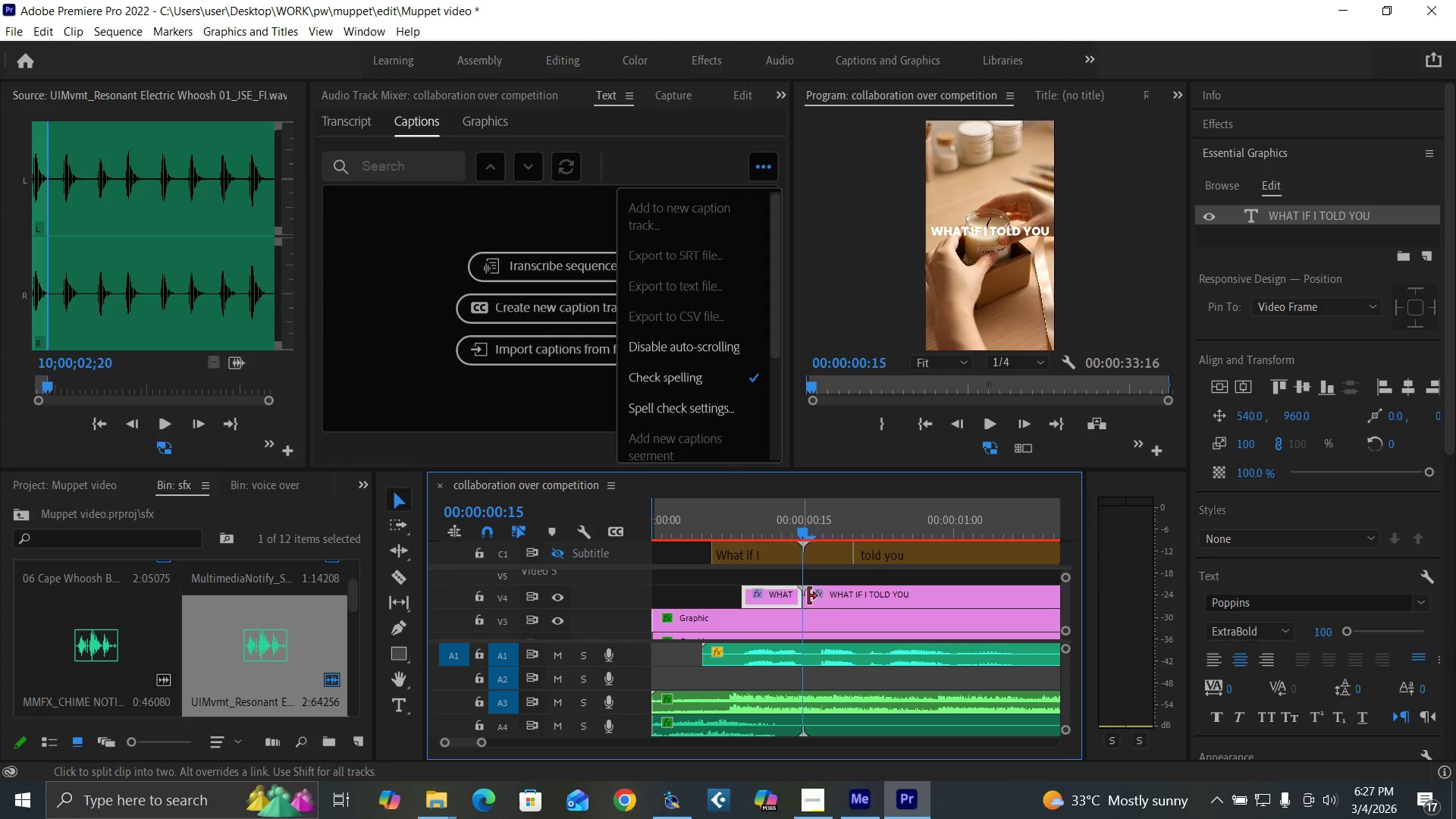 
key(V)
 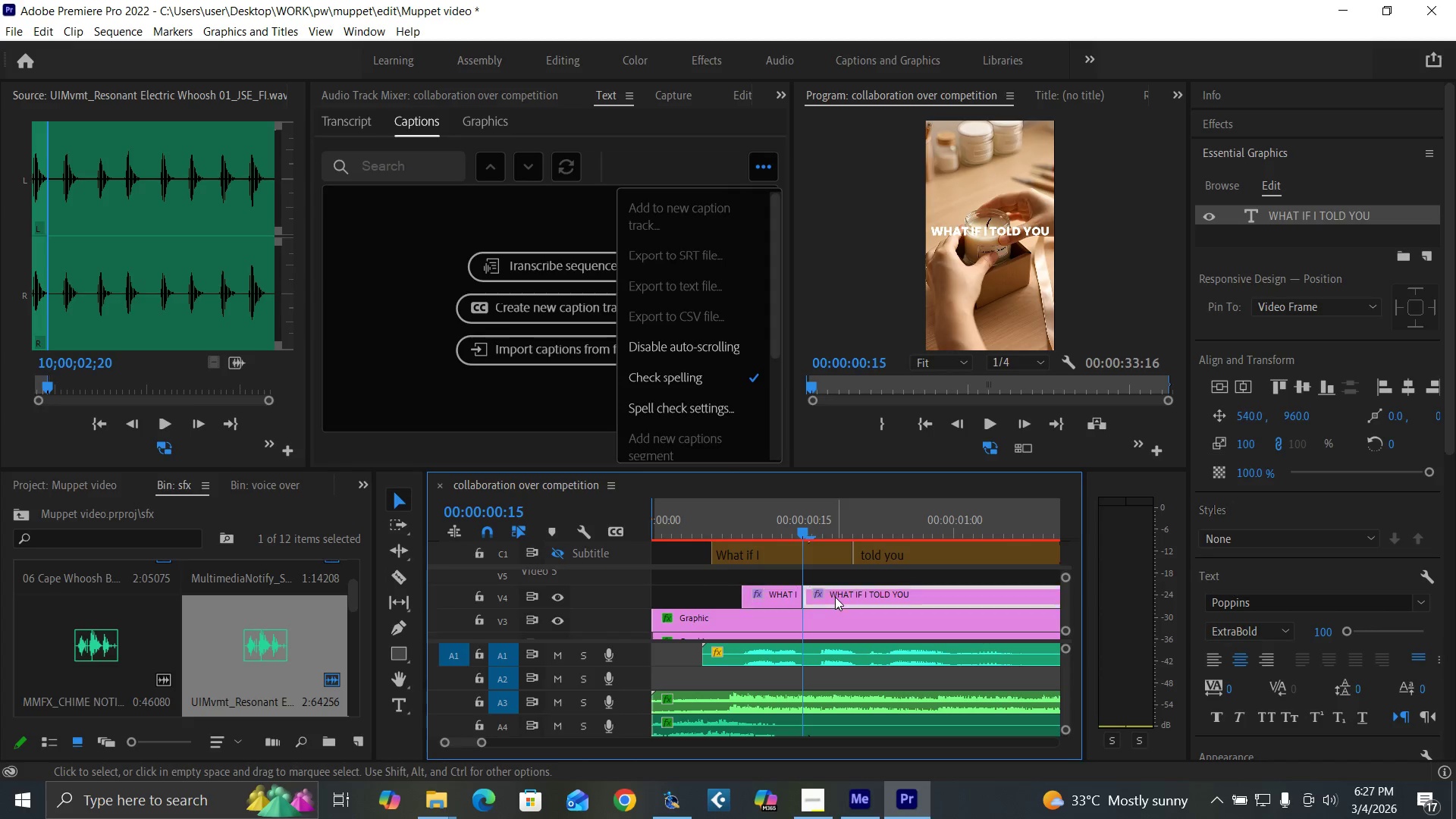 
left_click([835, 597])
 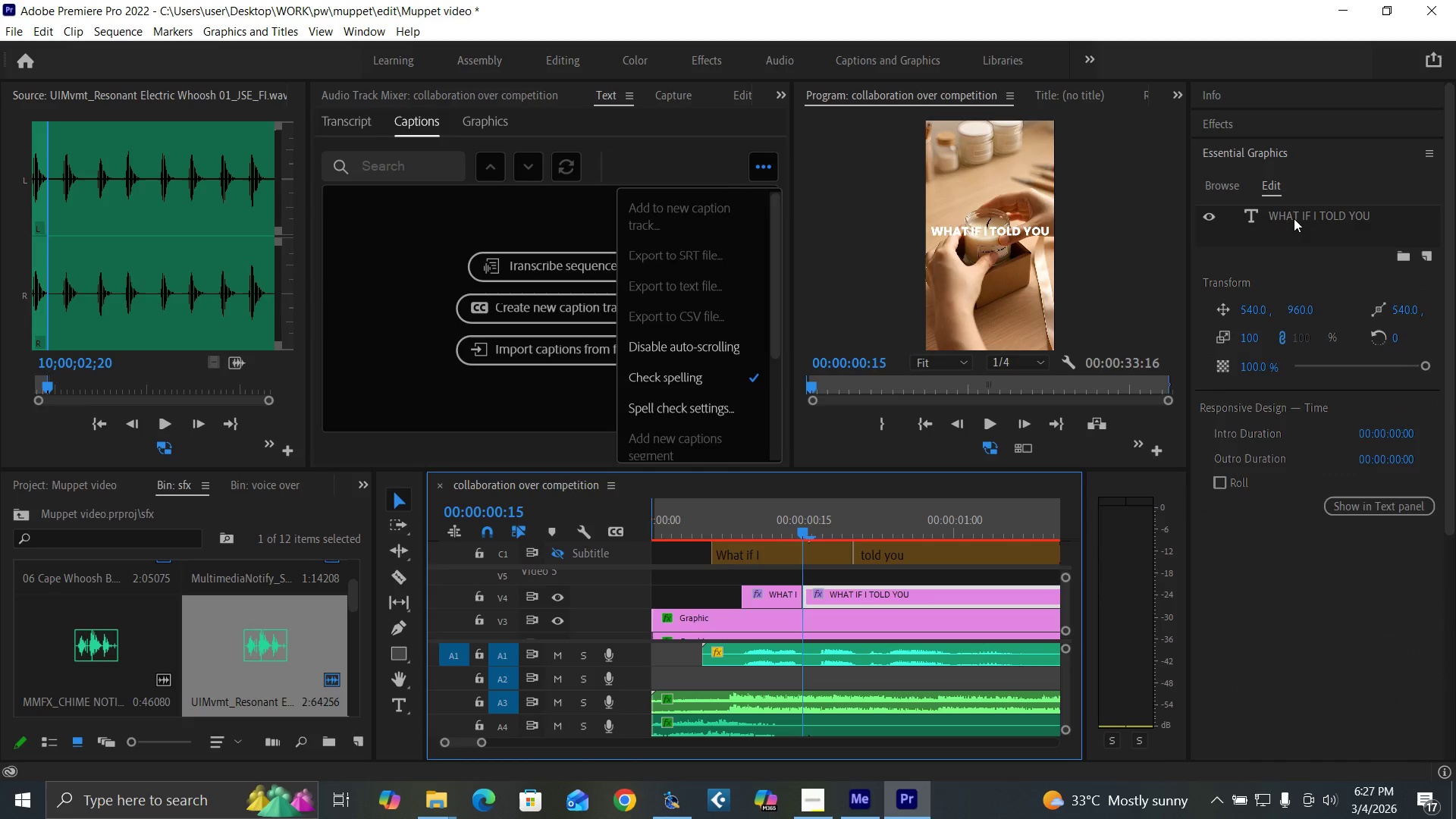 
double_click([1294, 217])
 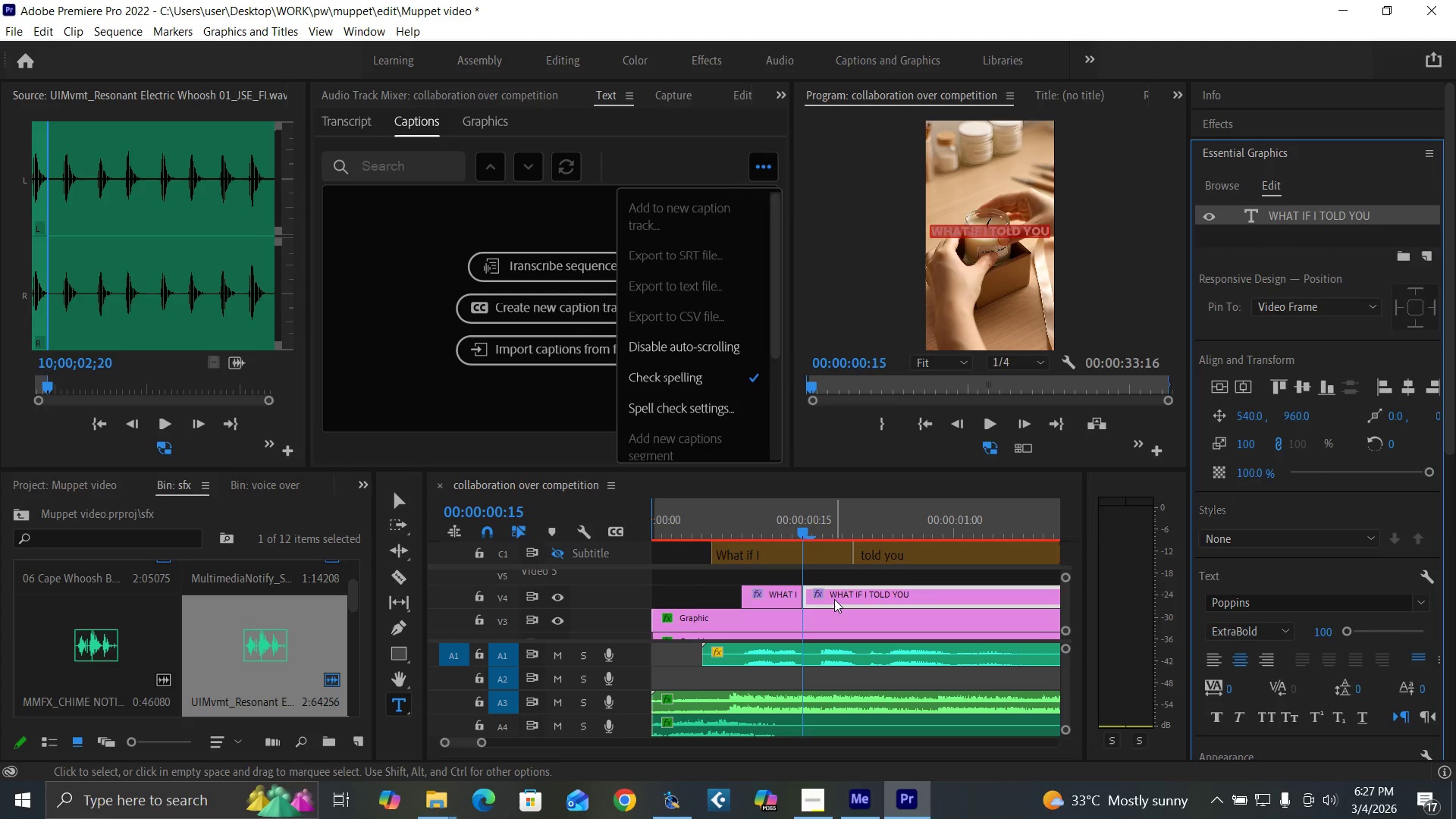 
type(I TOLD)
 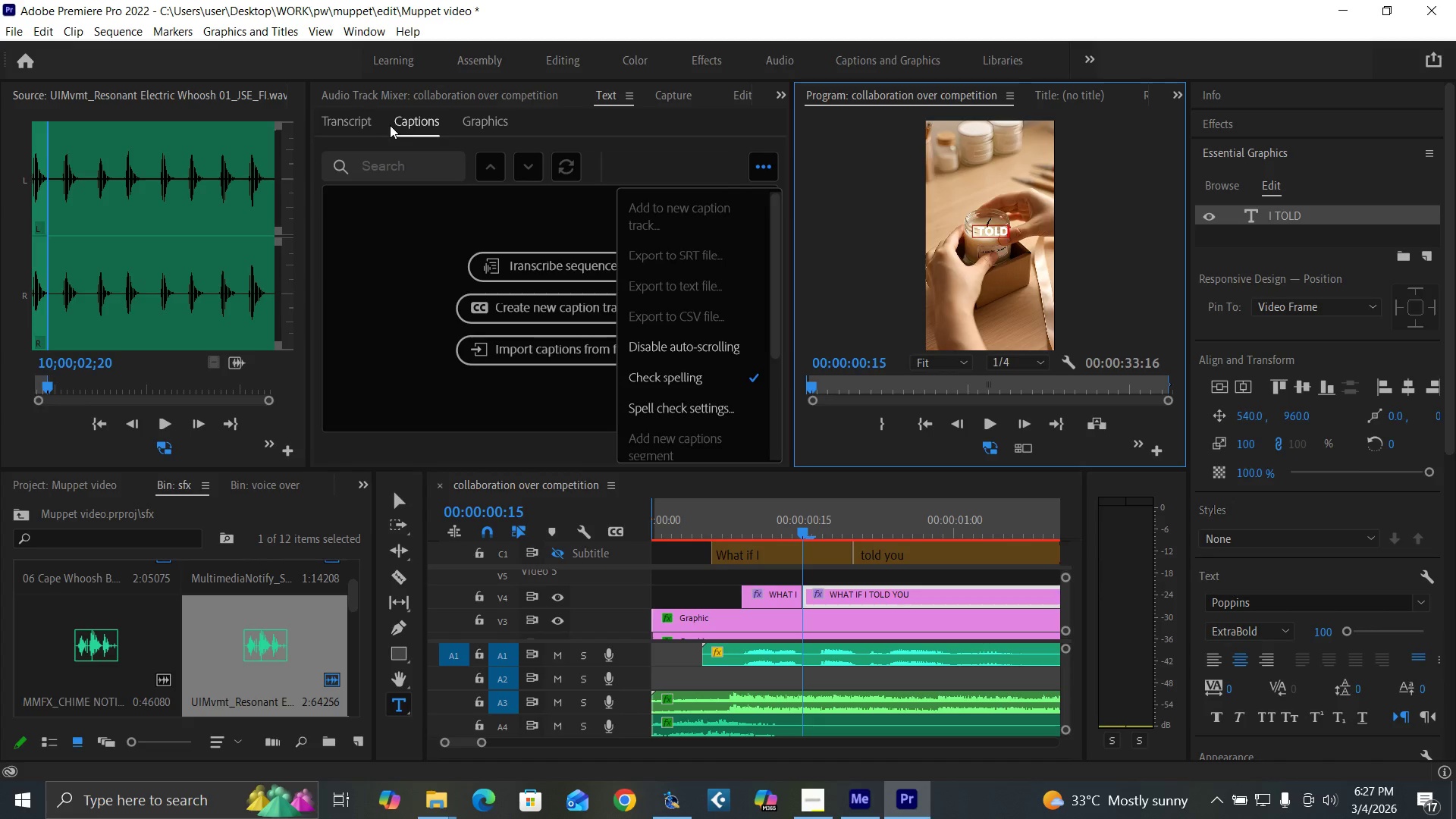 
wait(5.97)
 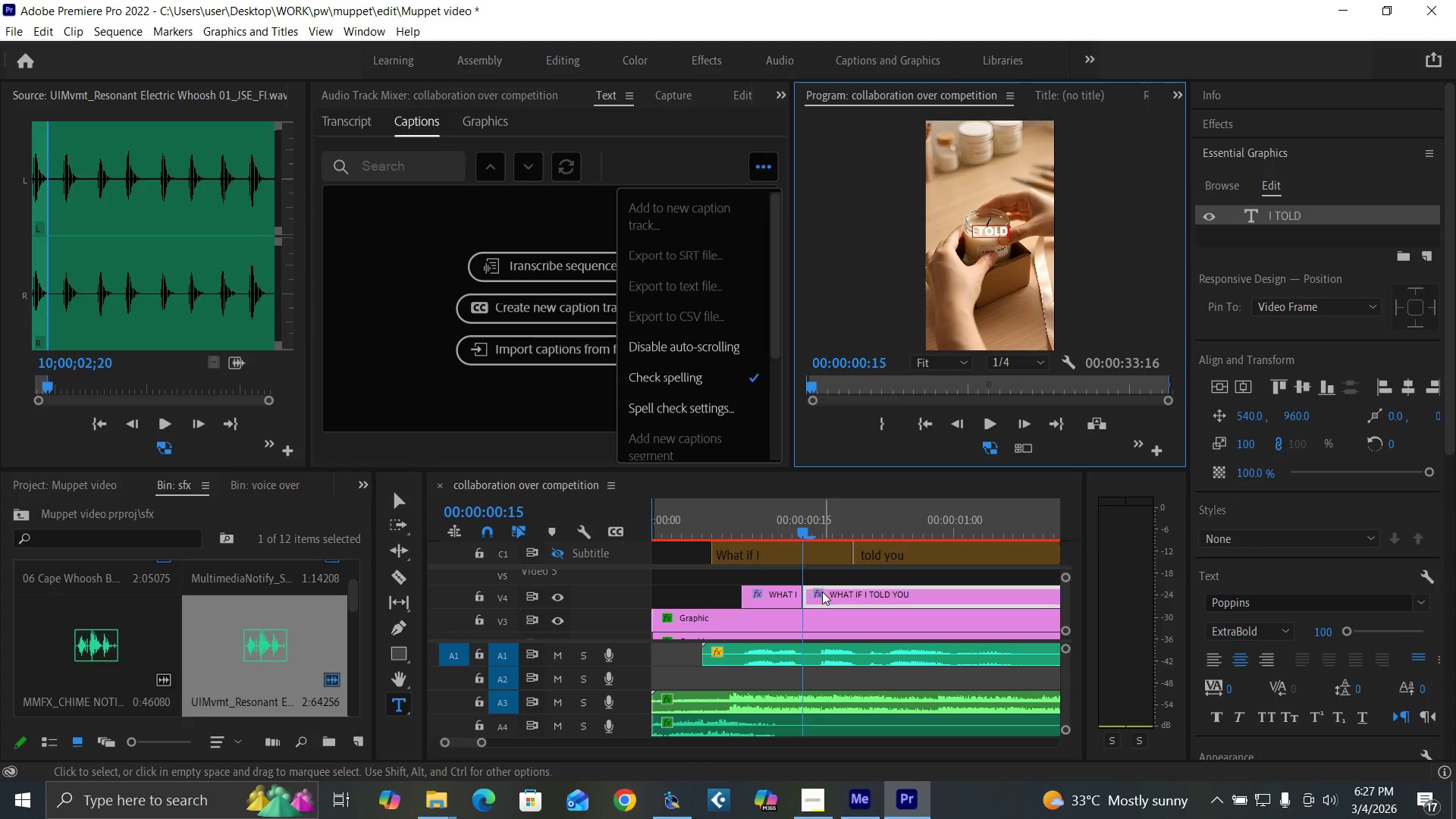 
left_click([776, 95])
 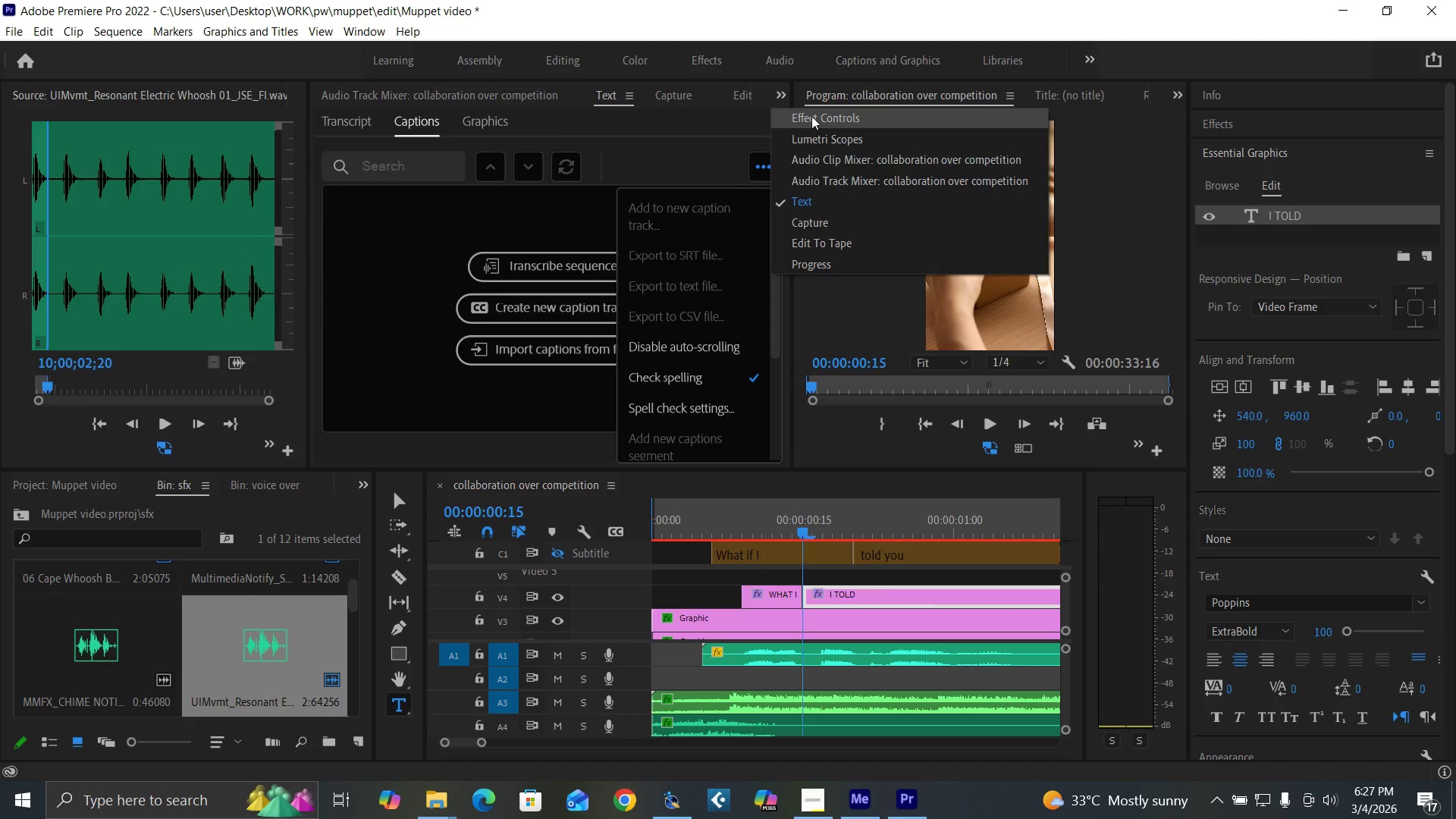 
left_click([813, 117])
 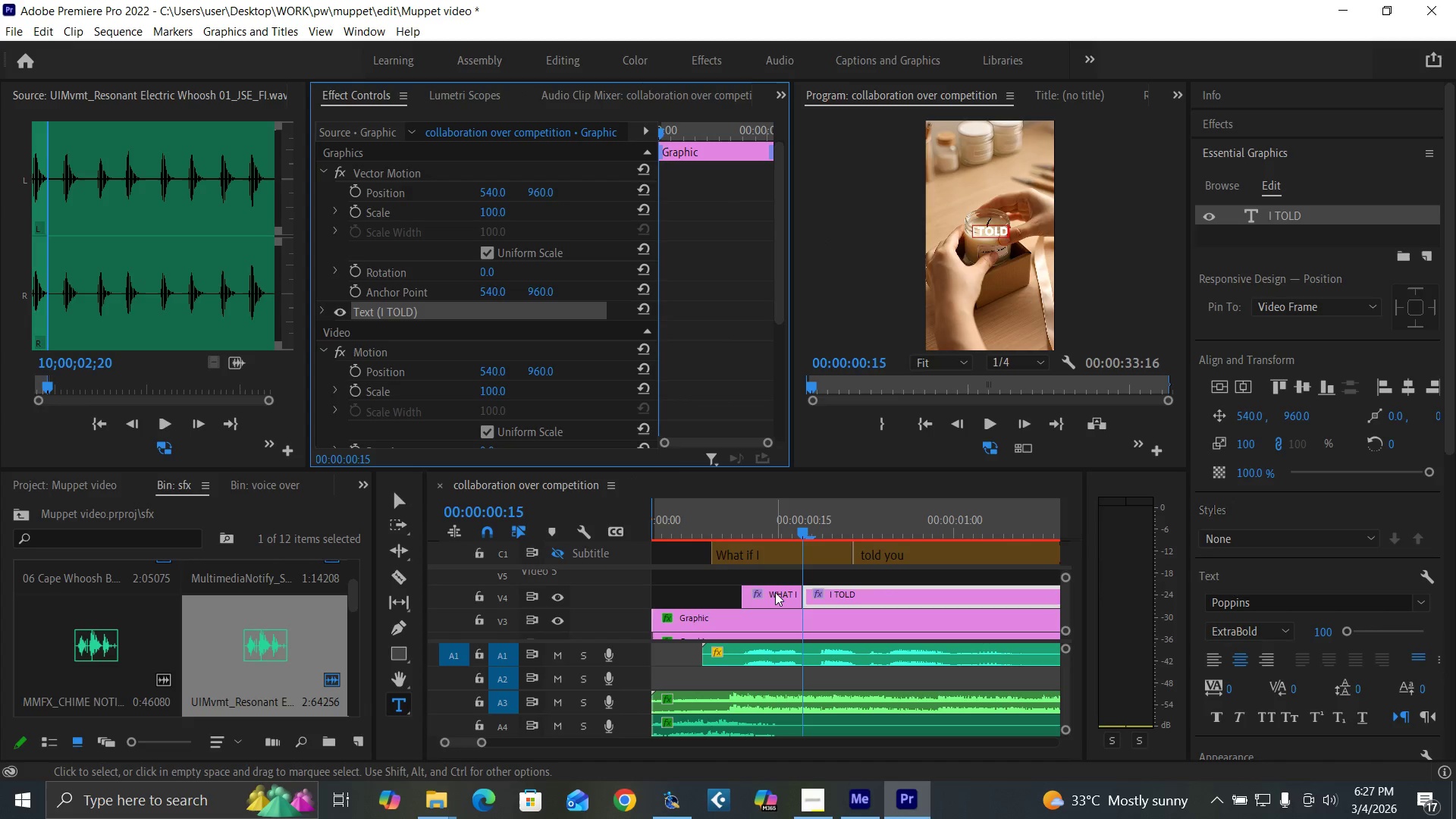 
left_click_drag(start_coordinate=[775, 592], to_coordinate=[780, 578])
 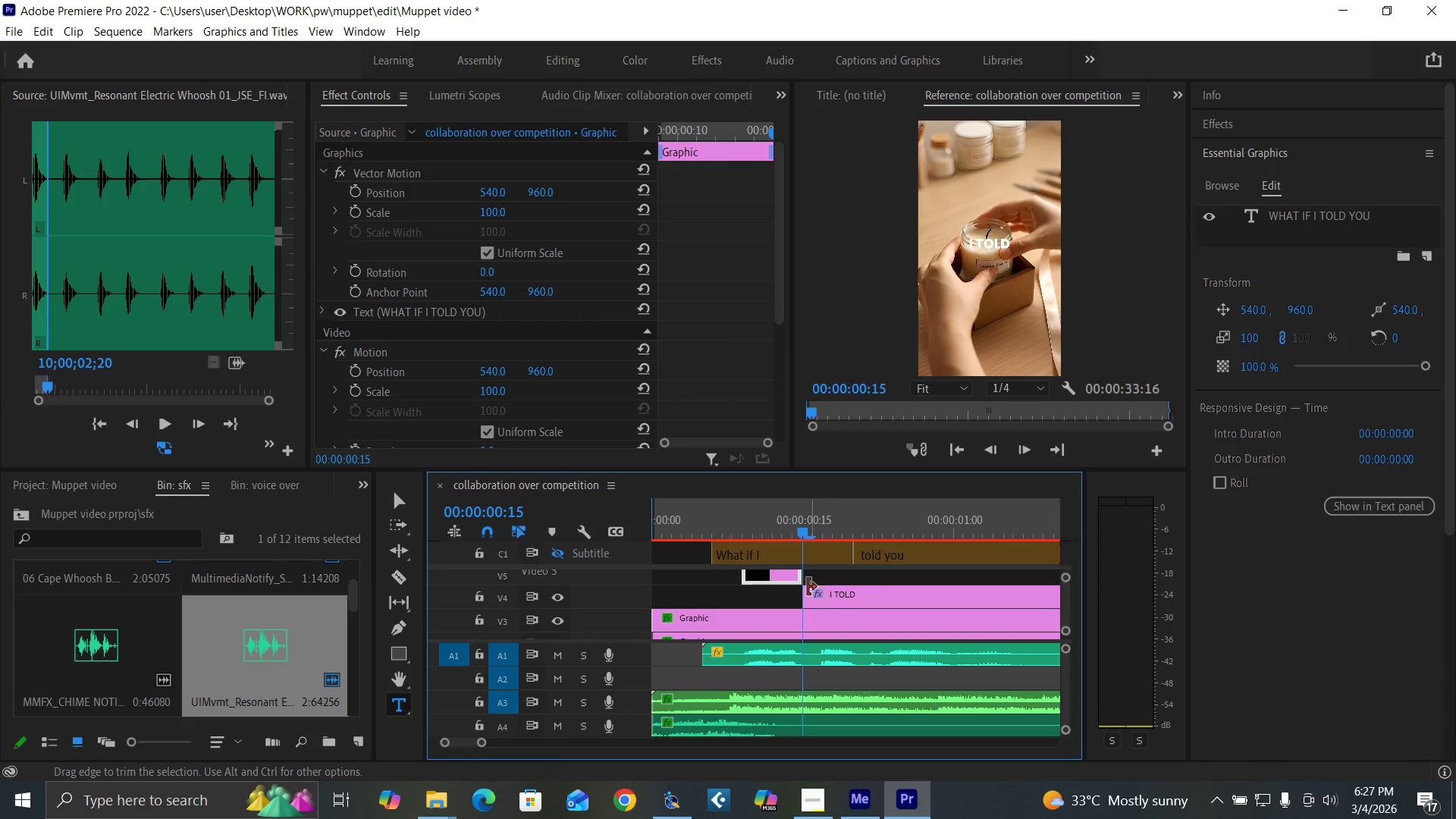 
left_click_drag(start_coordinate=[799, 581], to_coordinate=[838, 585])
 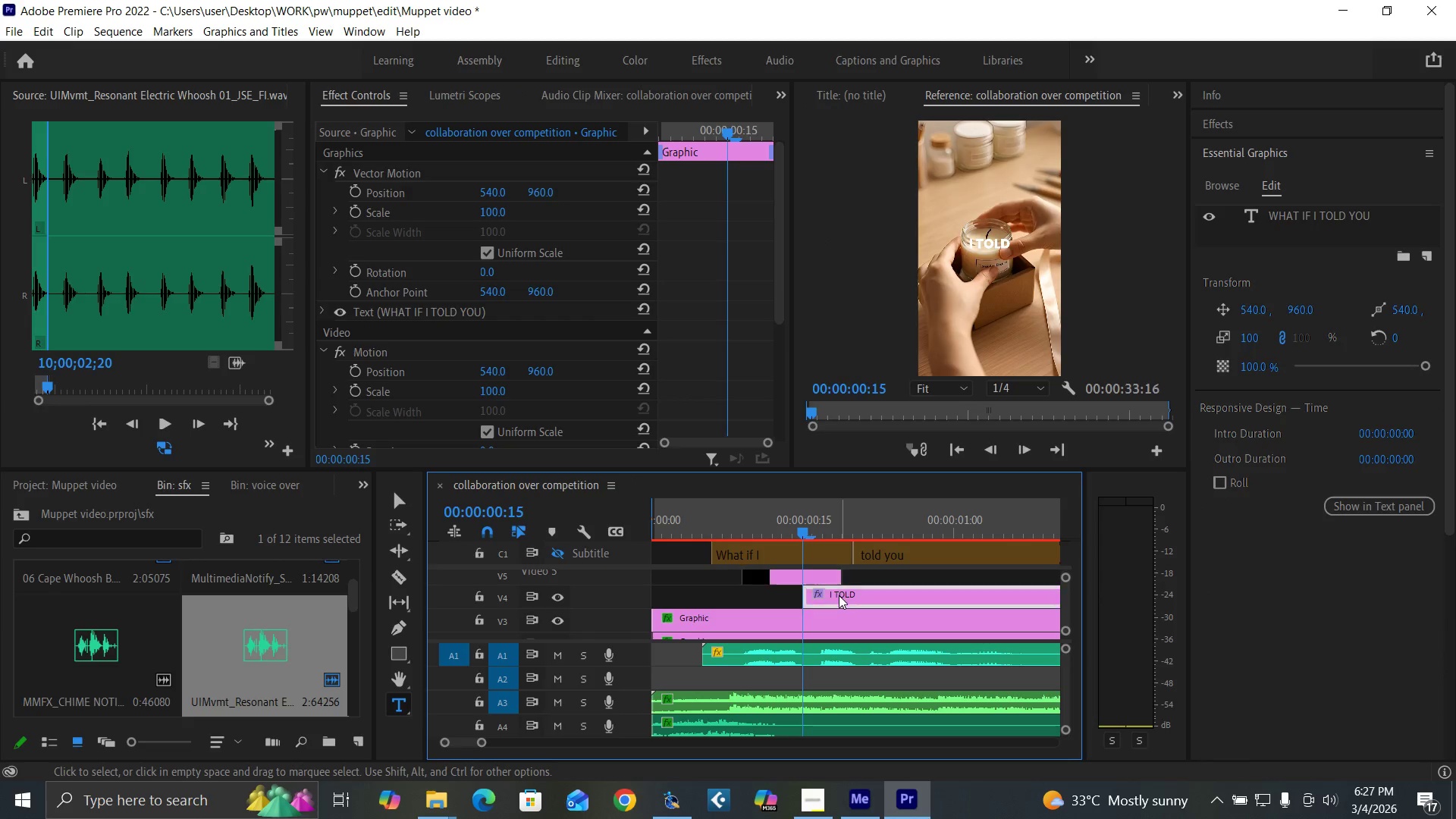 
left_click([839, 595])
 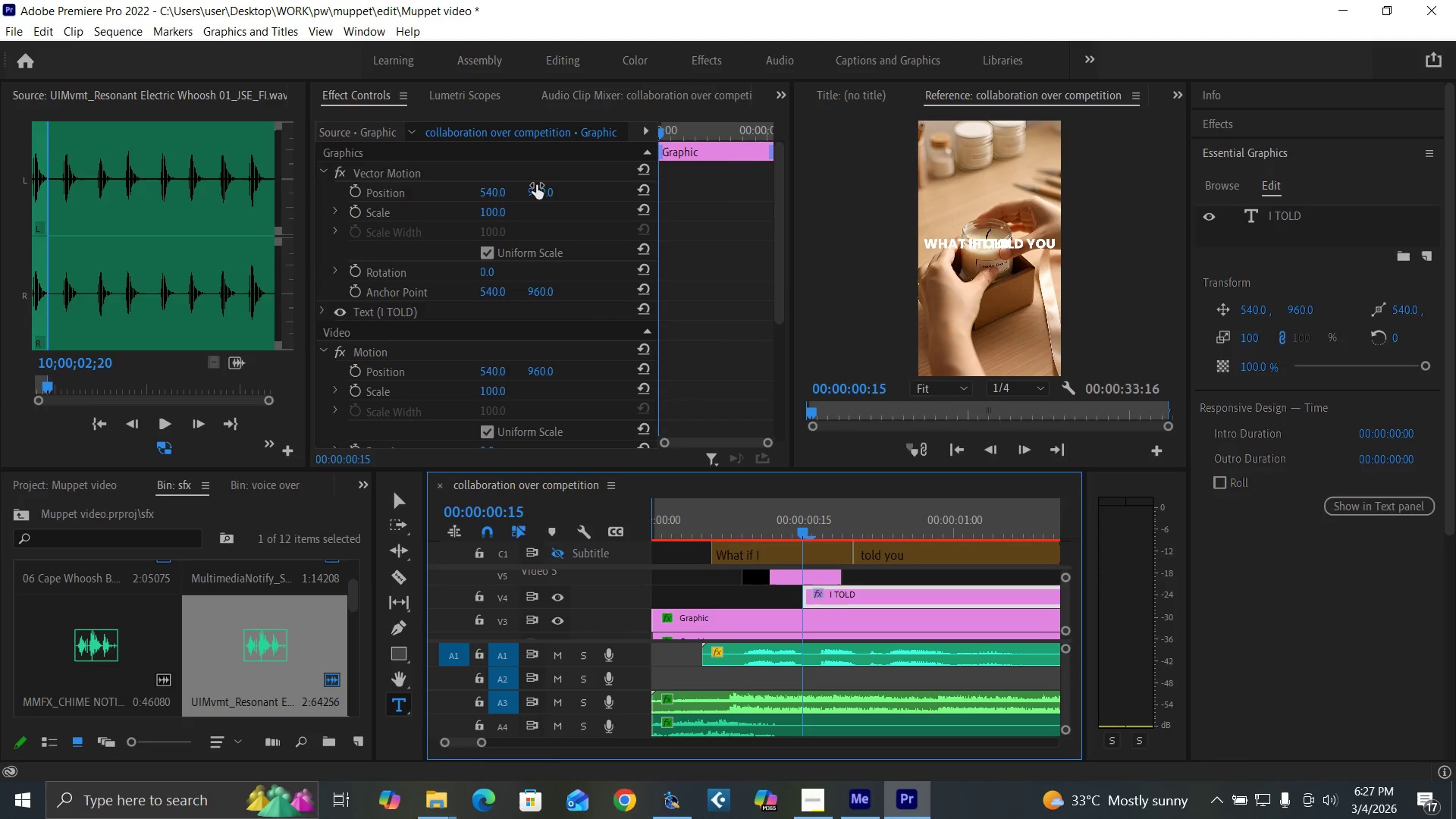 
left_click_drag(start_coordinate=[536, 185], to_coordinate=[705, 216])
 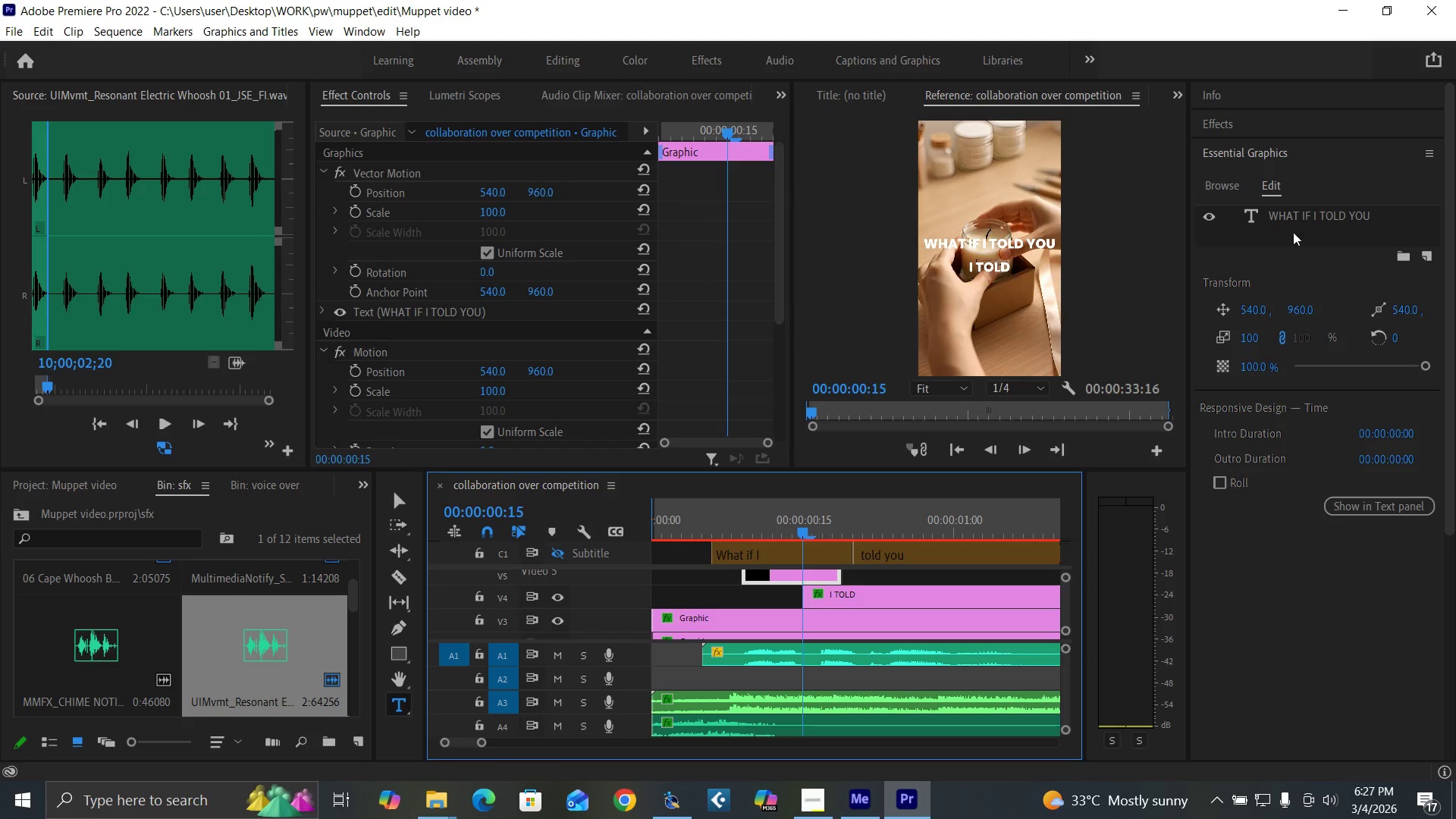 
double_click([1303, 213])
 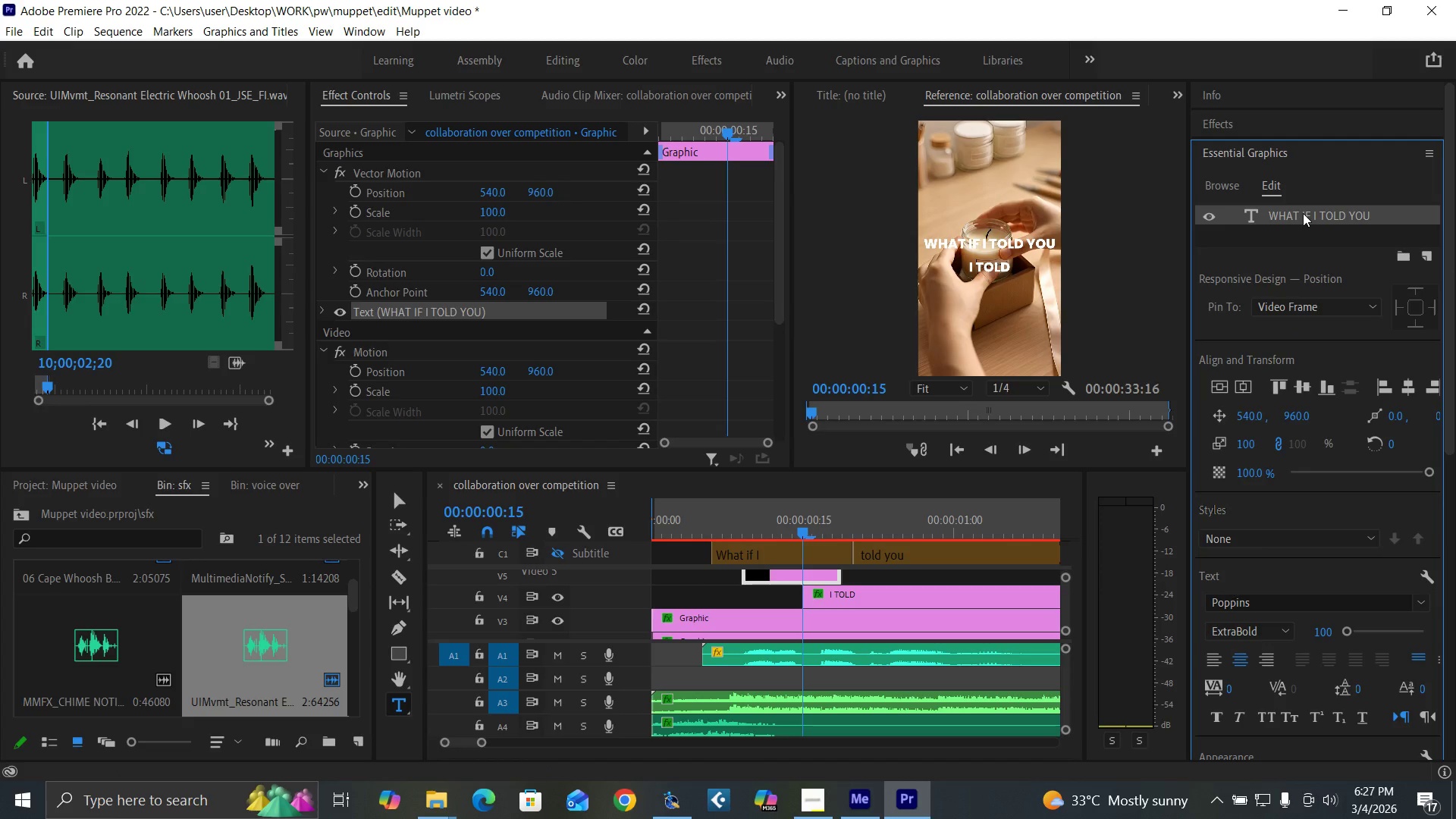 
double_click([1303, 213])
 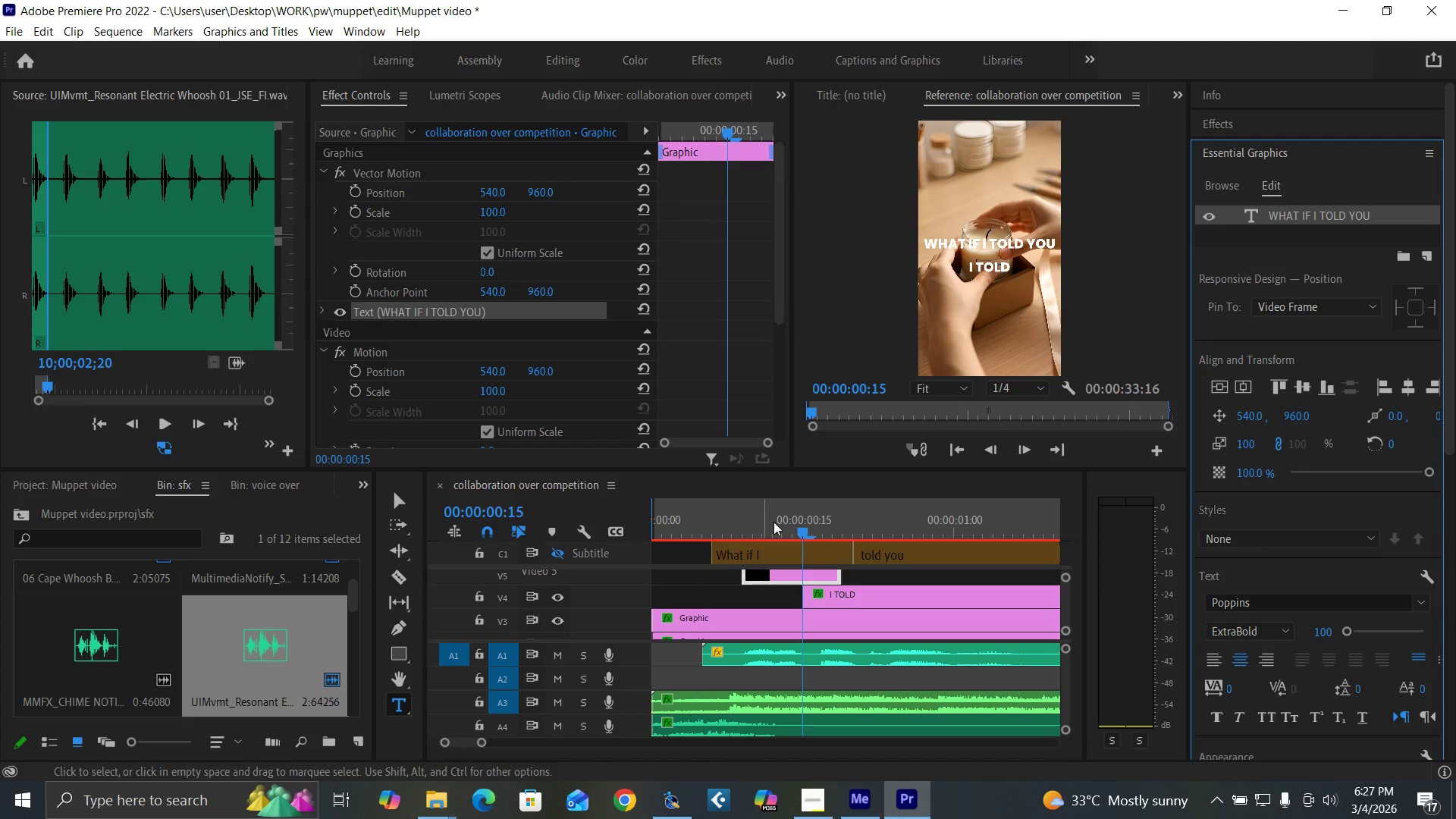 
left_click([784, 511])
 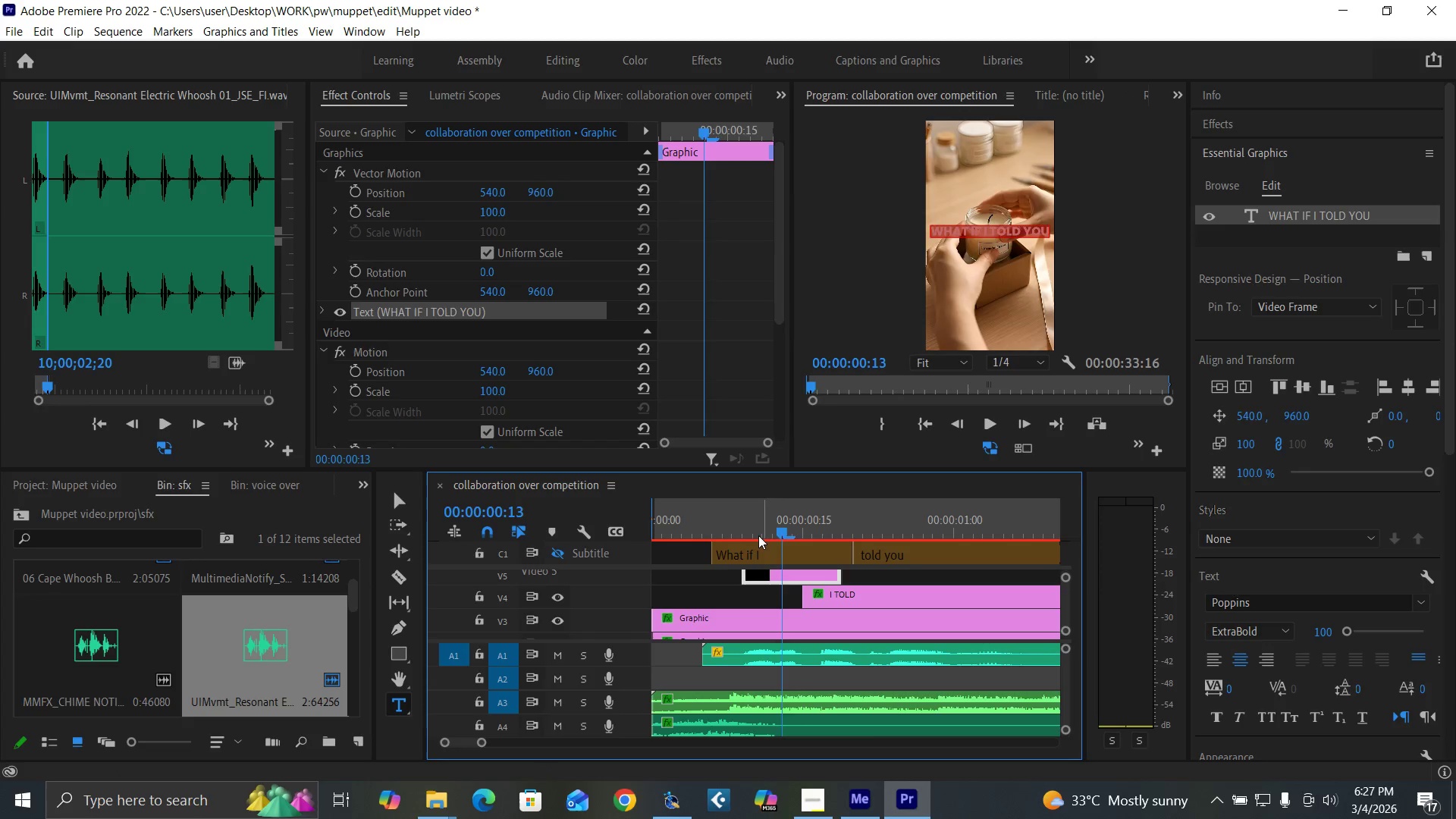 
left_click_drag(start_coordinate=[757, 535], to_coordinate=[770, 540])
 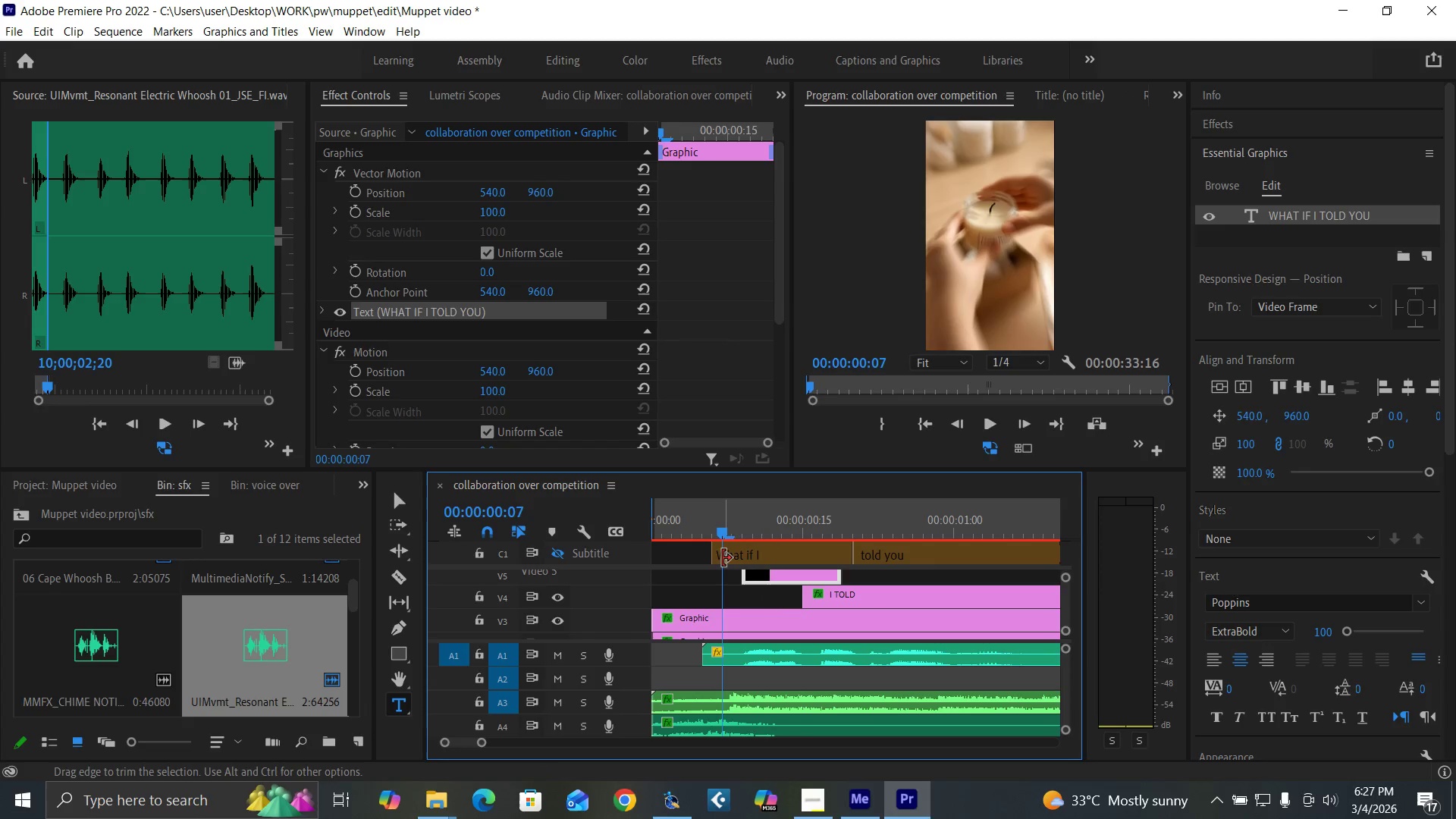 
key(Space)
 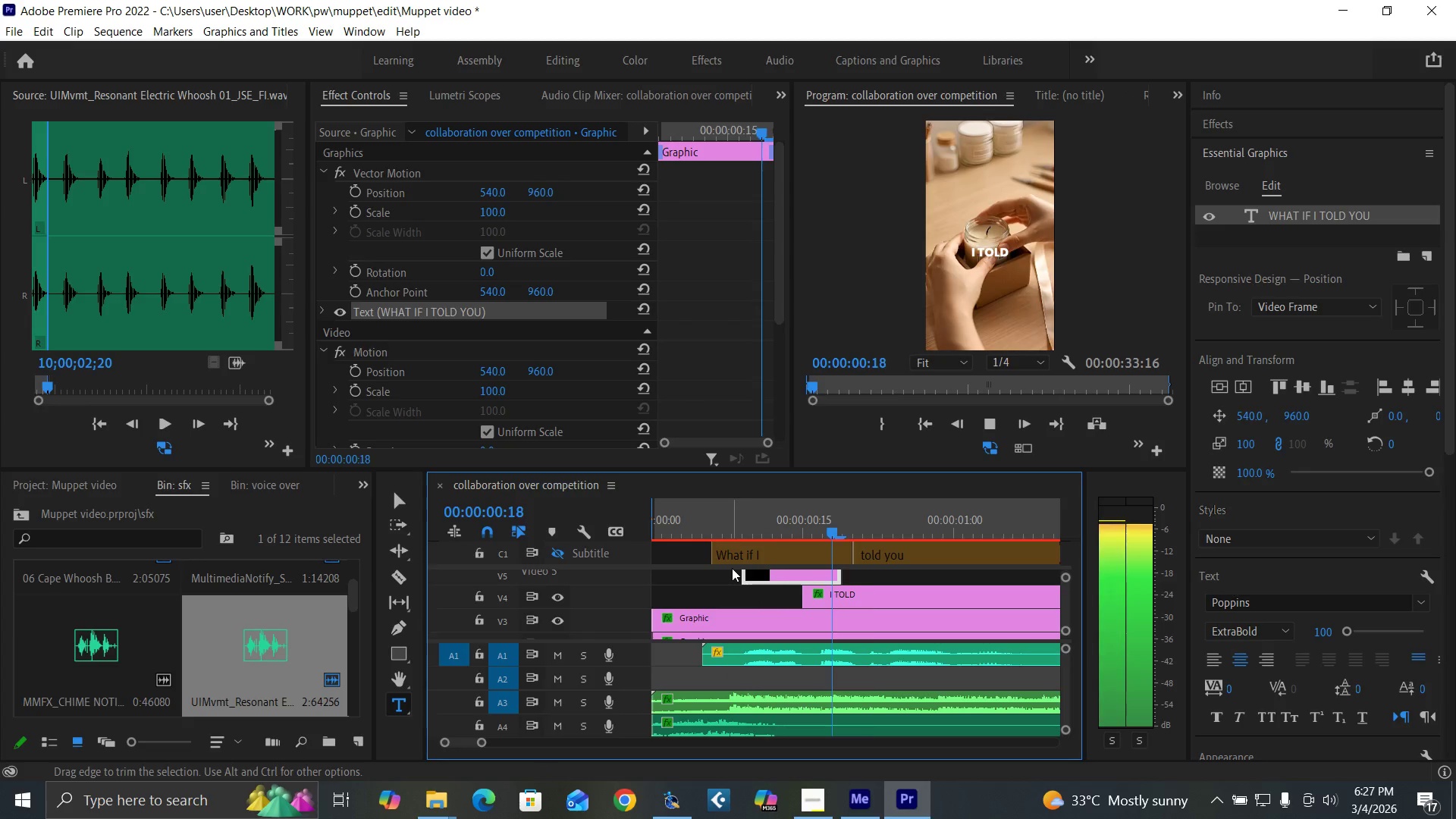 
key(Space)
 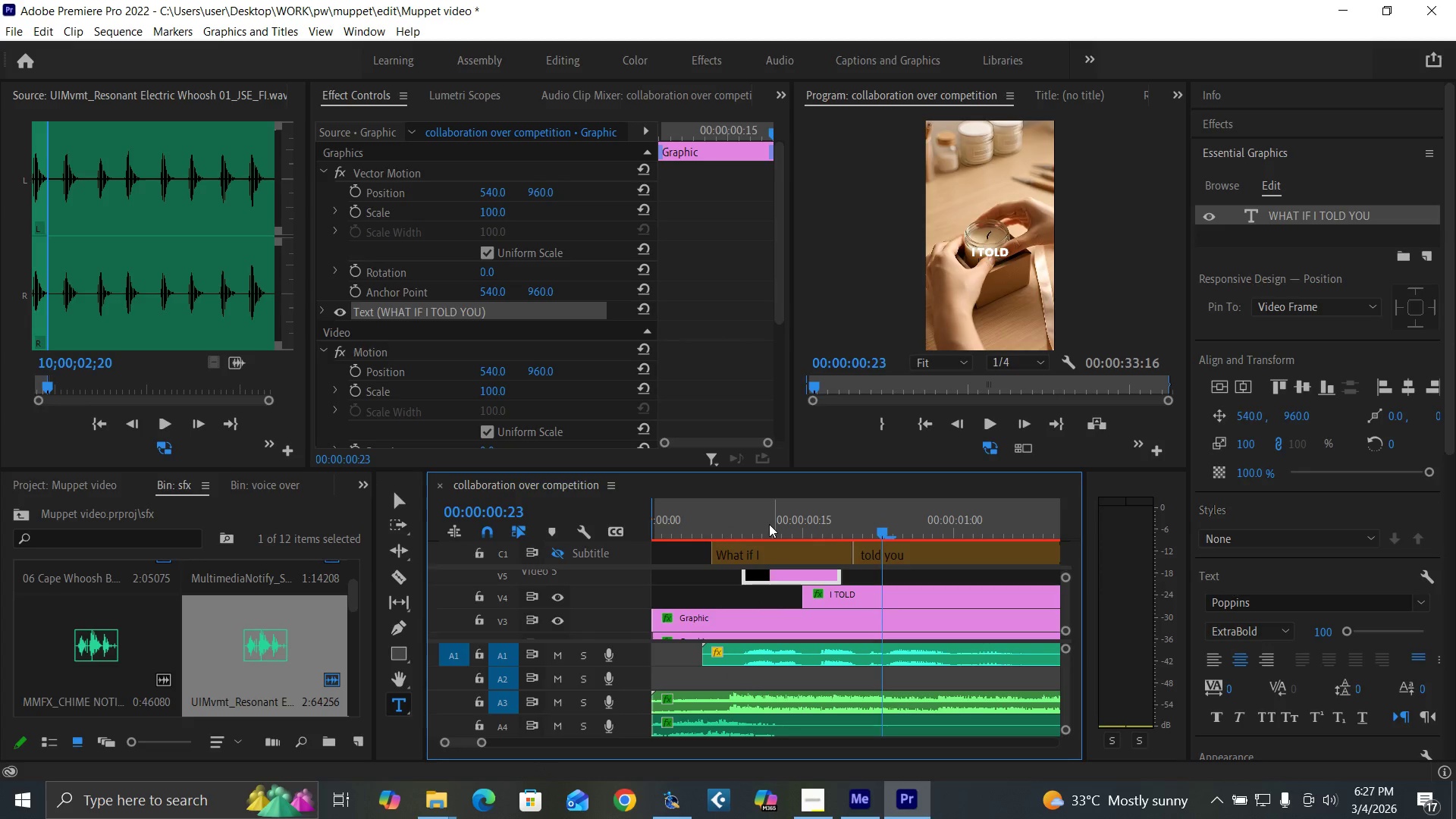 
left_click_drag(start_coordinate=[770, 522], to_coordinate=[783, 532])
 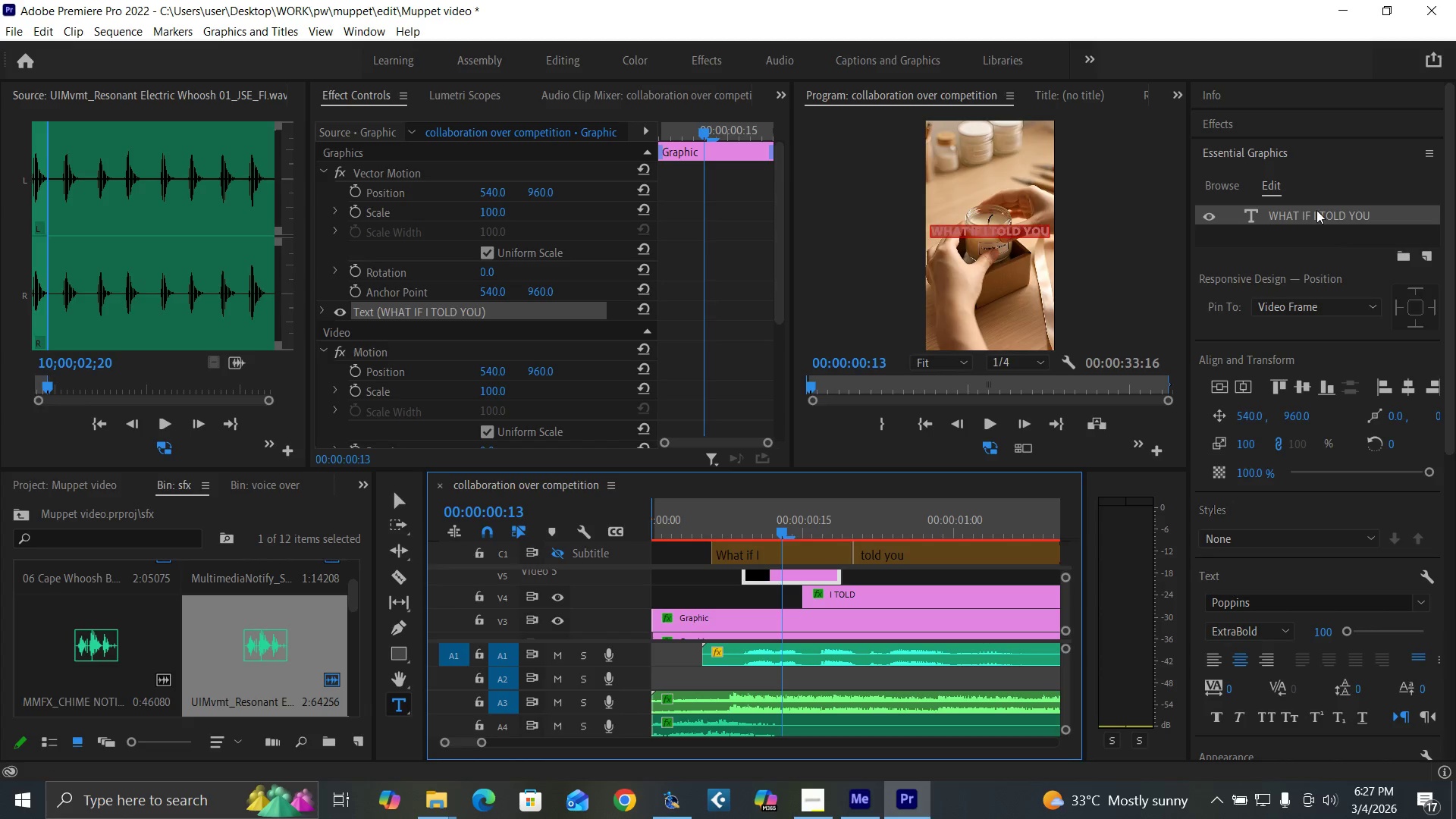 
double_click([1316, 210])
 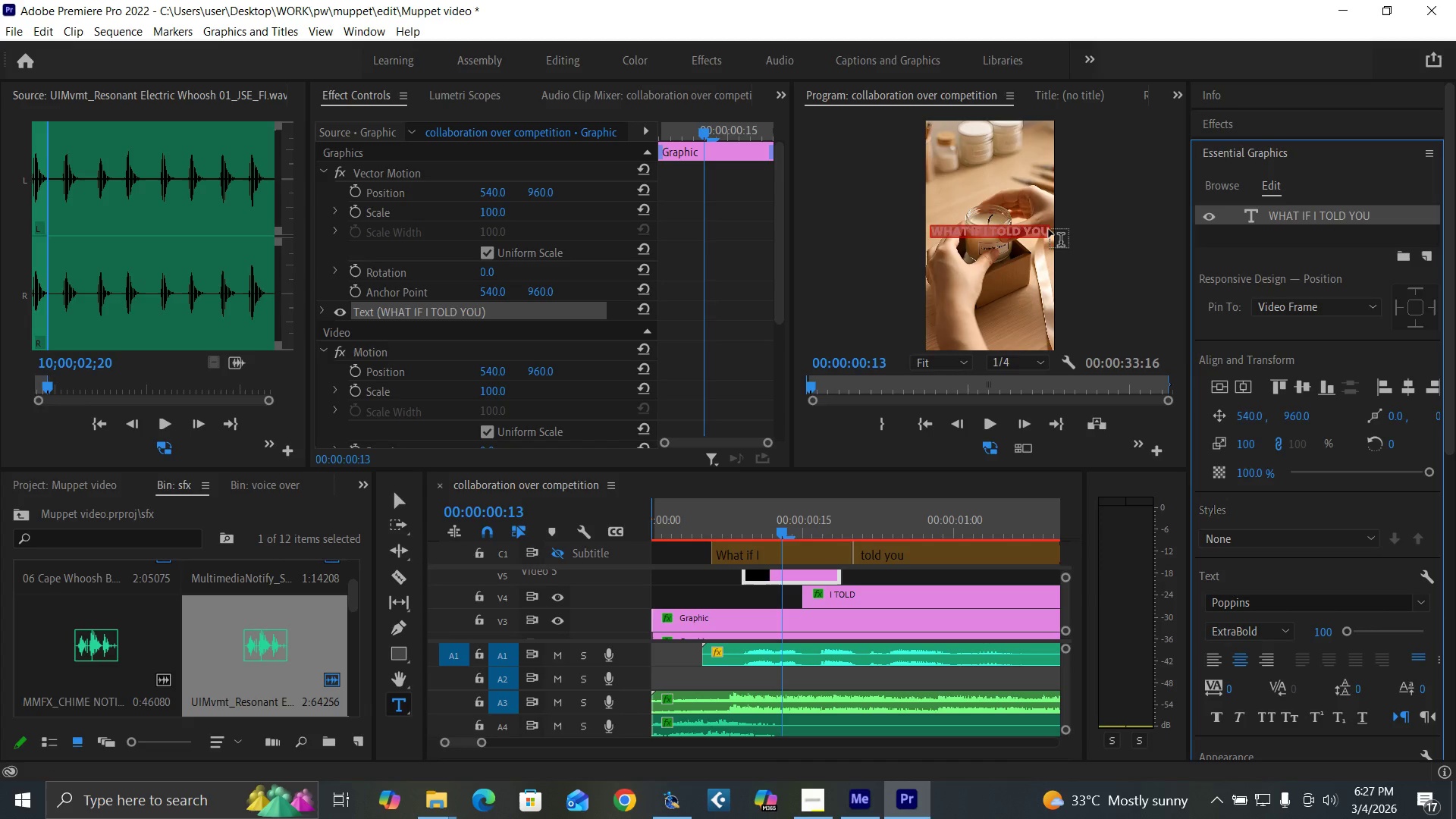 
left_click([1049, 230])
 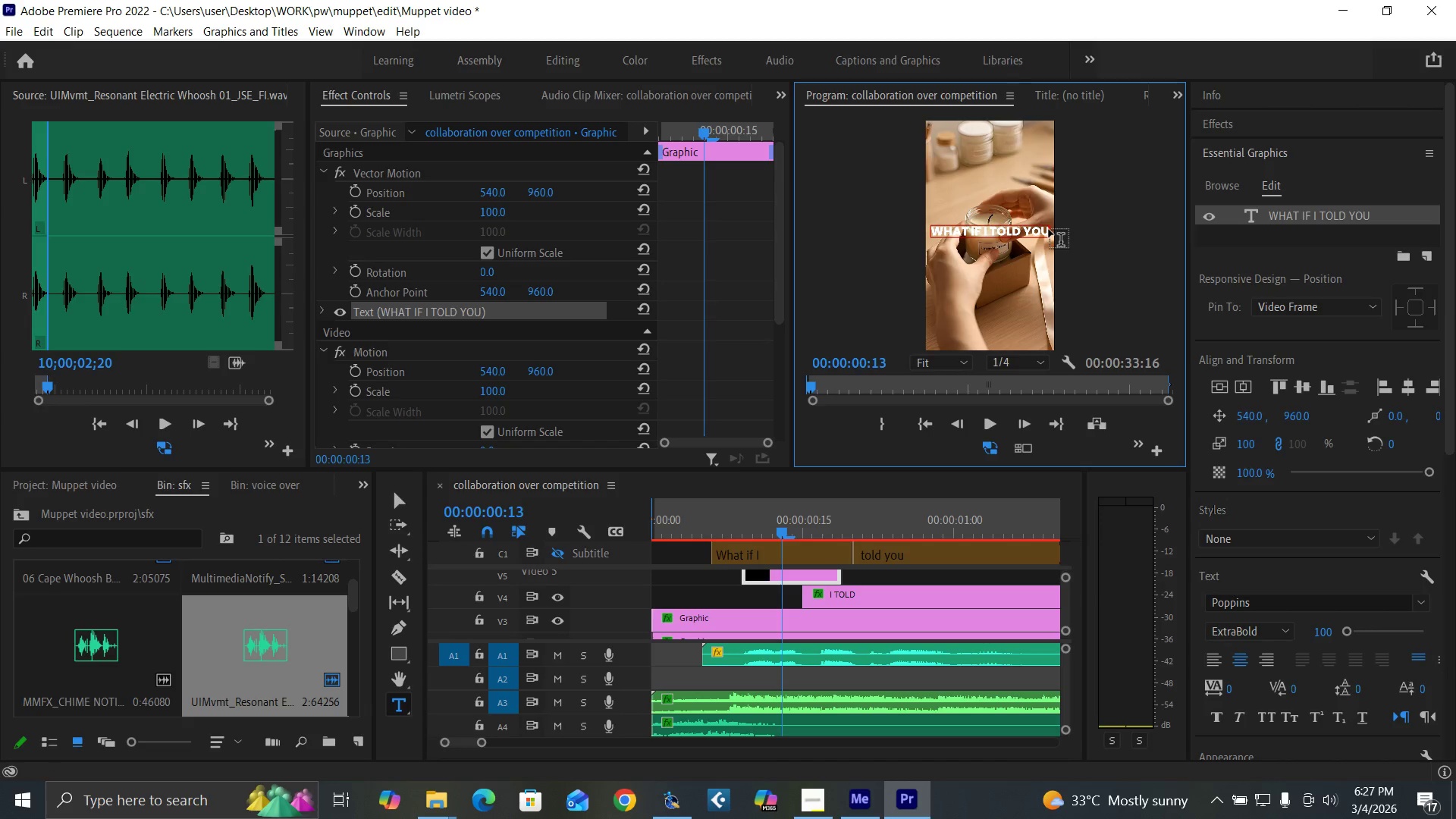 
key(Backspace)
 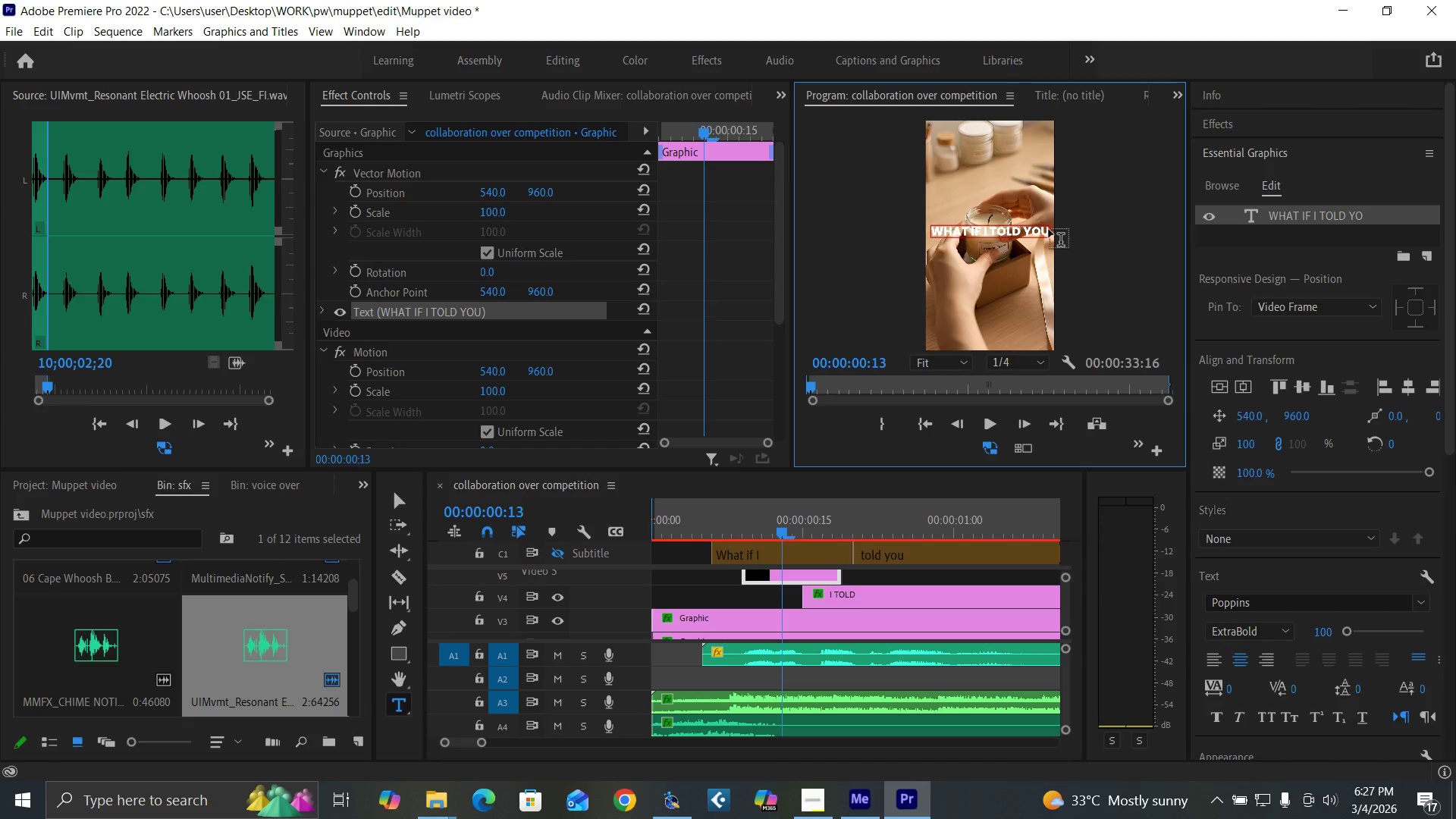 
key(Backspace)
 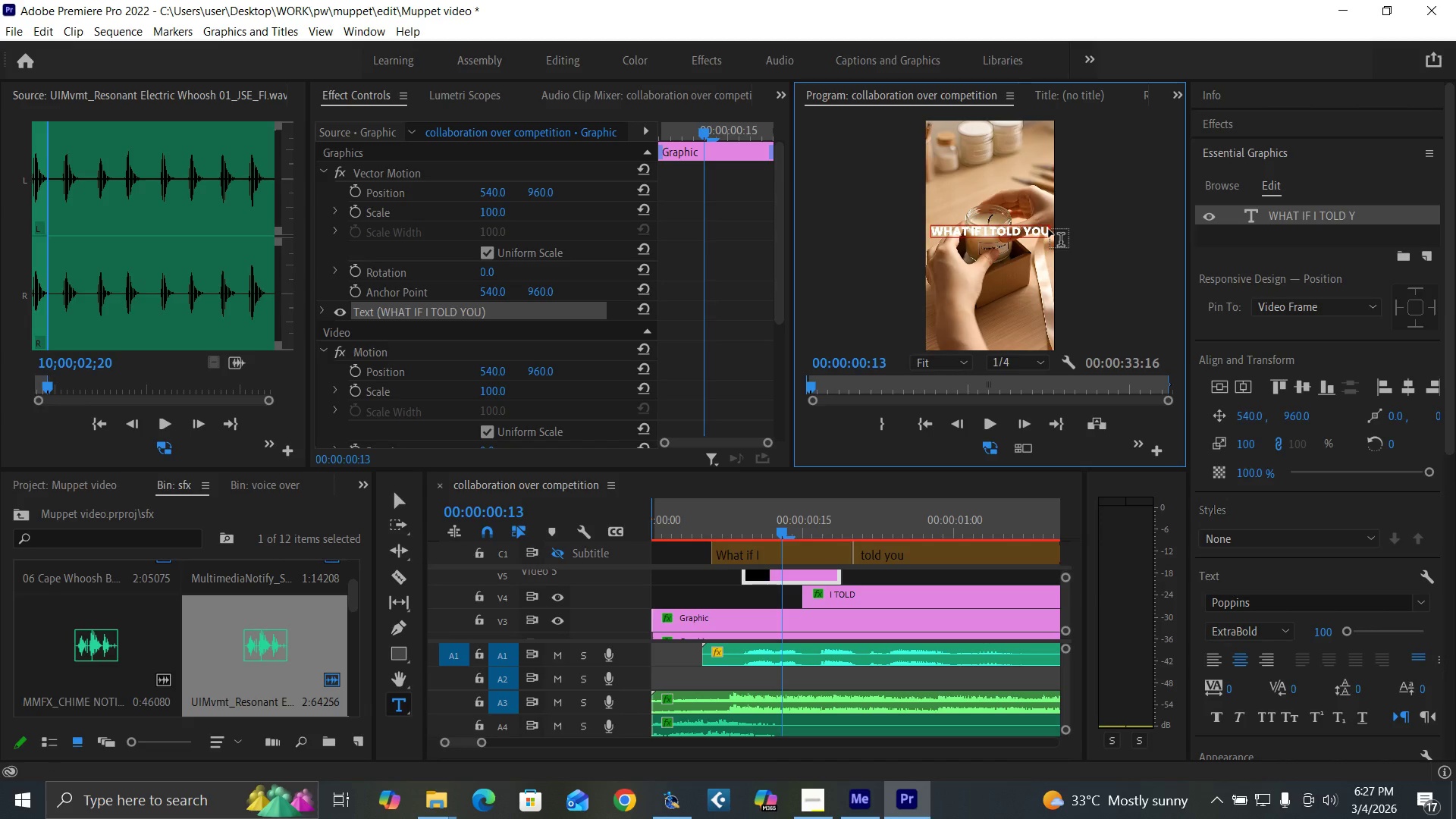 
key(Backspace)
 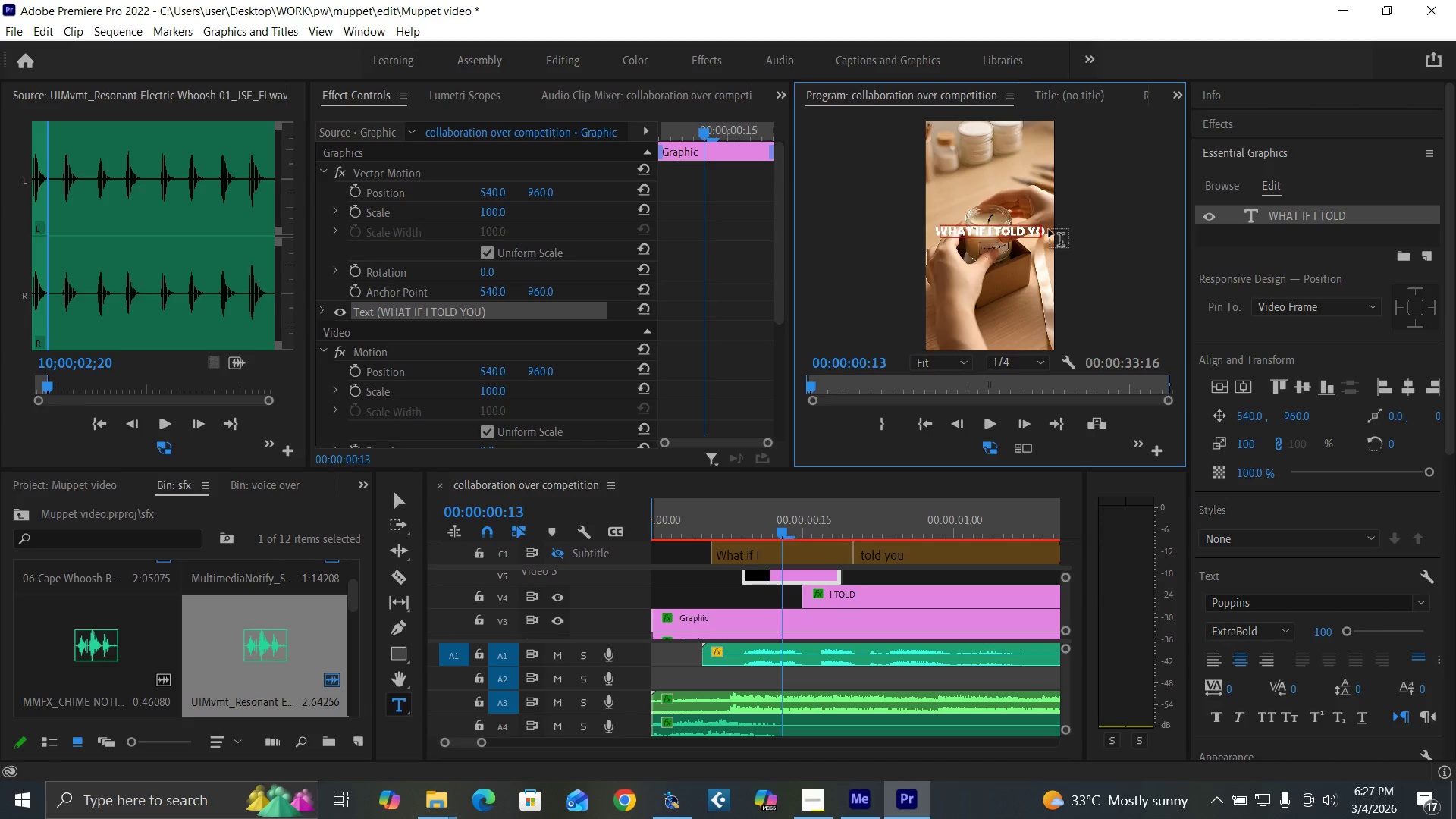 
key(Backspace)
 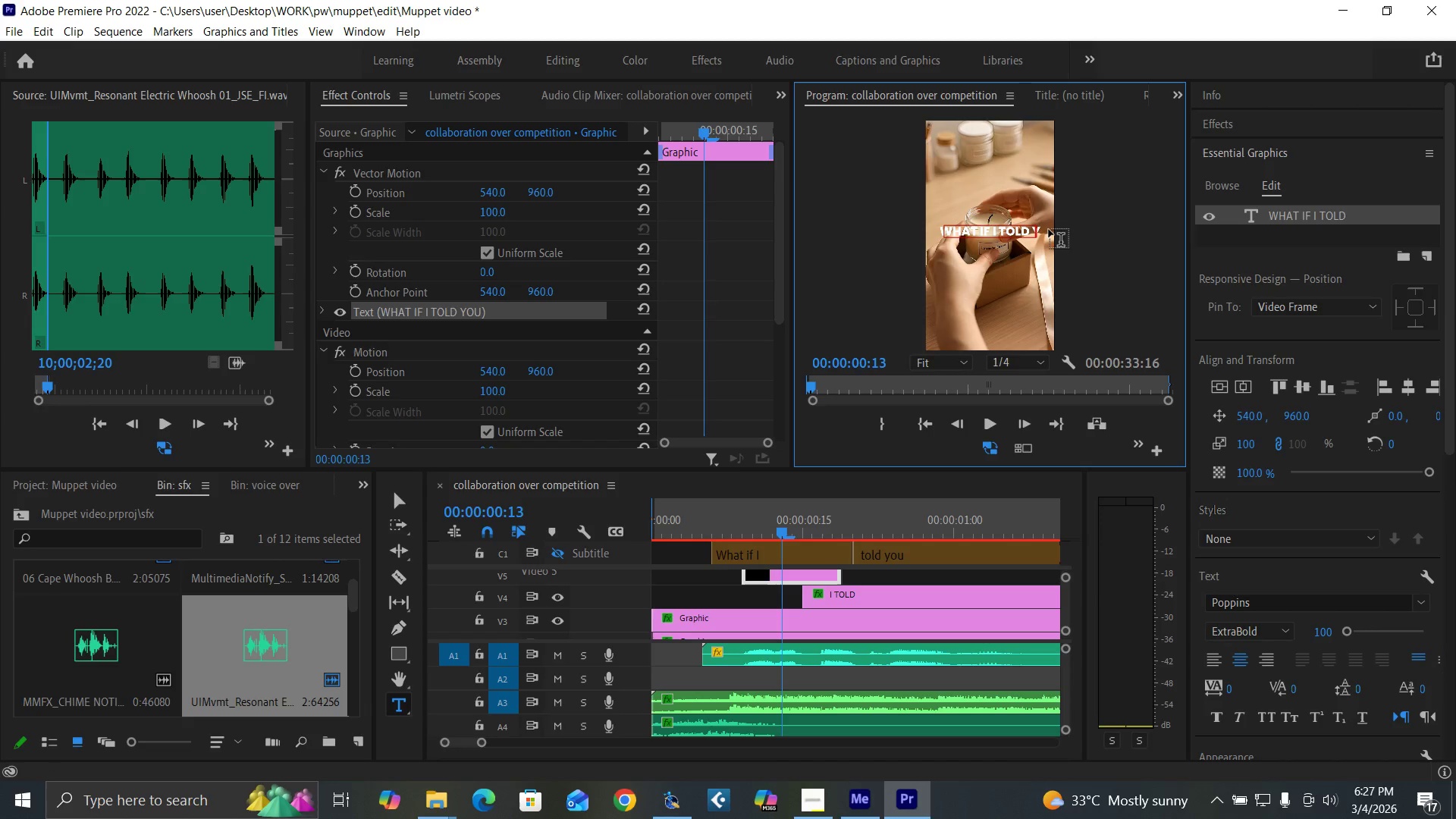 
key(Backspace)
 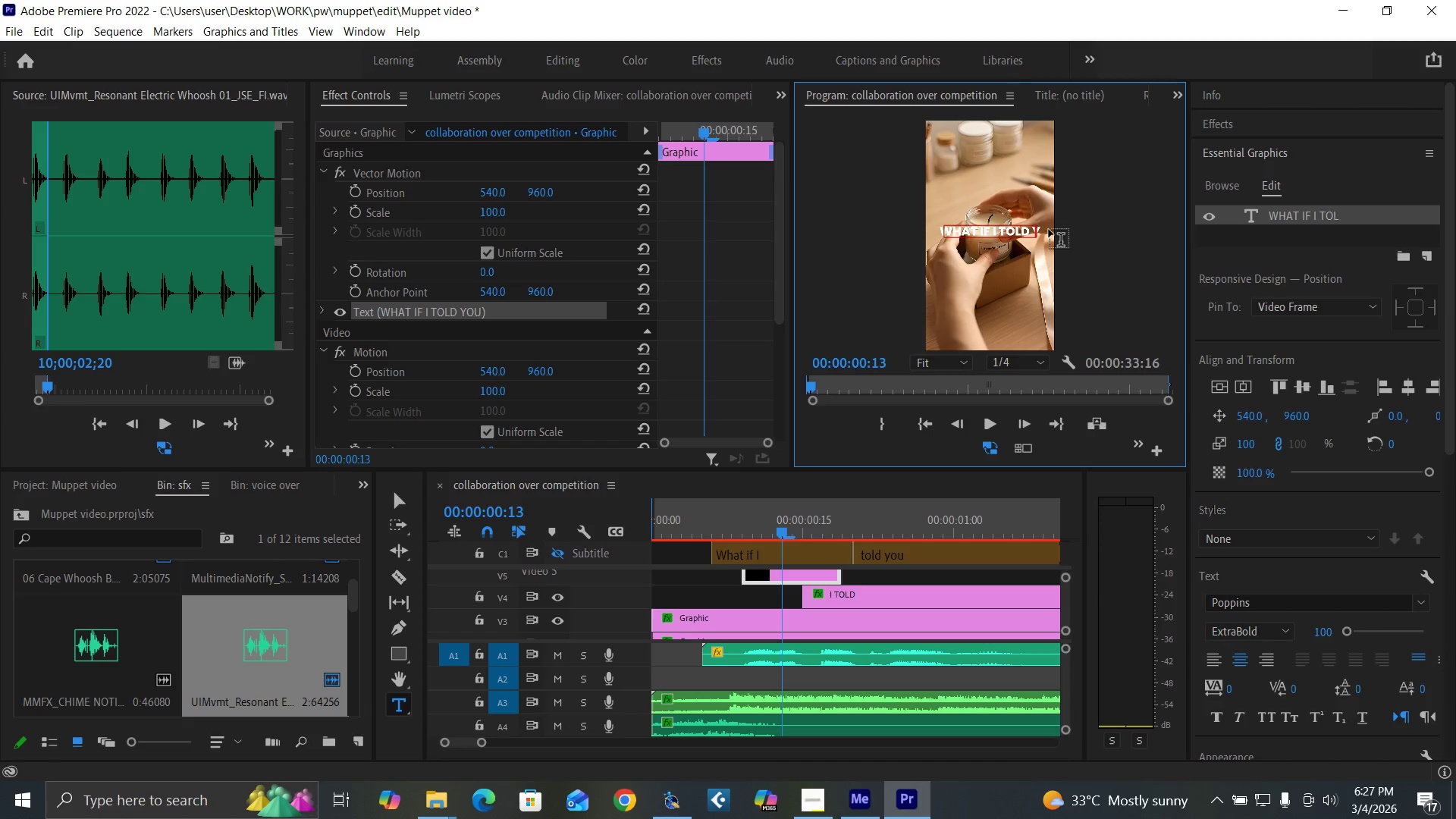 
key(Backspace)
 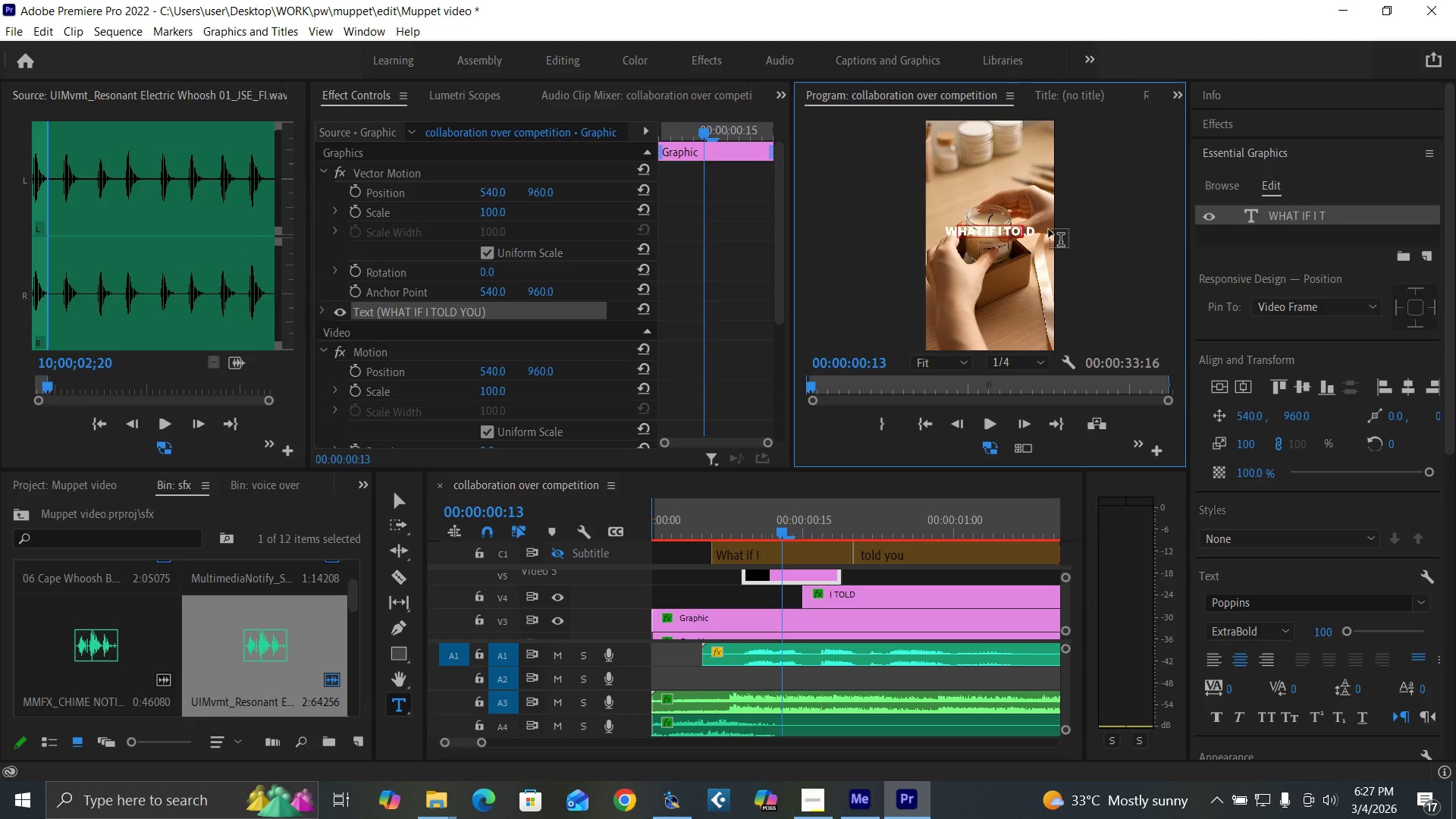 
key(Backspace)
 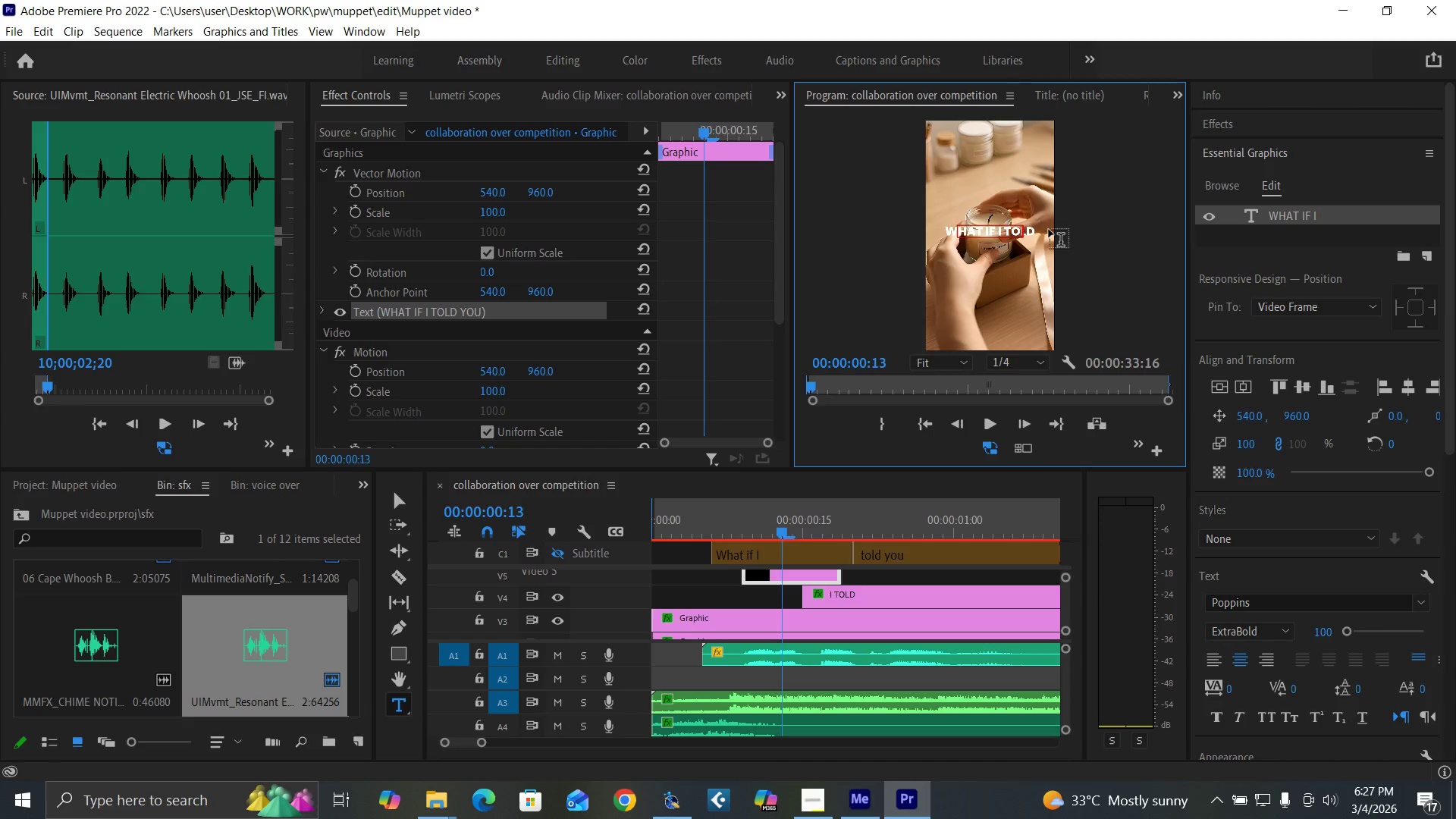 
key(Backspace)
 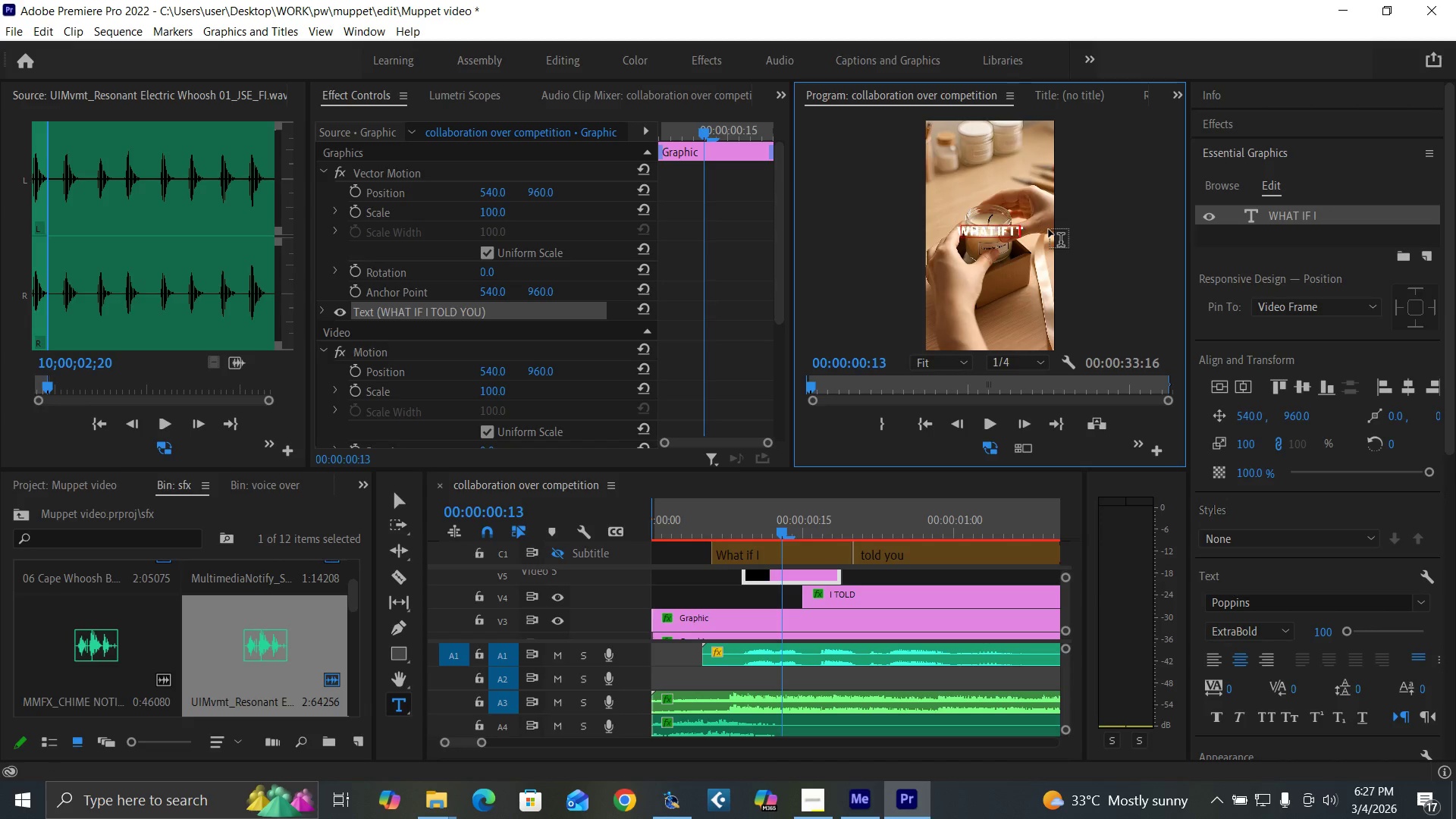 
key(Backspace)
 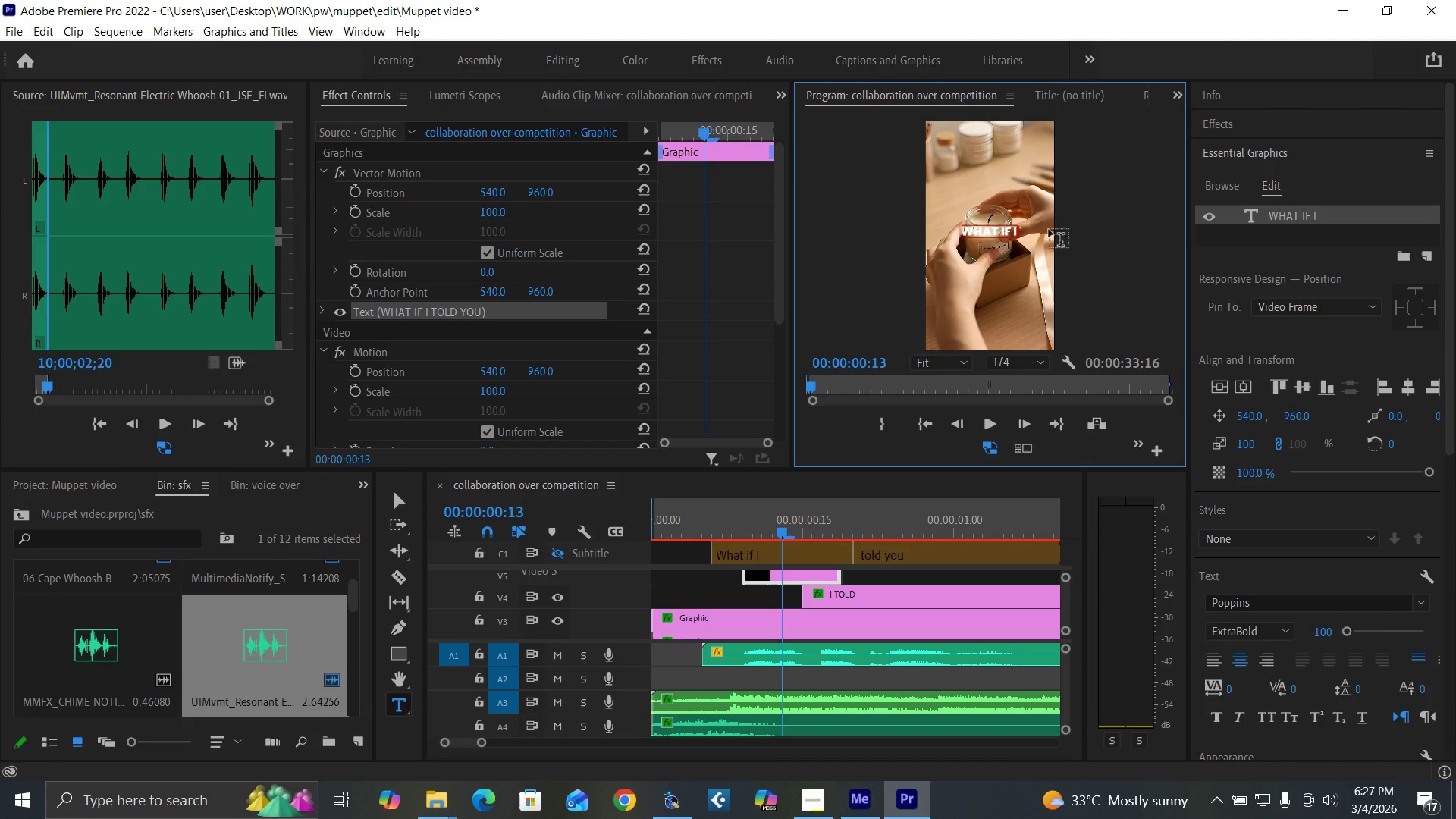 
key(Backspace)
 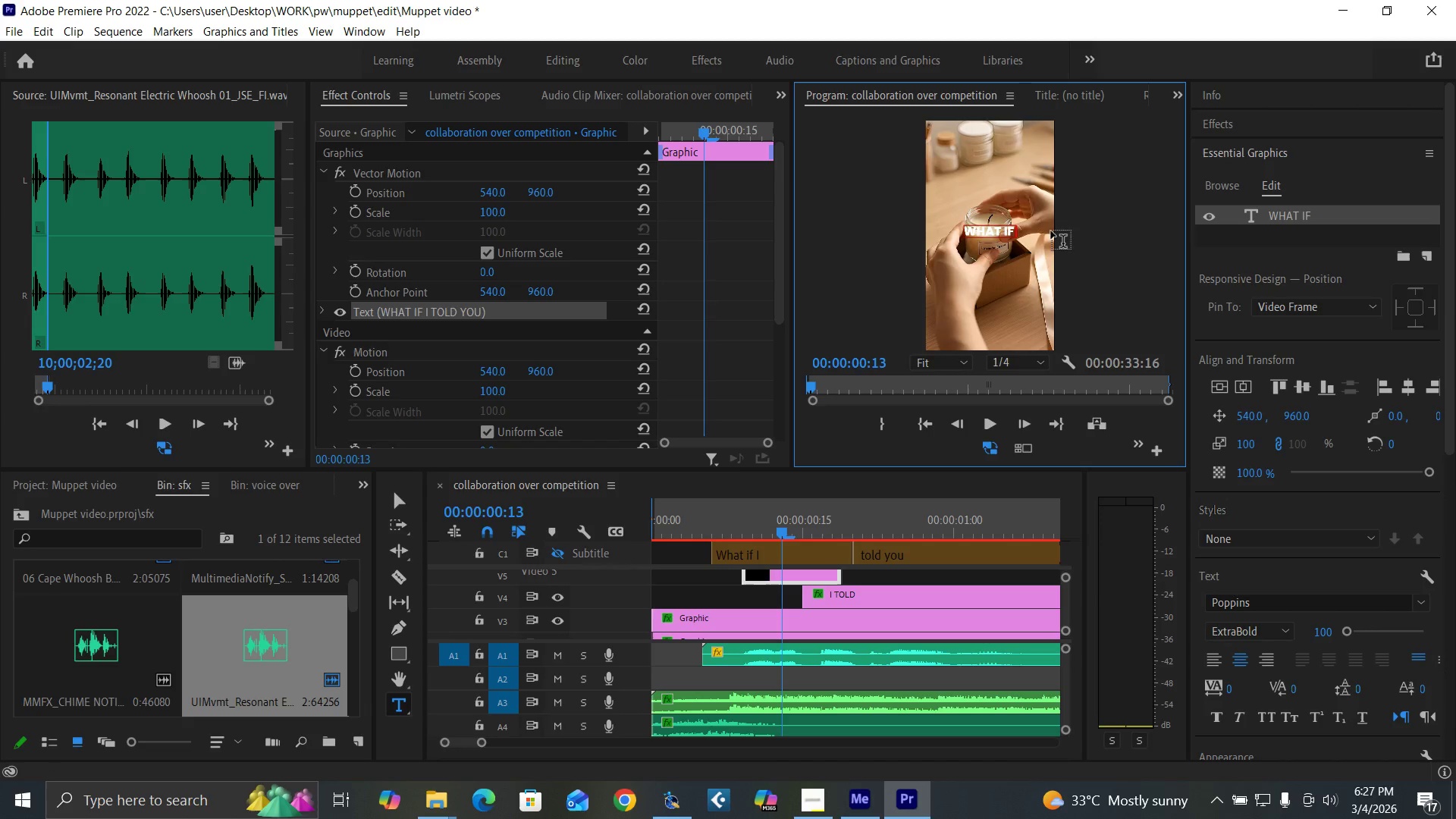 
key(Backspace)
 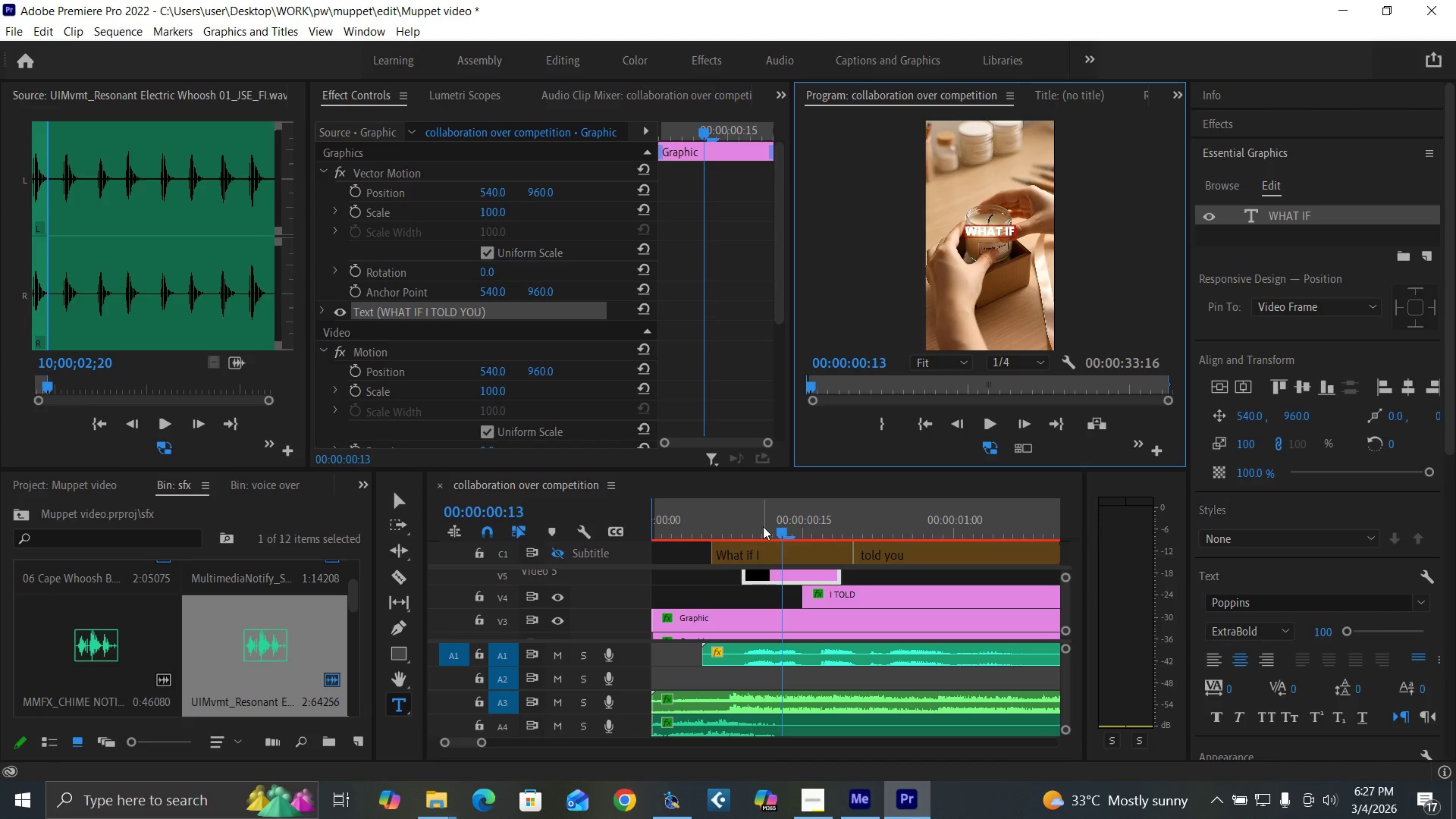 
left_click([721, 527])
 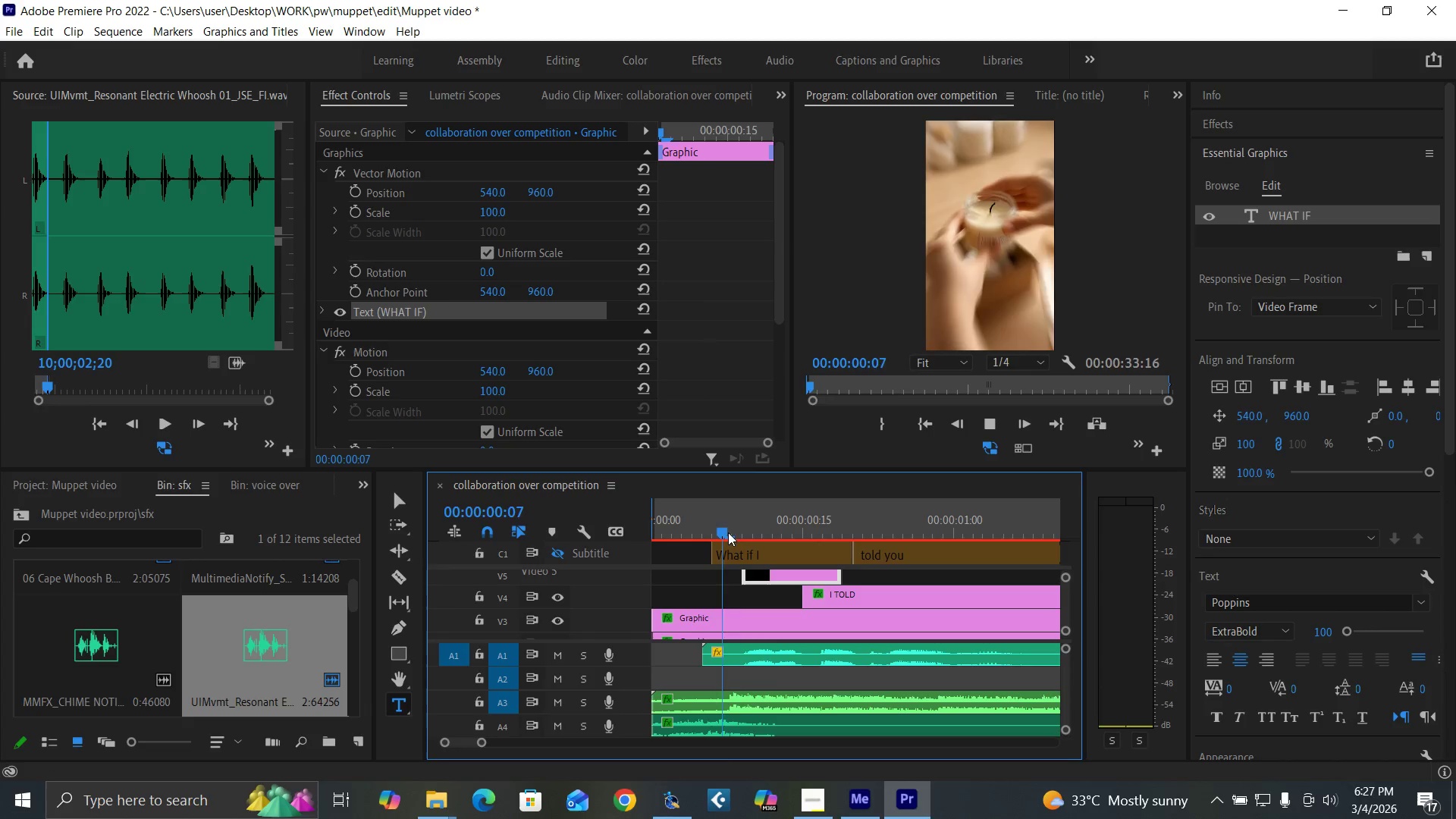 
key(Space)
 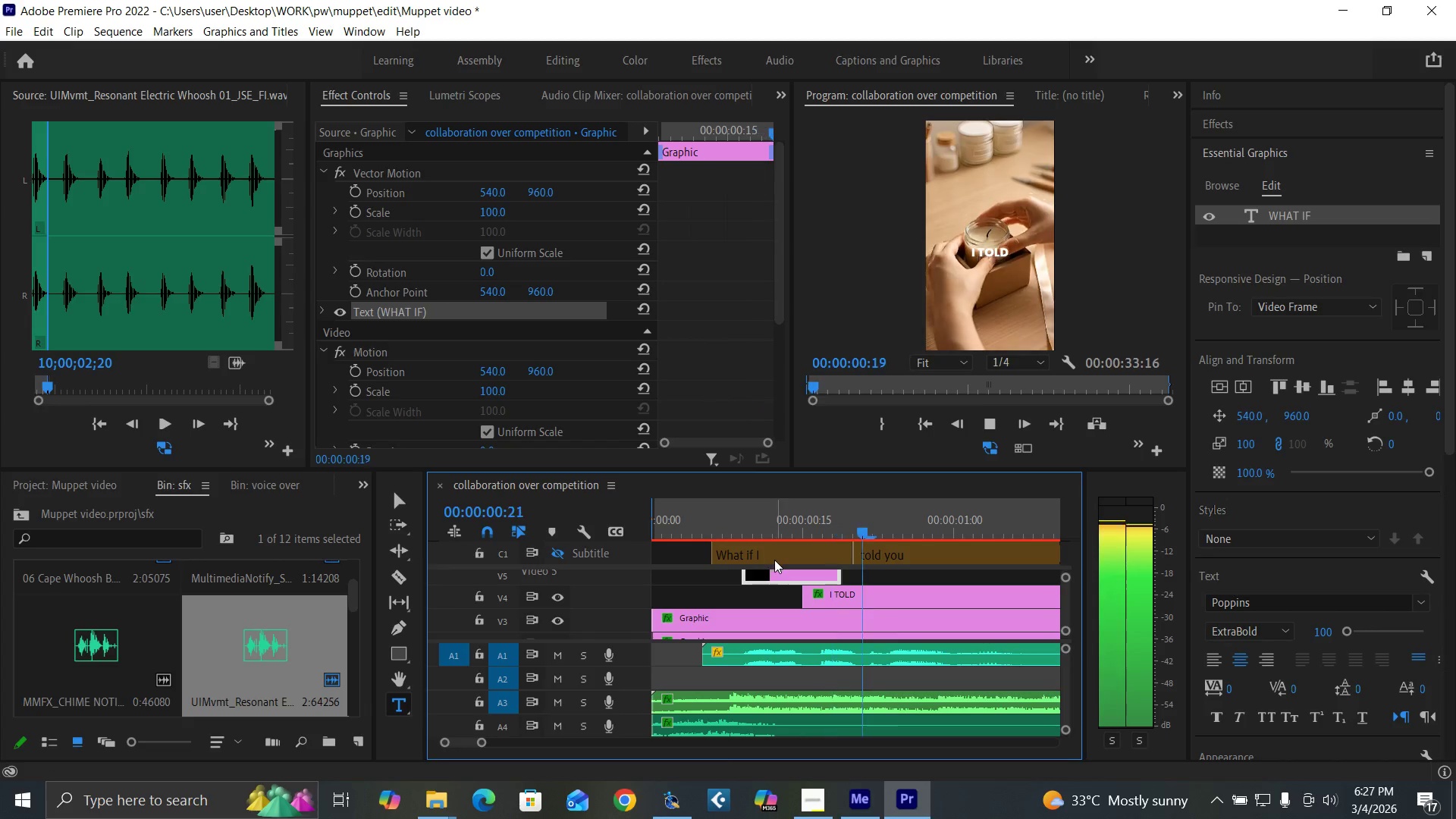 
key(Space)
 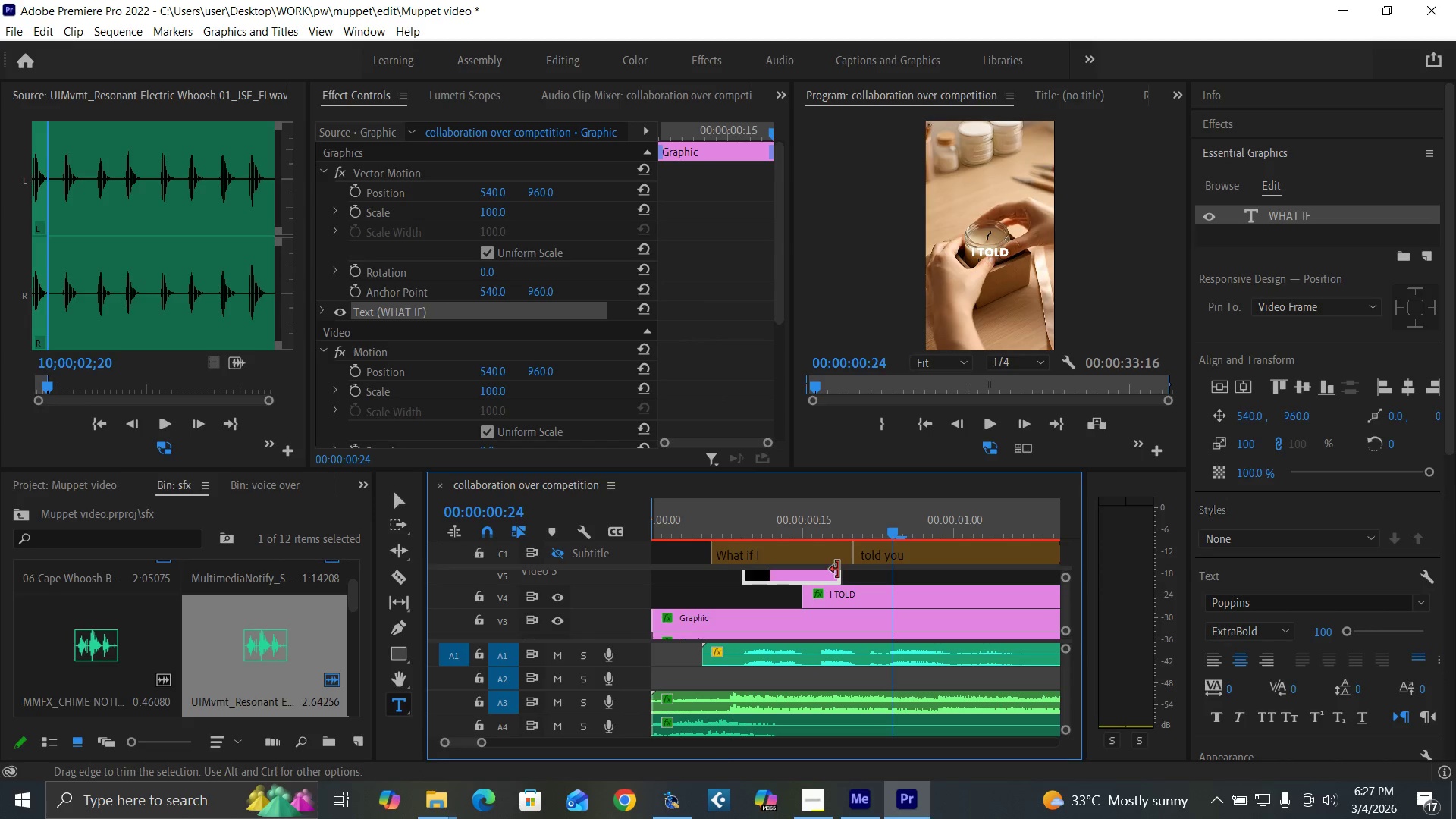 
left_click_drag(start_coordinate=[838, 570], to_coordinate=[901, 576])
 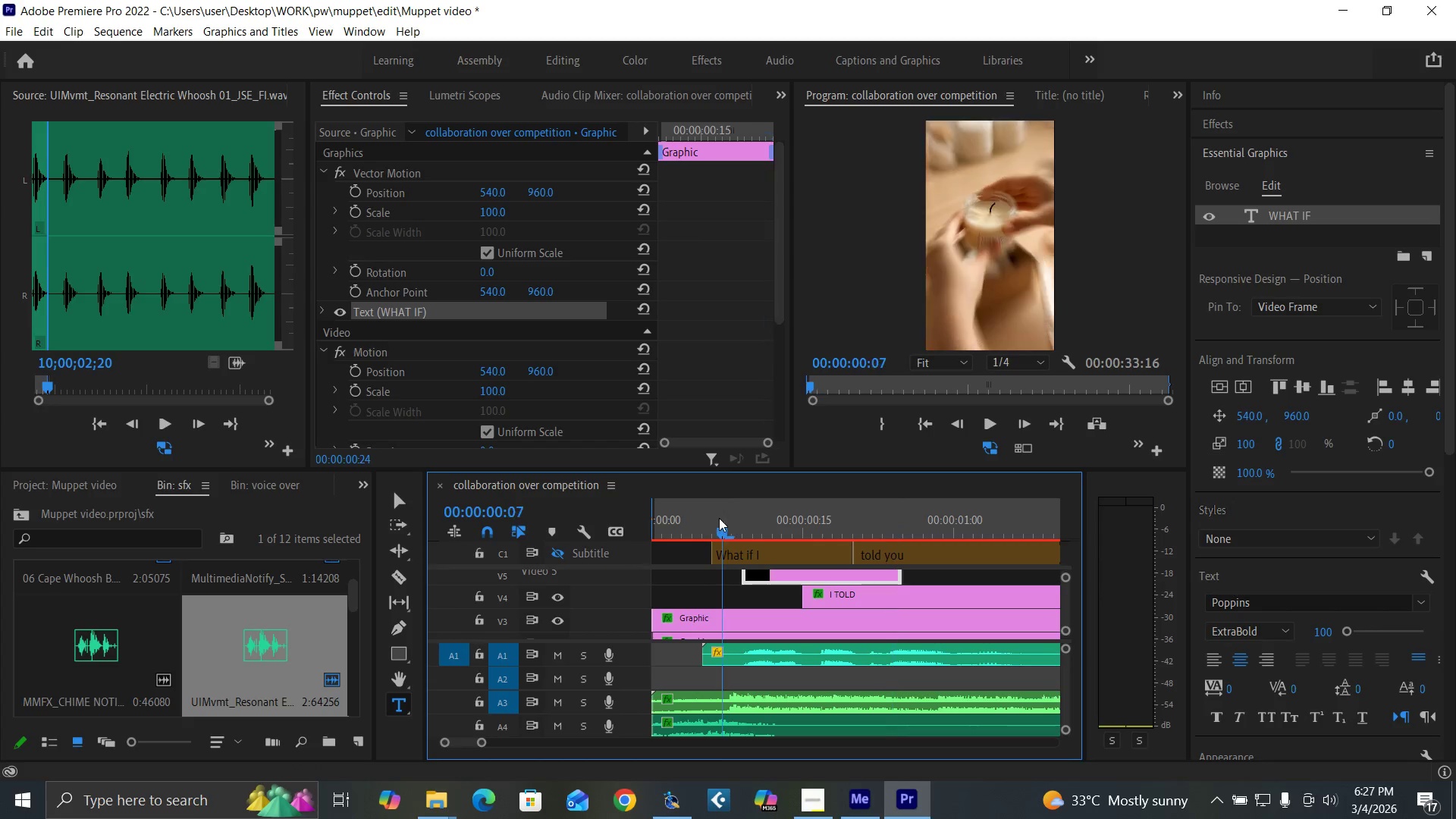 
left_click([719, 518])
 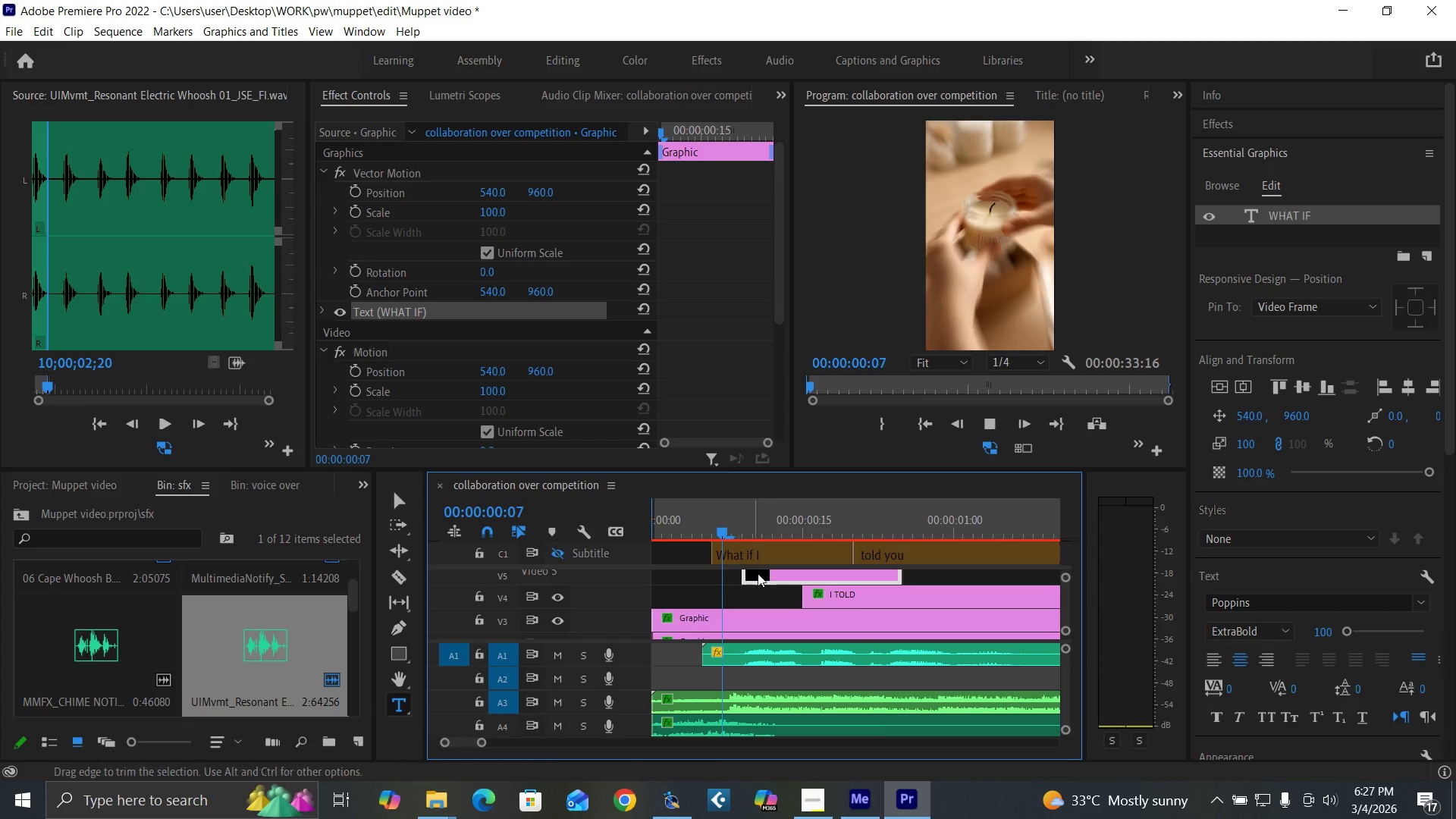 
key(Space)
 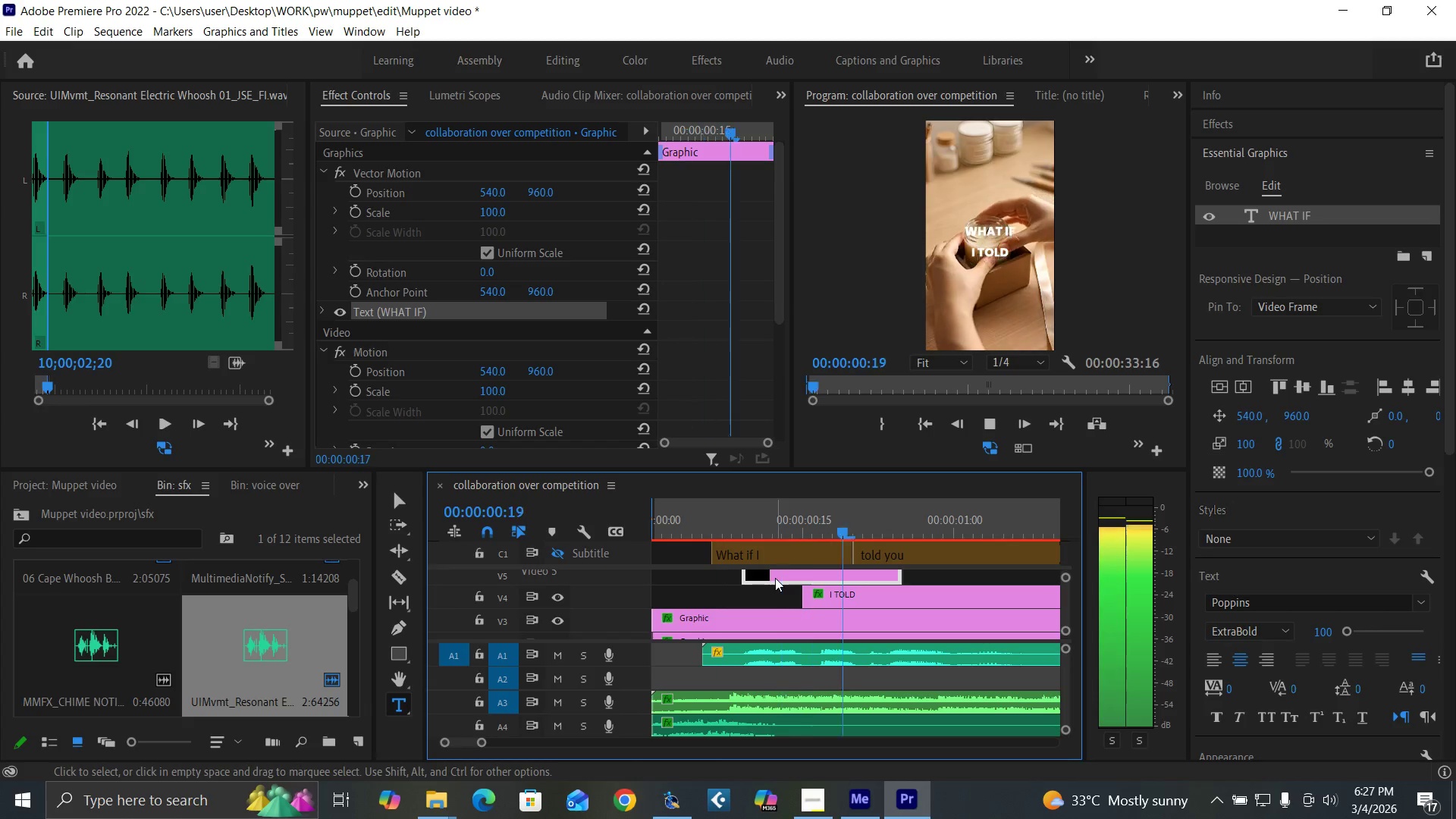 
key(Space)
 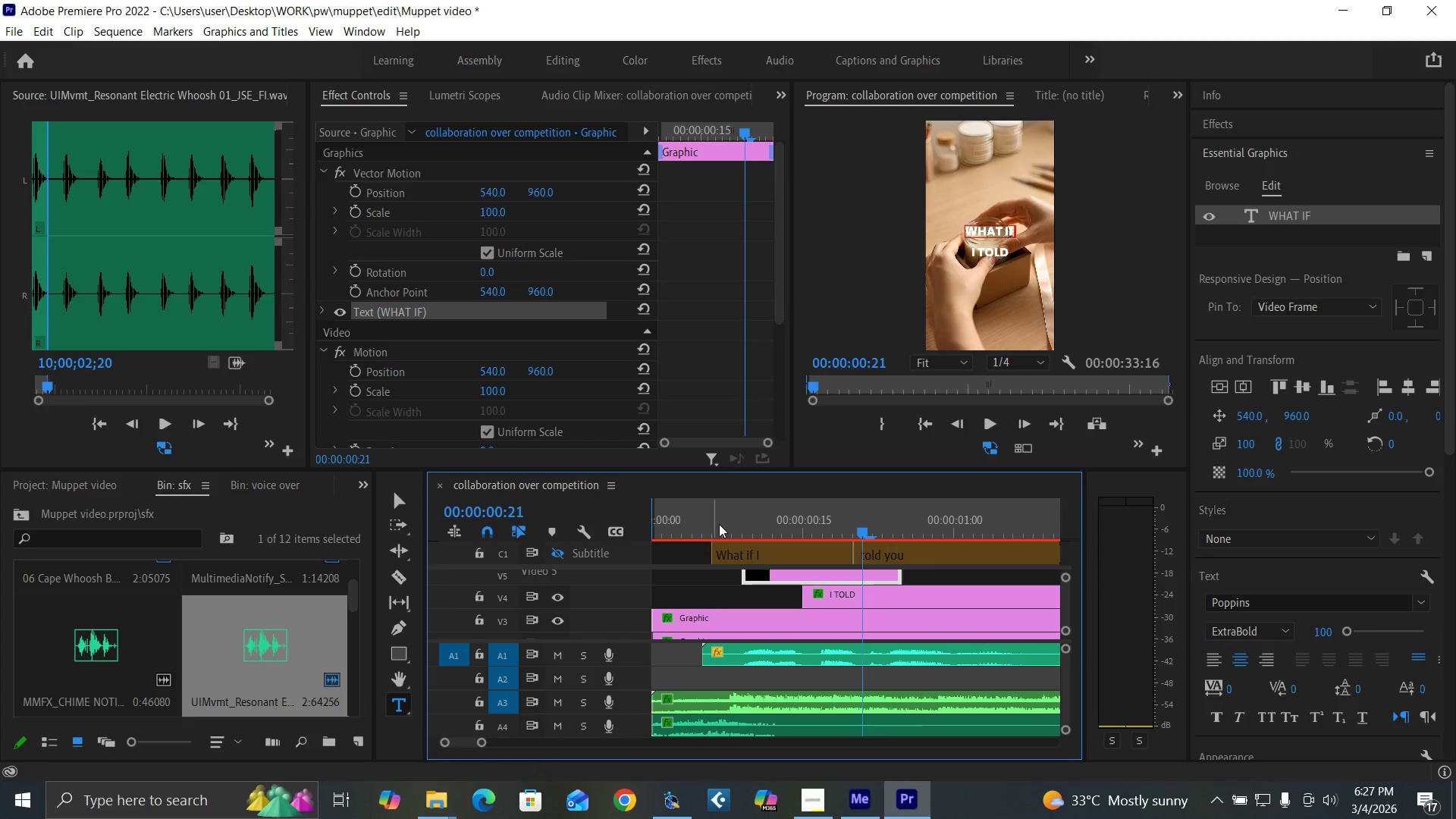 
left_click([720, 524])
 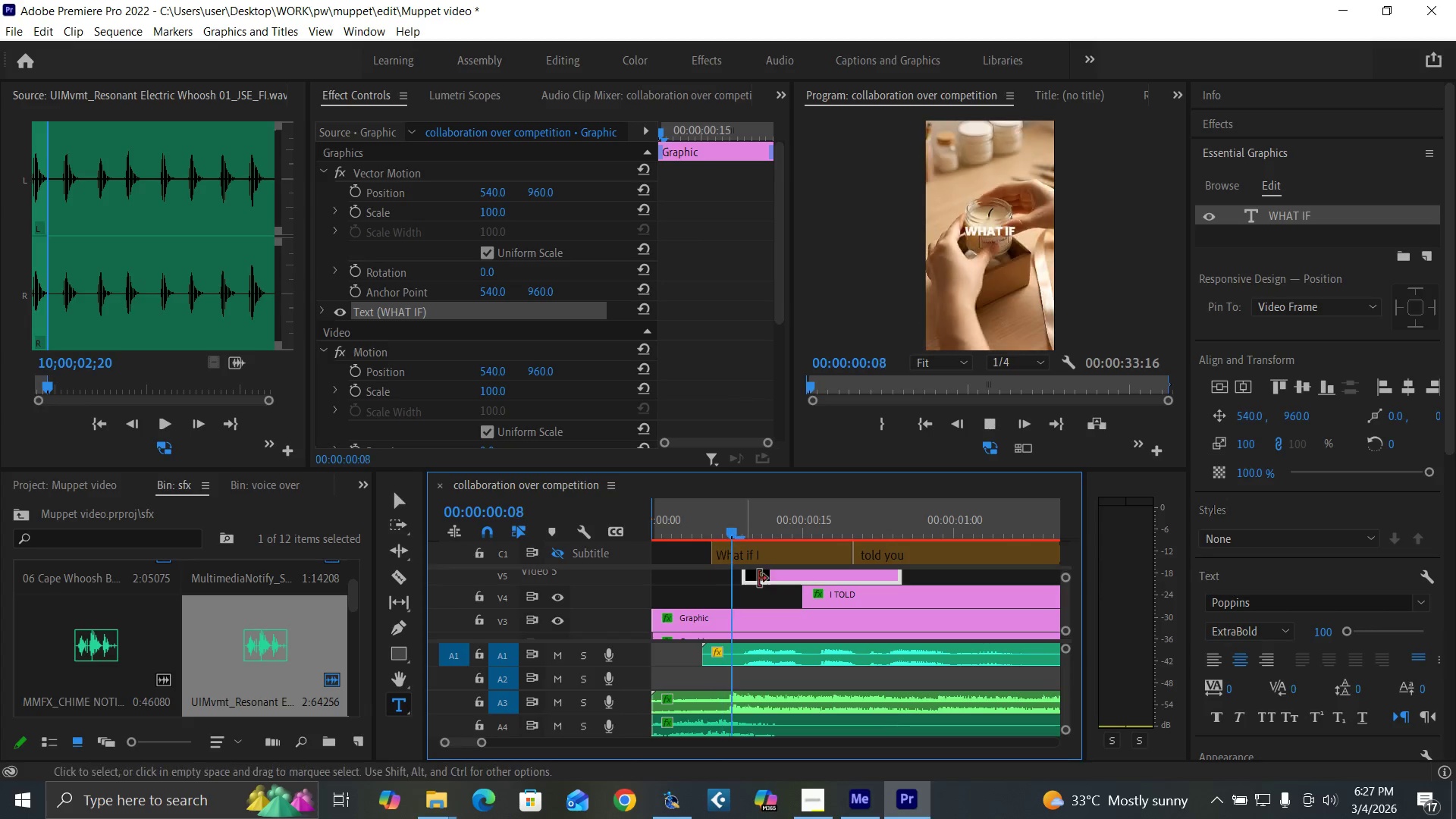 
key(Space)
 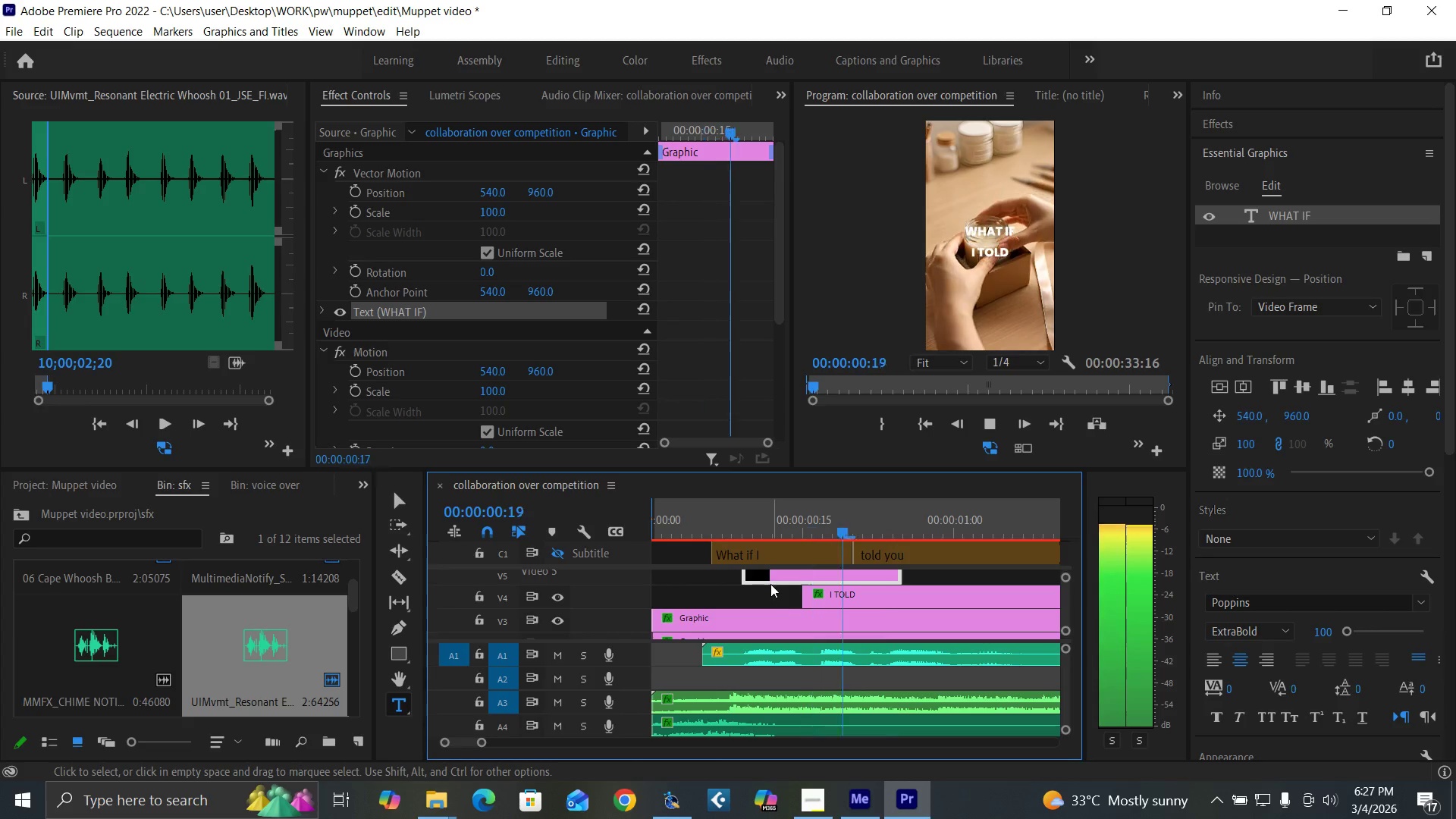 
key(Space)
 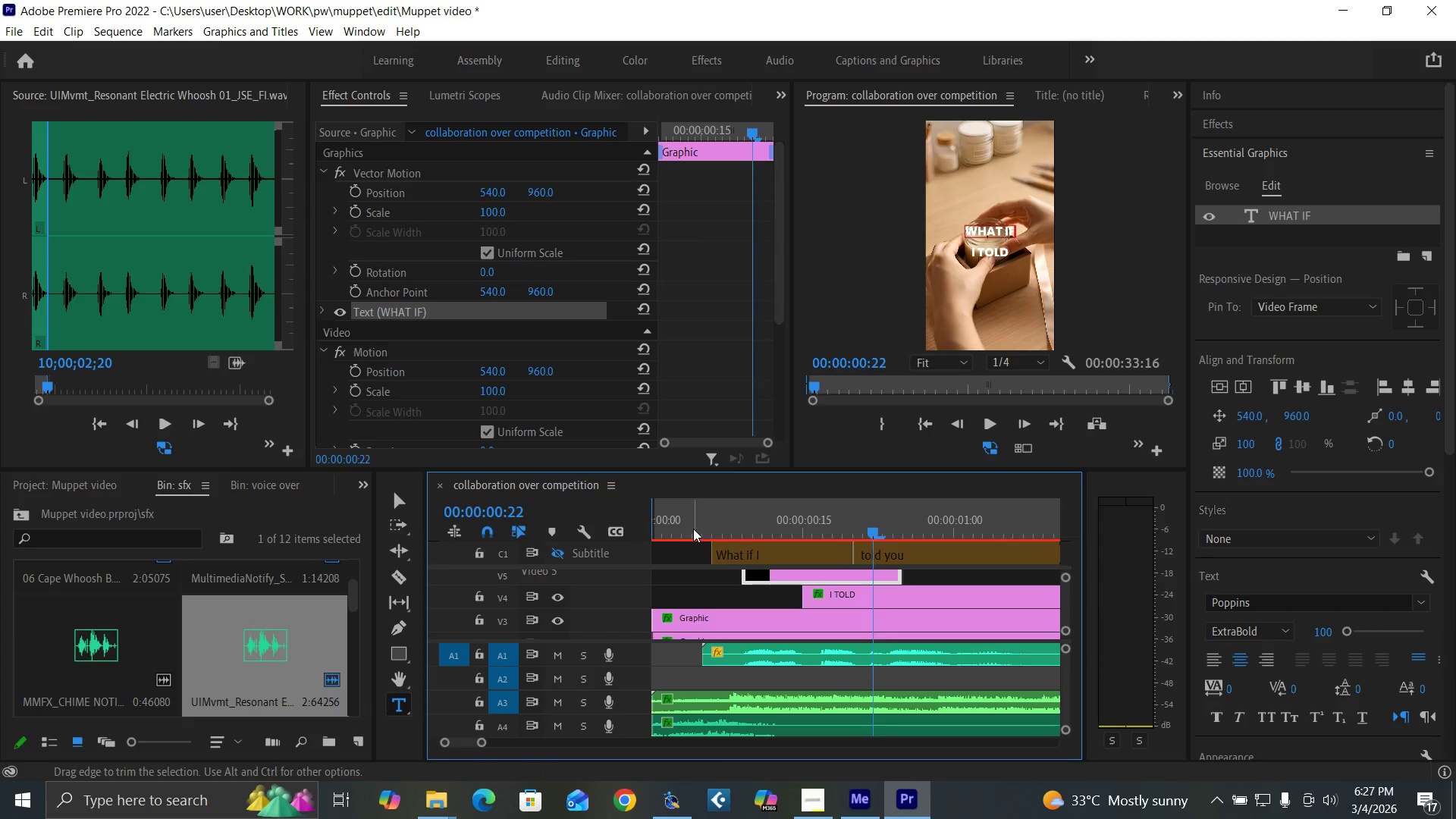 
key(Space)
 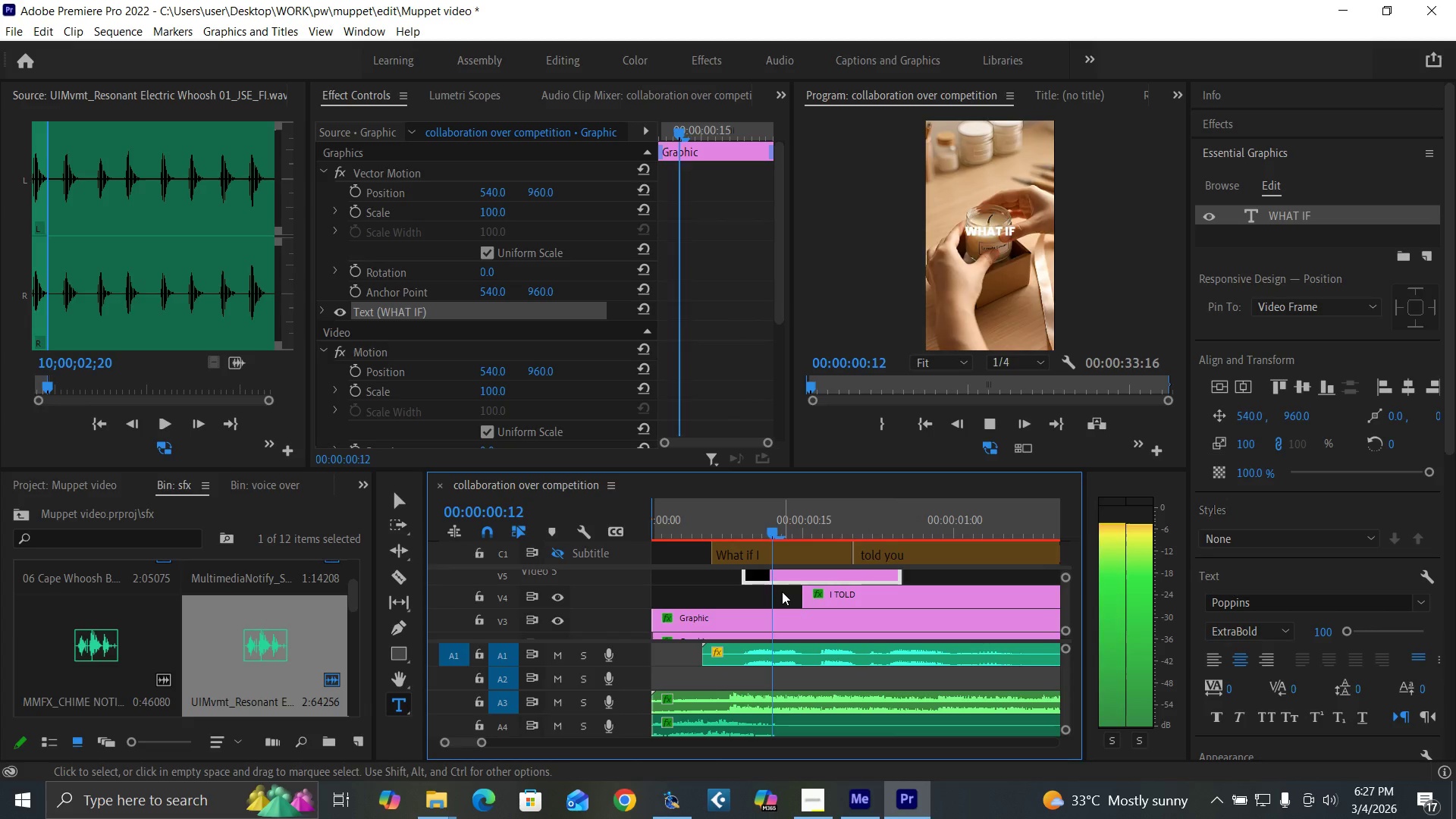 
key(Space)
 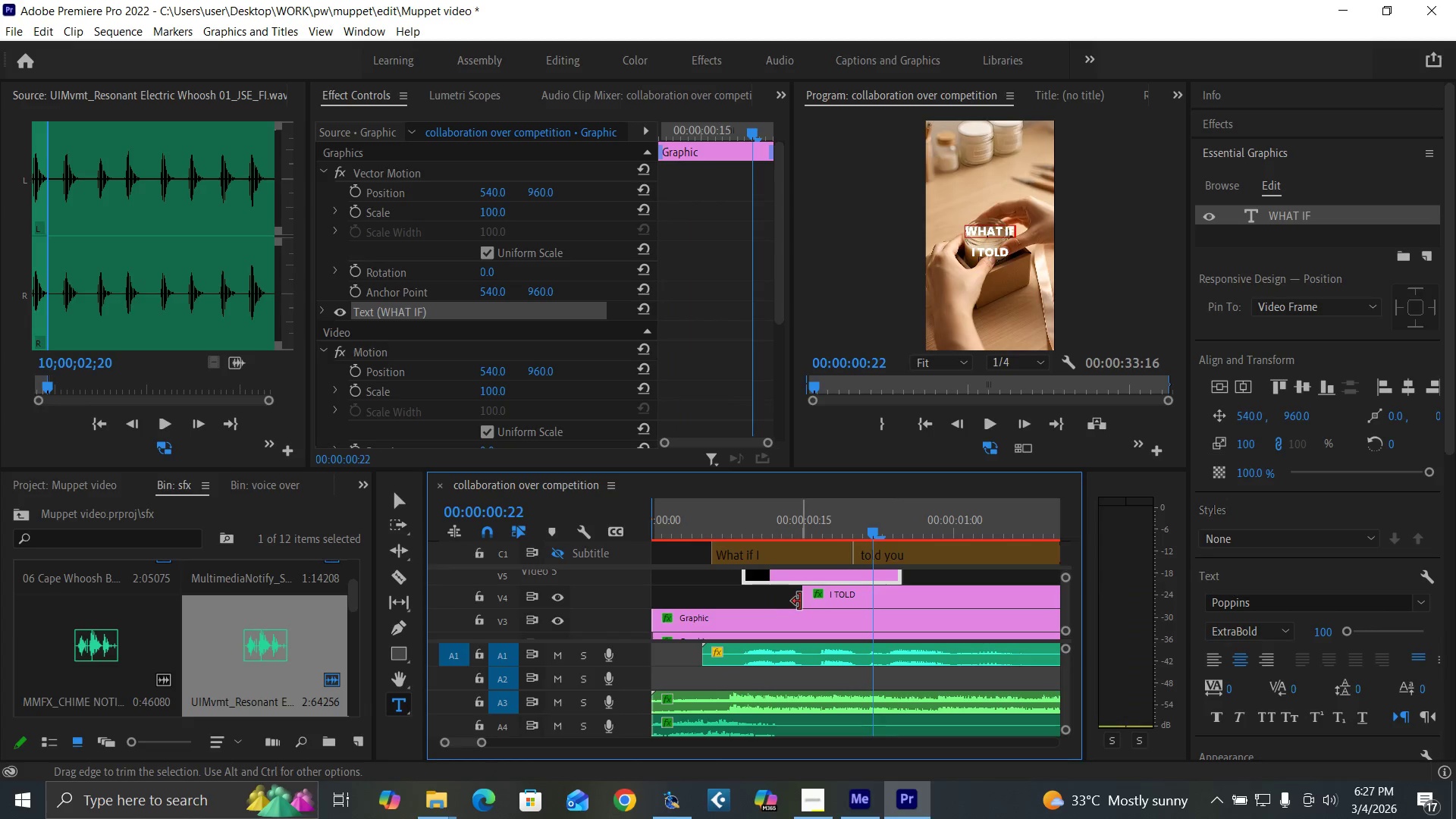 
key(Control+Backquote)
 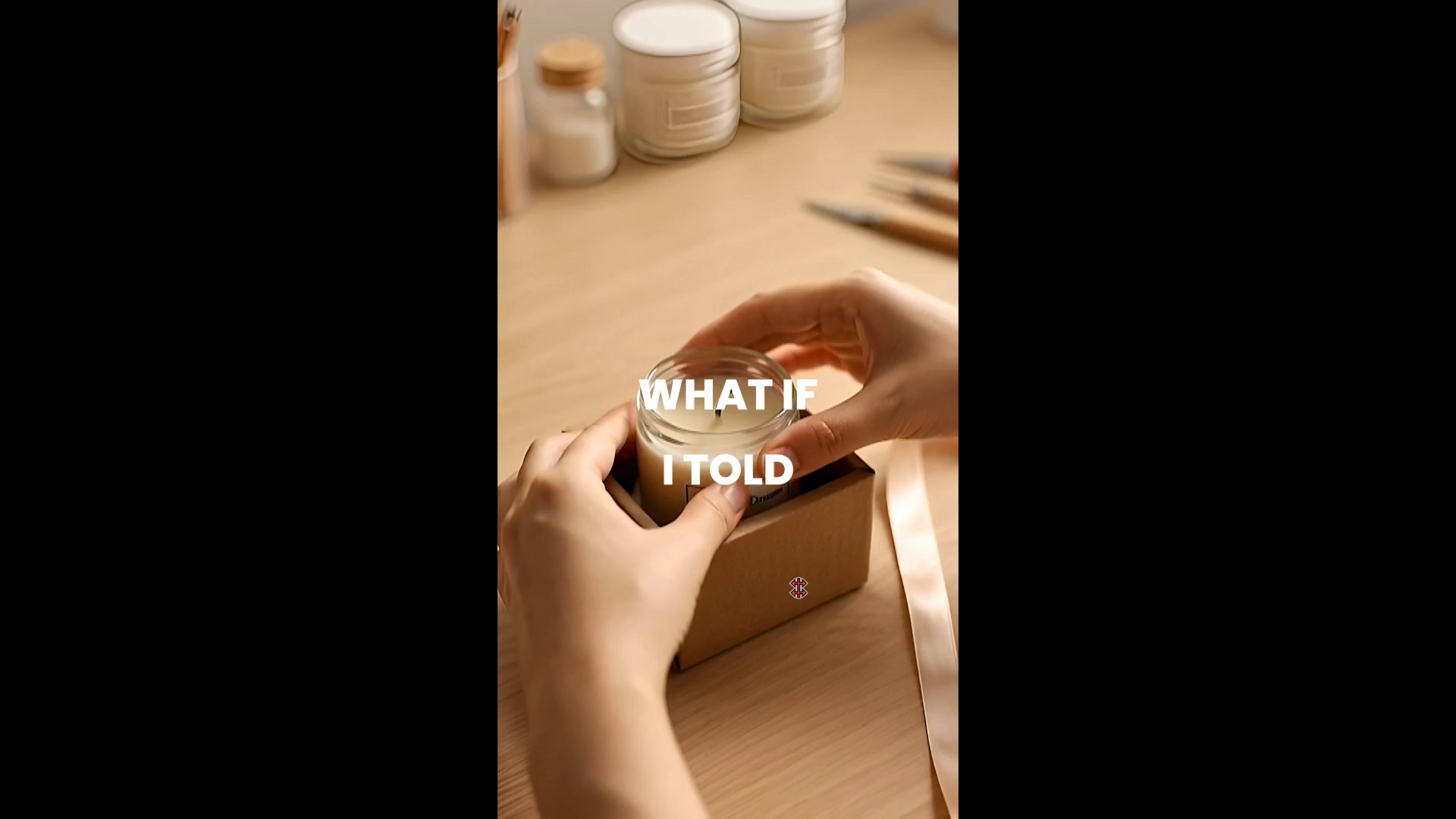 
hold_key(key=ControlLeft, duration=1.52)
 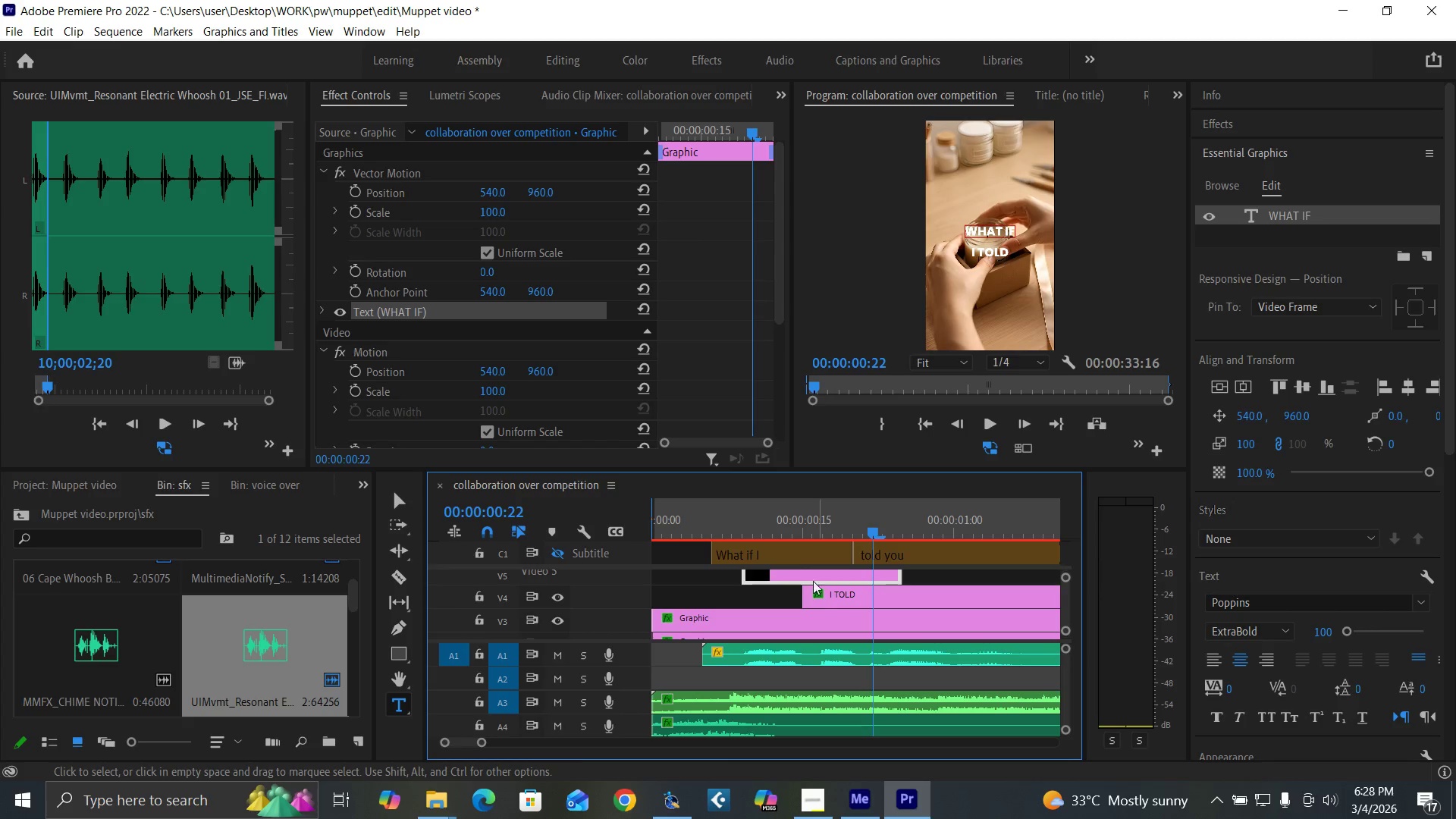 
key(Control+ControlLeft)
 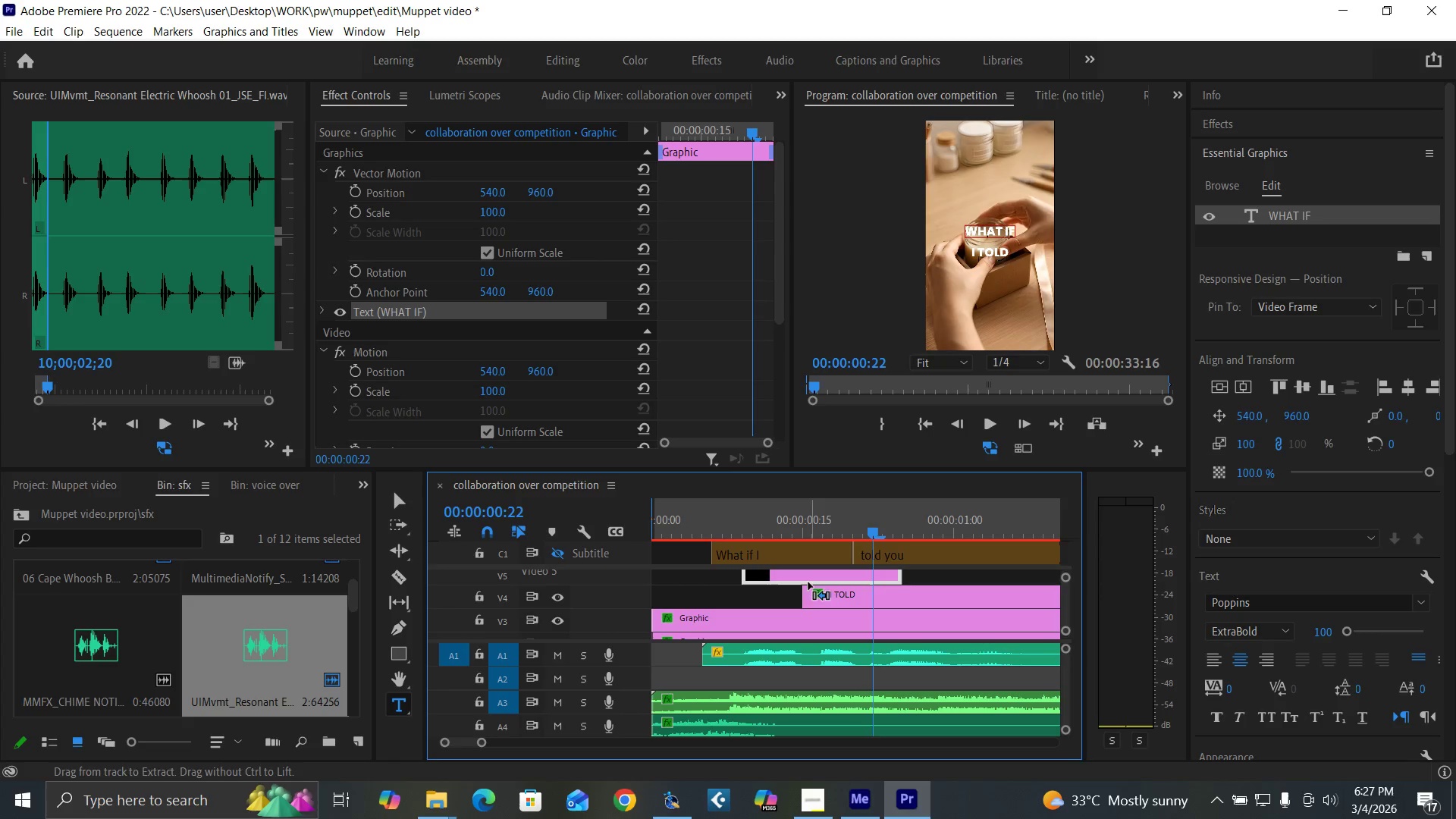 
key(Control+ControlLeft)
 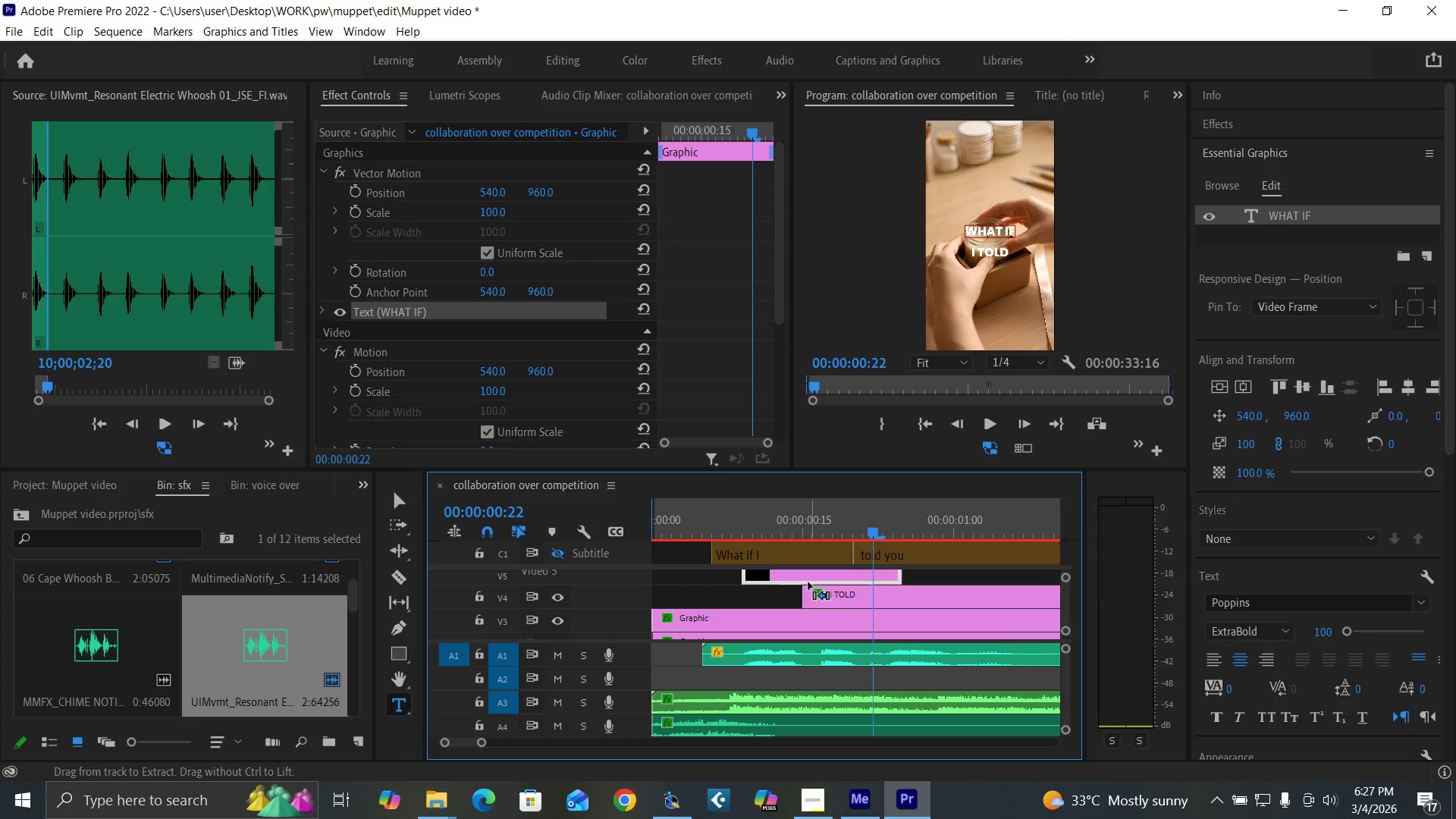 
key(Control+Backquote)
 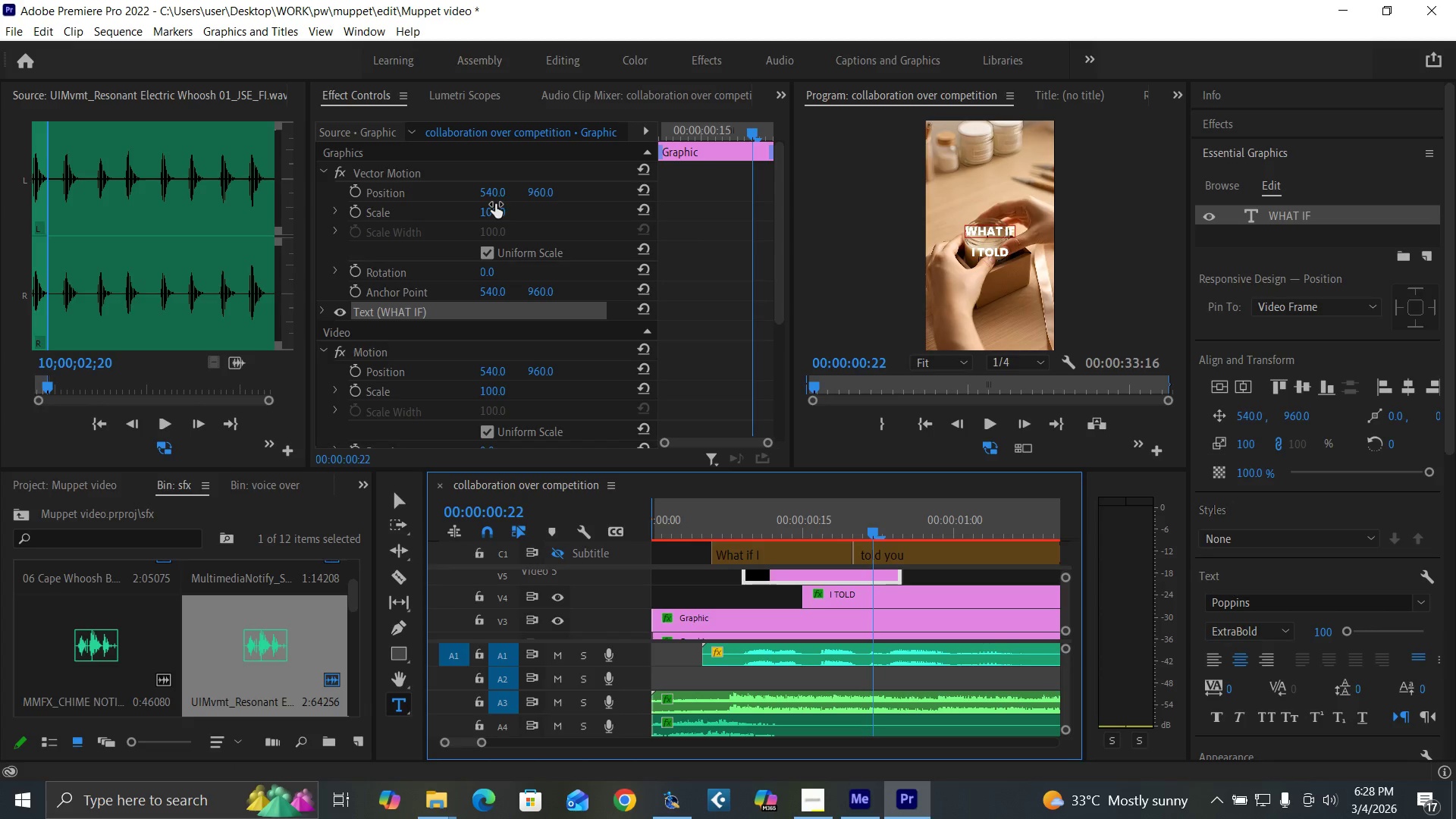 
left_click([493, 207])
 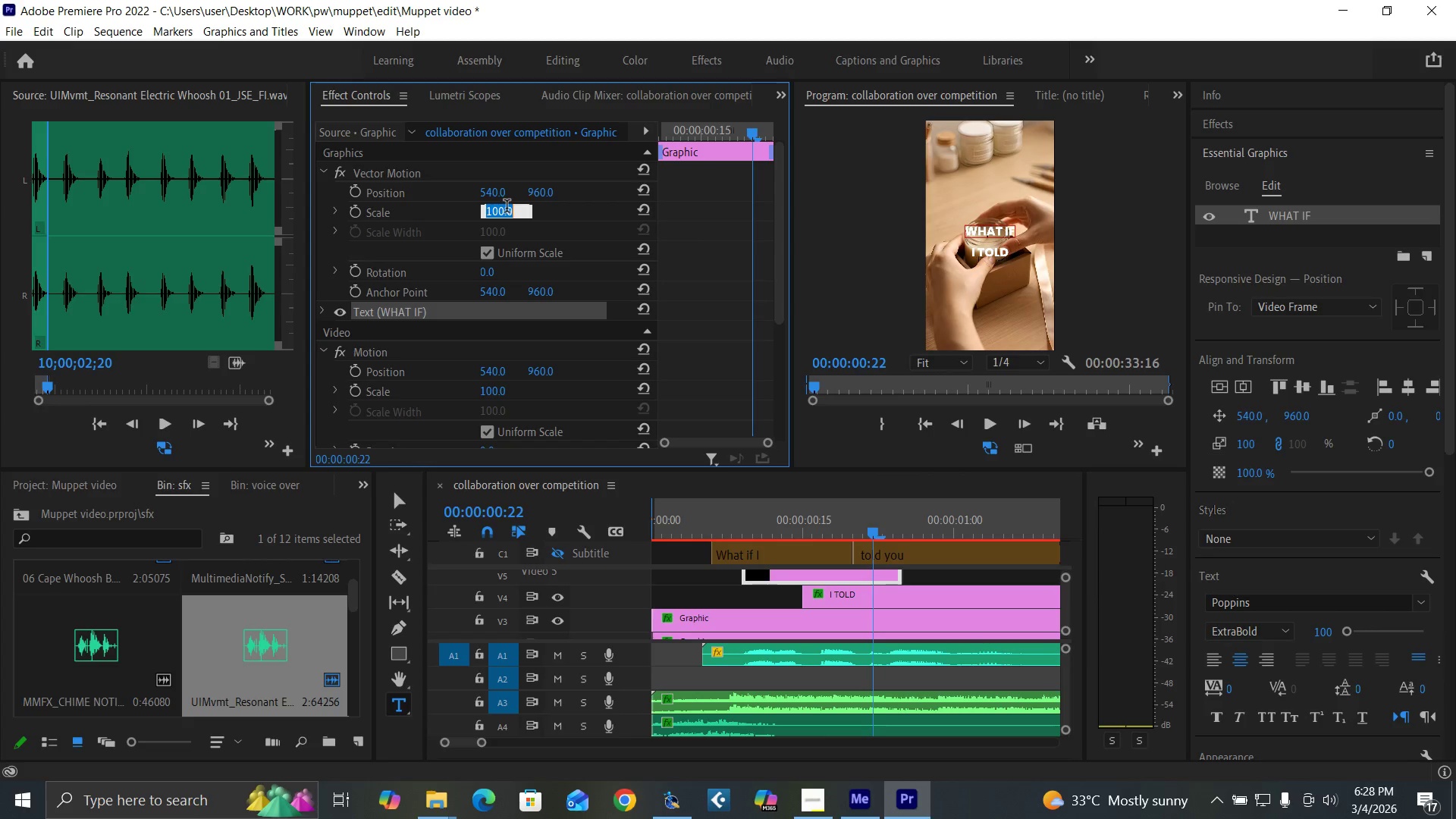 
key(2)
 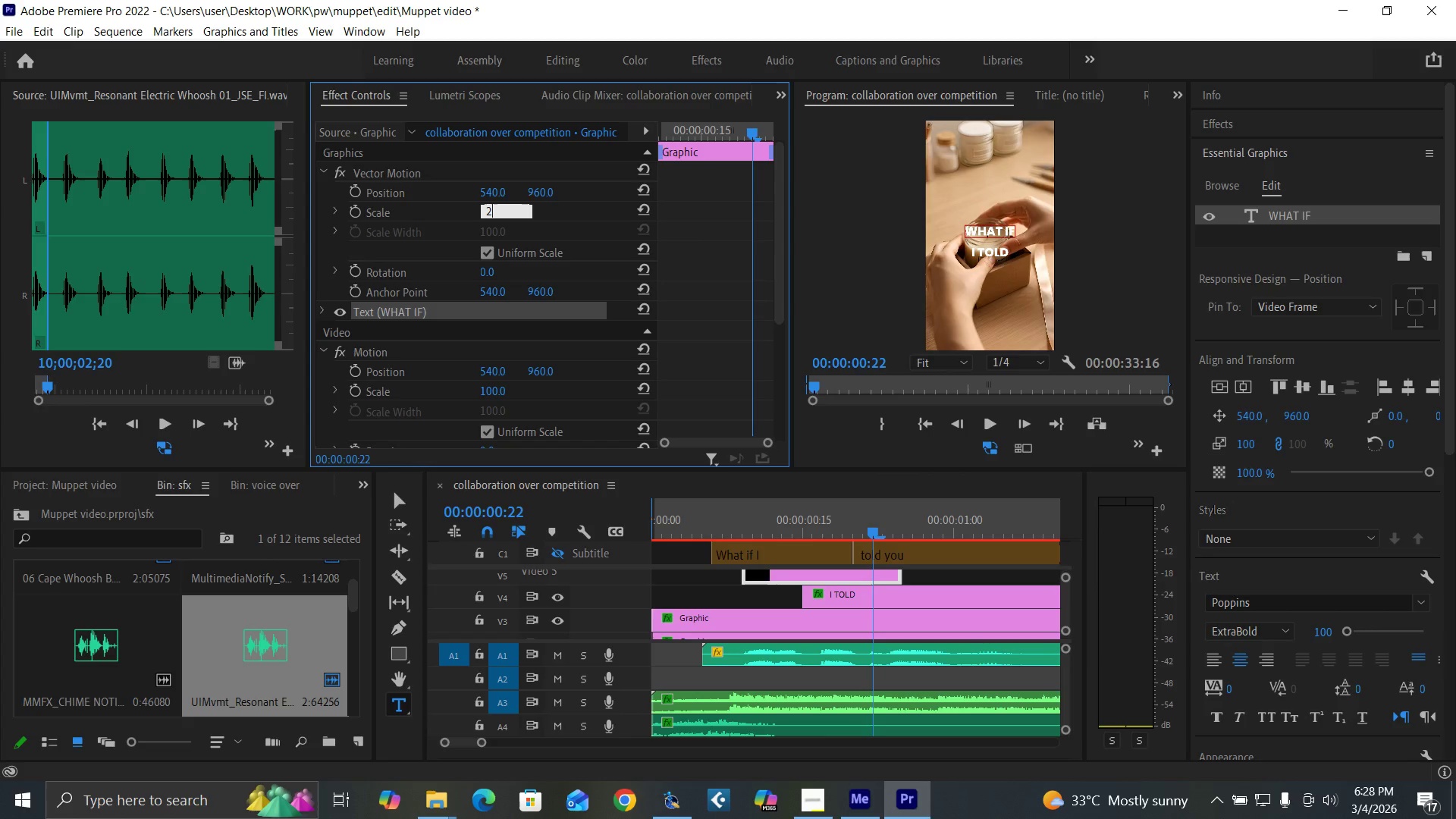 
type(00)
 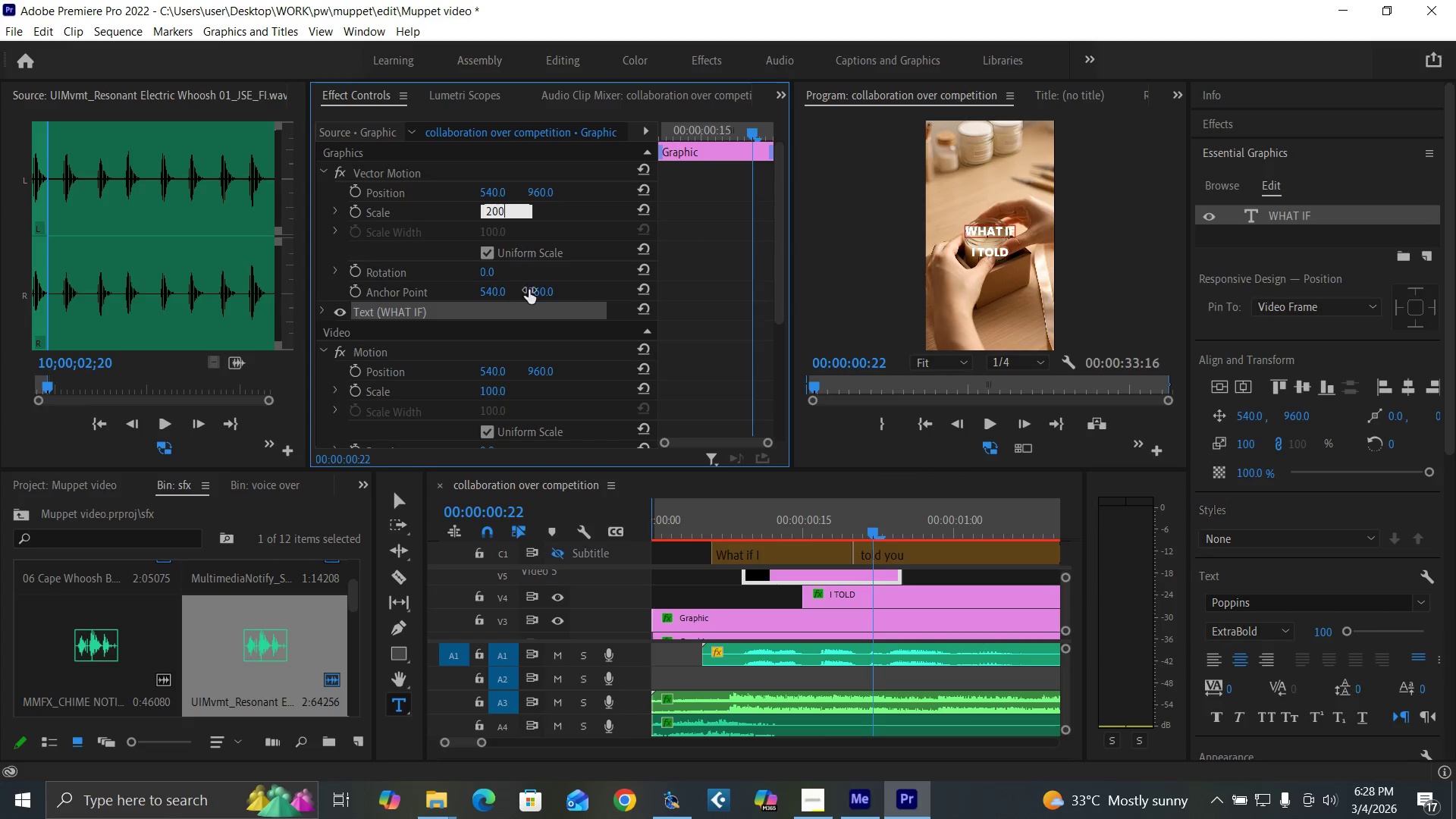 
key(Enter)
 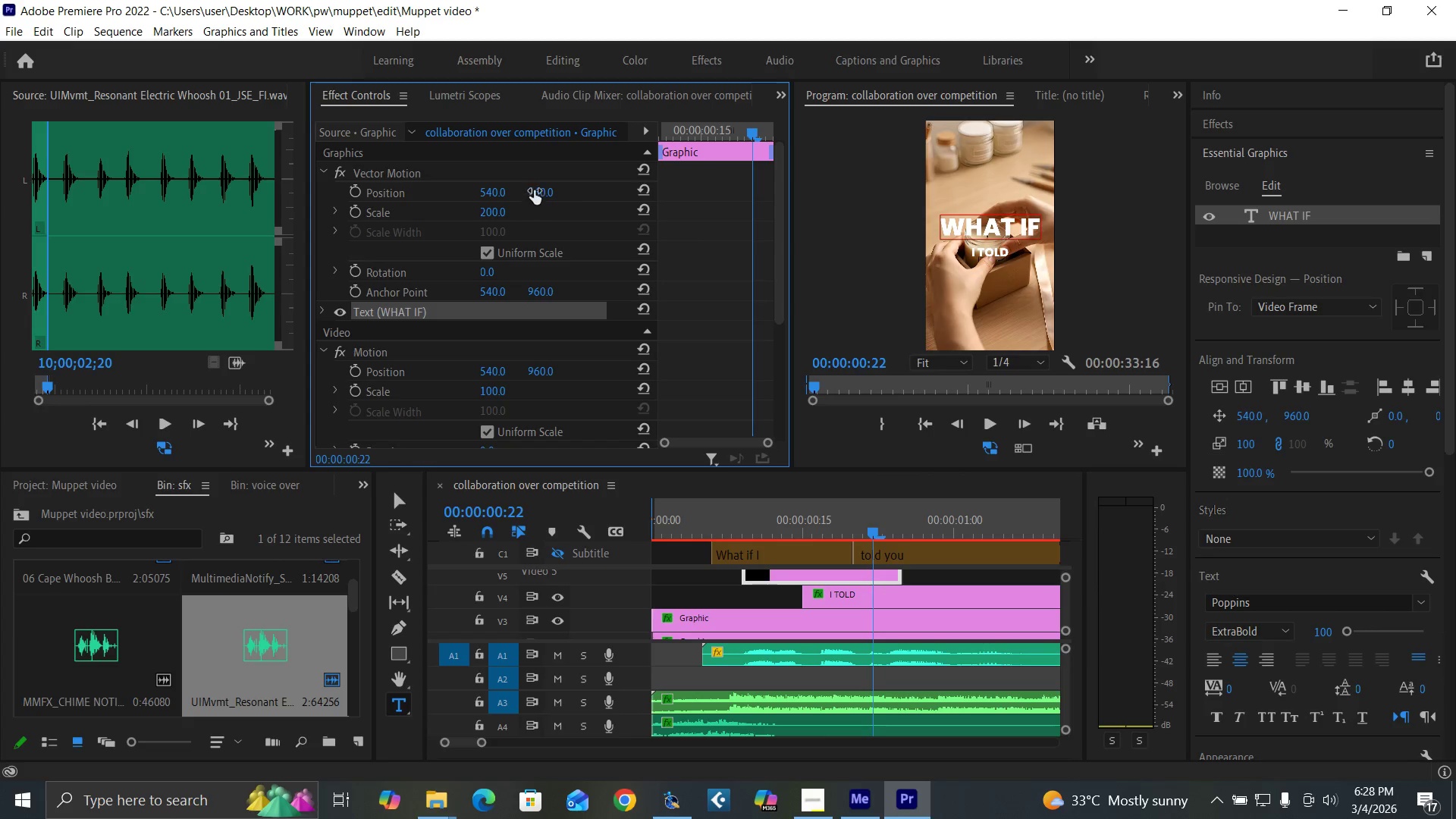 
left_click_drag(start_coordinate=[534, 190], to_coordinate=[361, 220])
 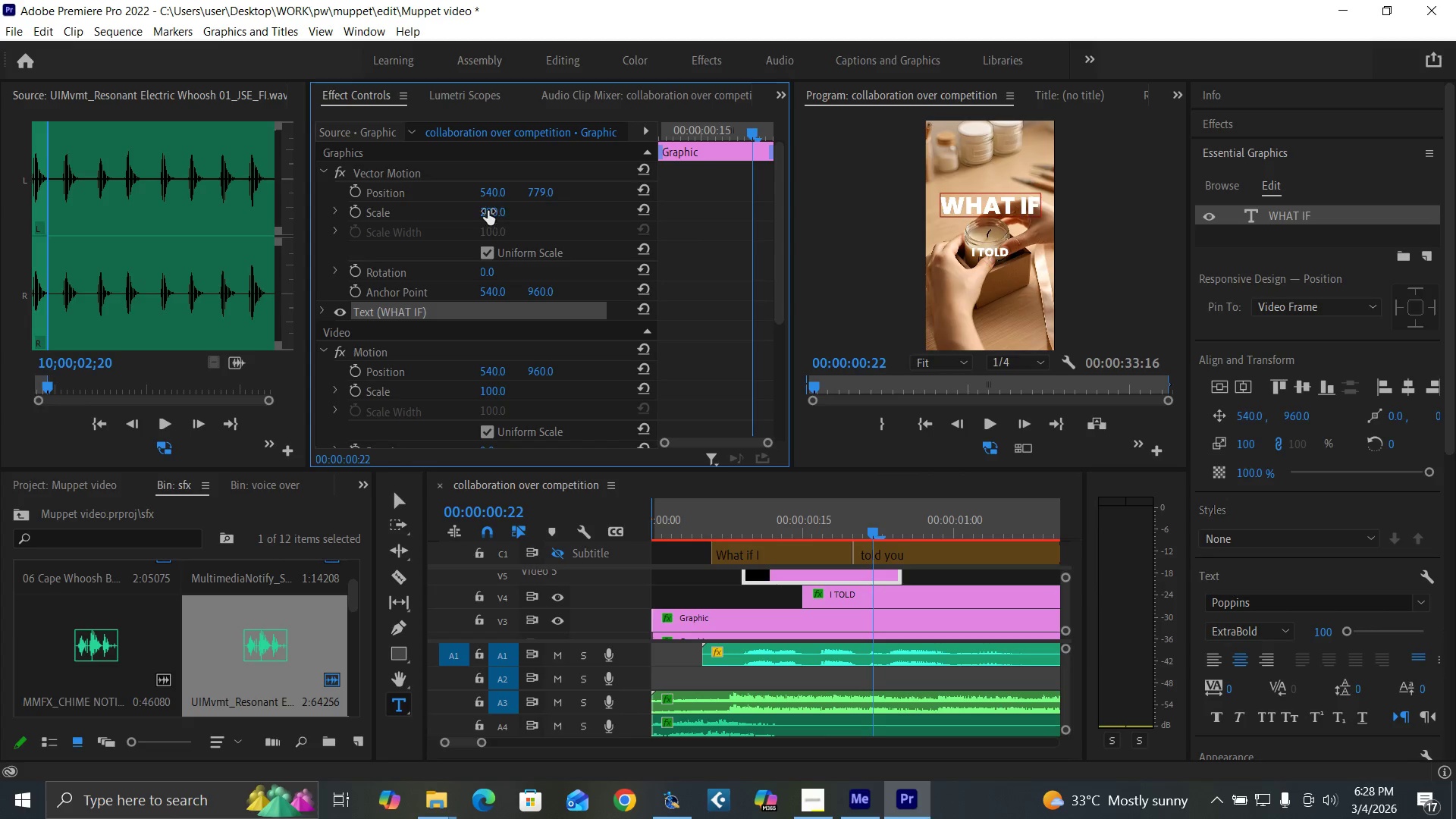 
left_click([488, 210])
 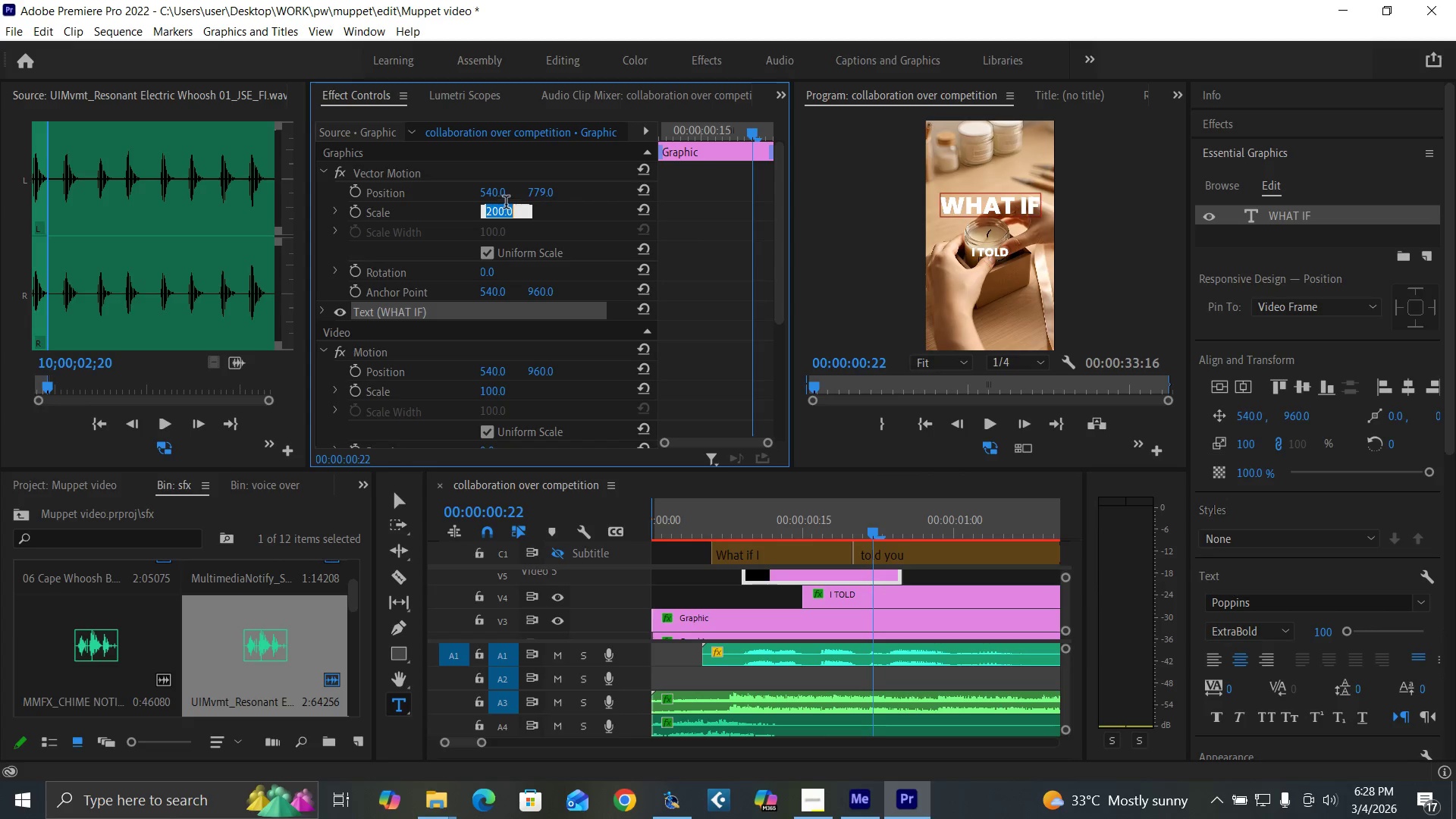 
key(1)
 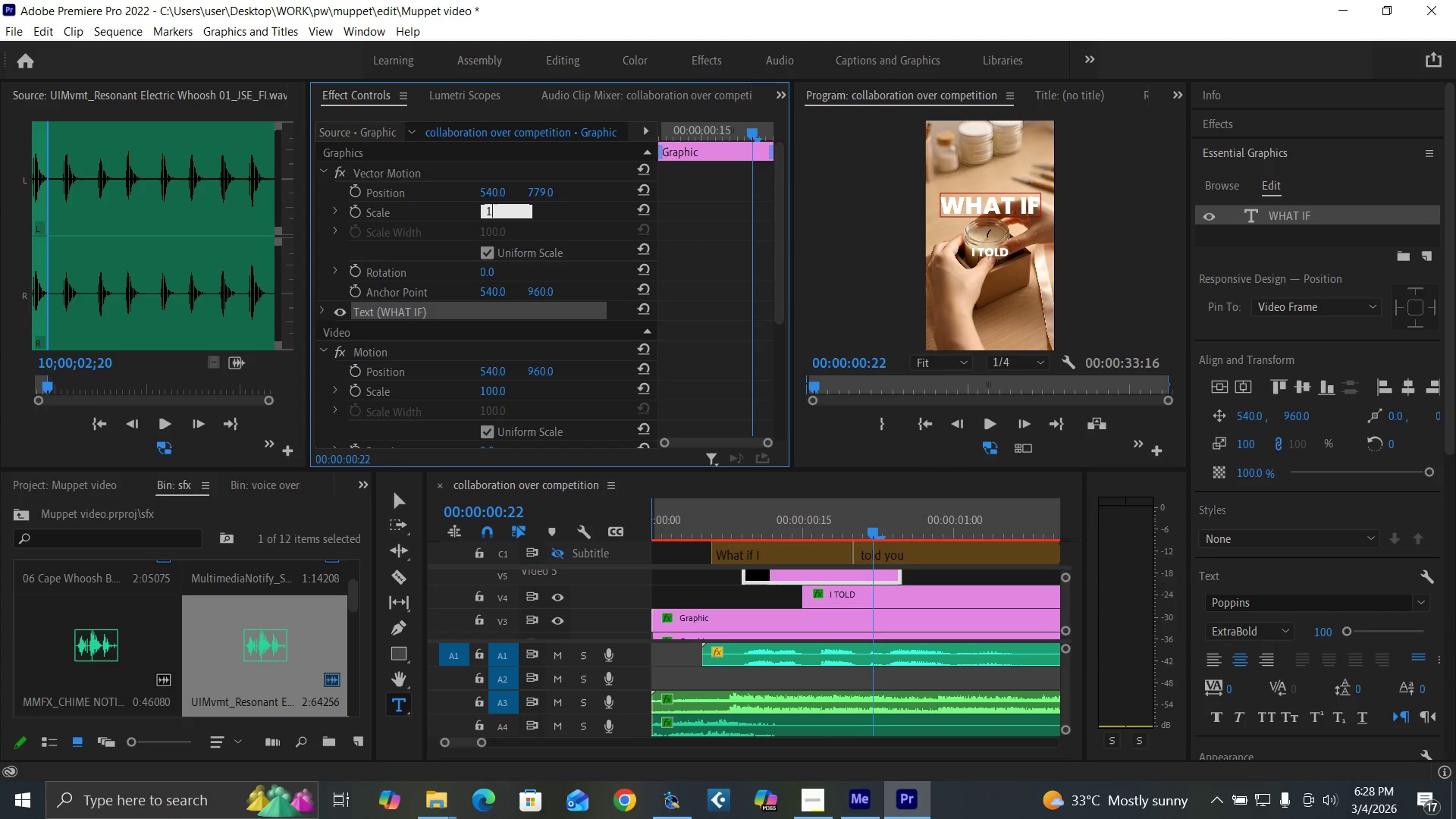 
type(50)
 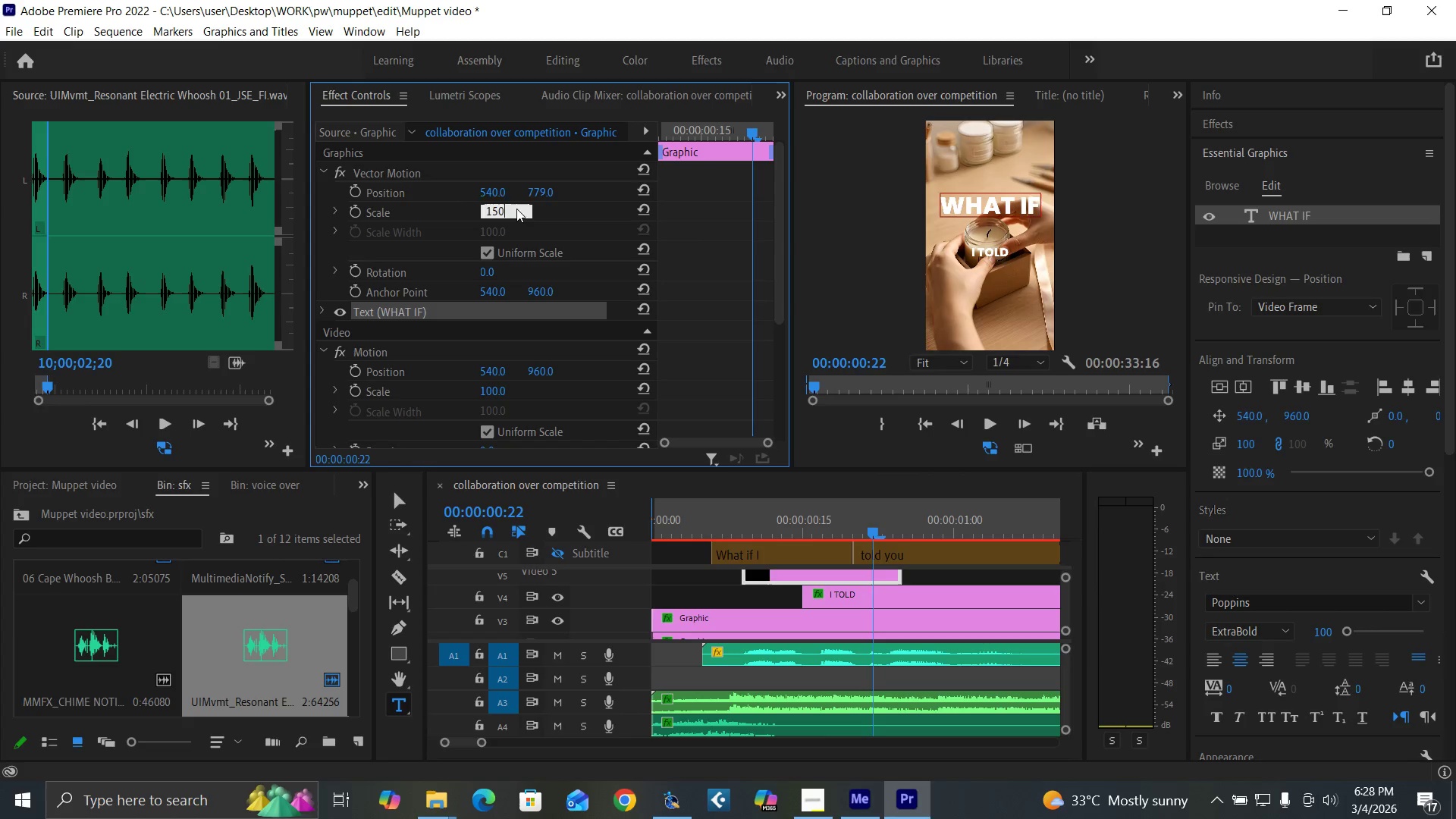 
key(Enter)
 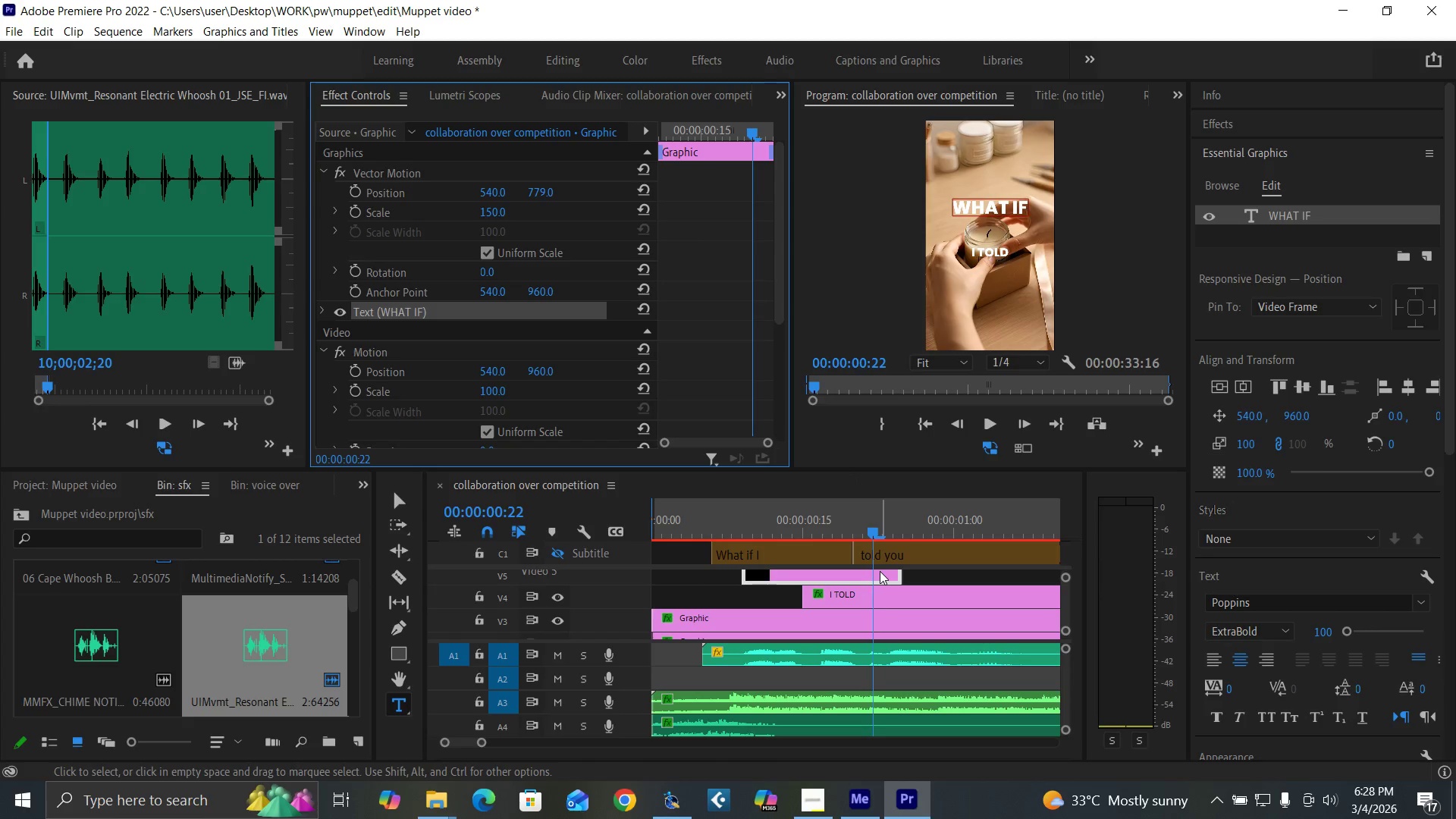 
left_click([854, 598])
 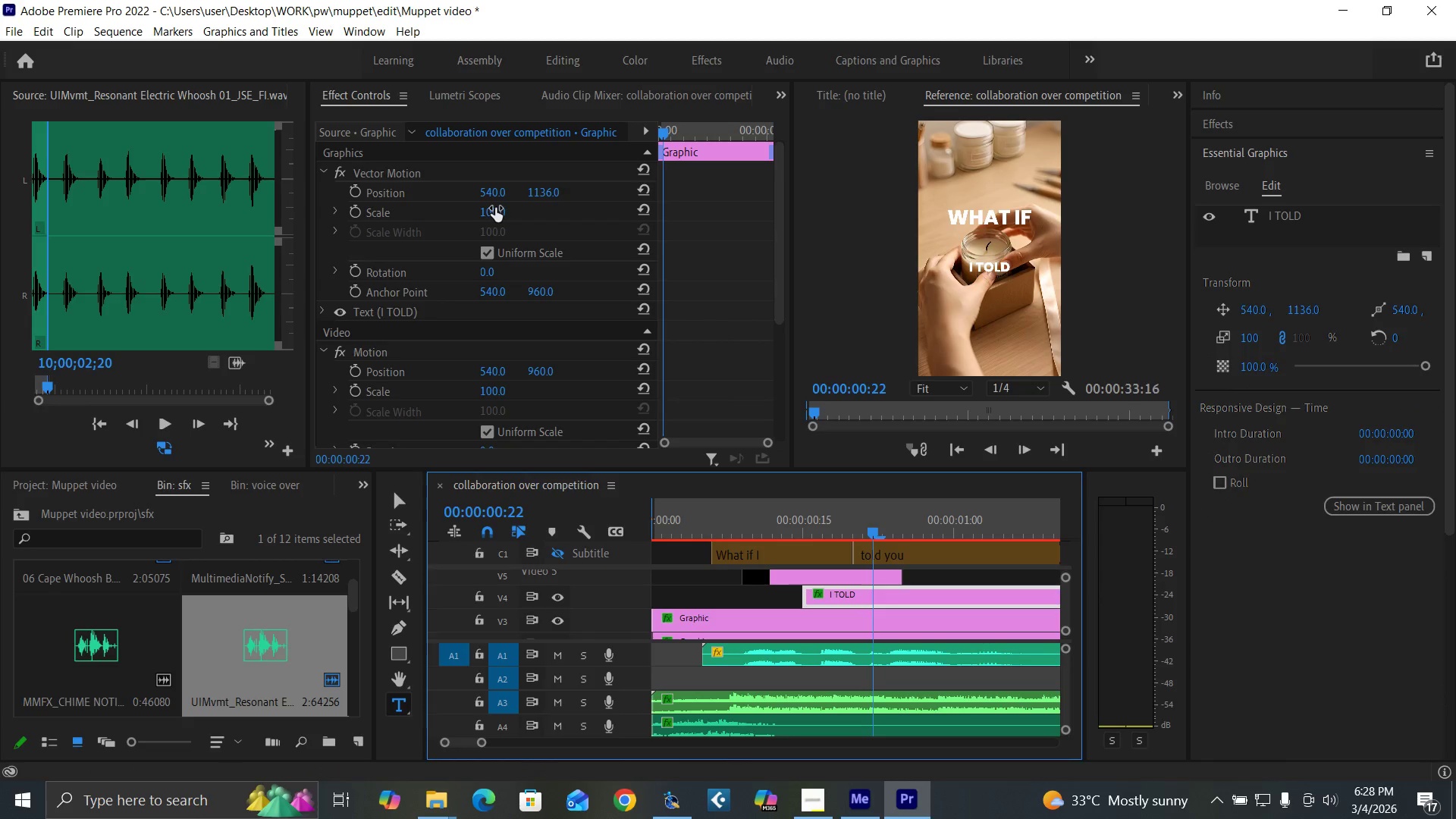 
left_click([495, 208])
 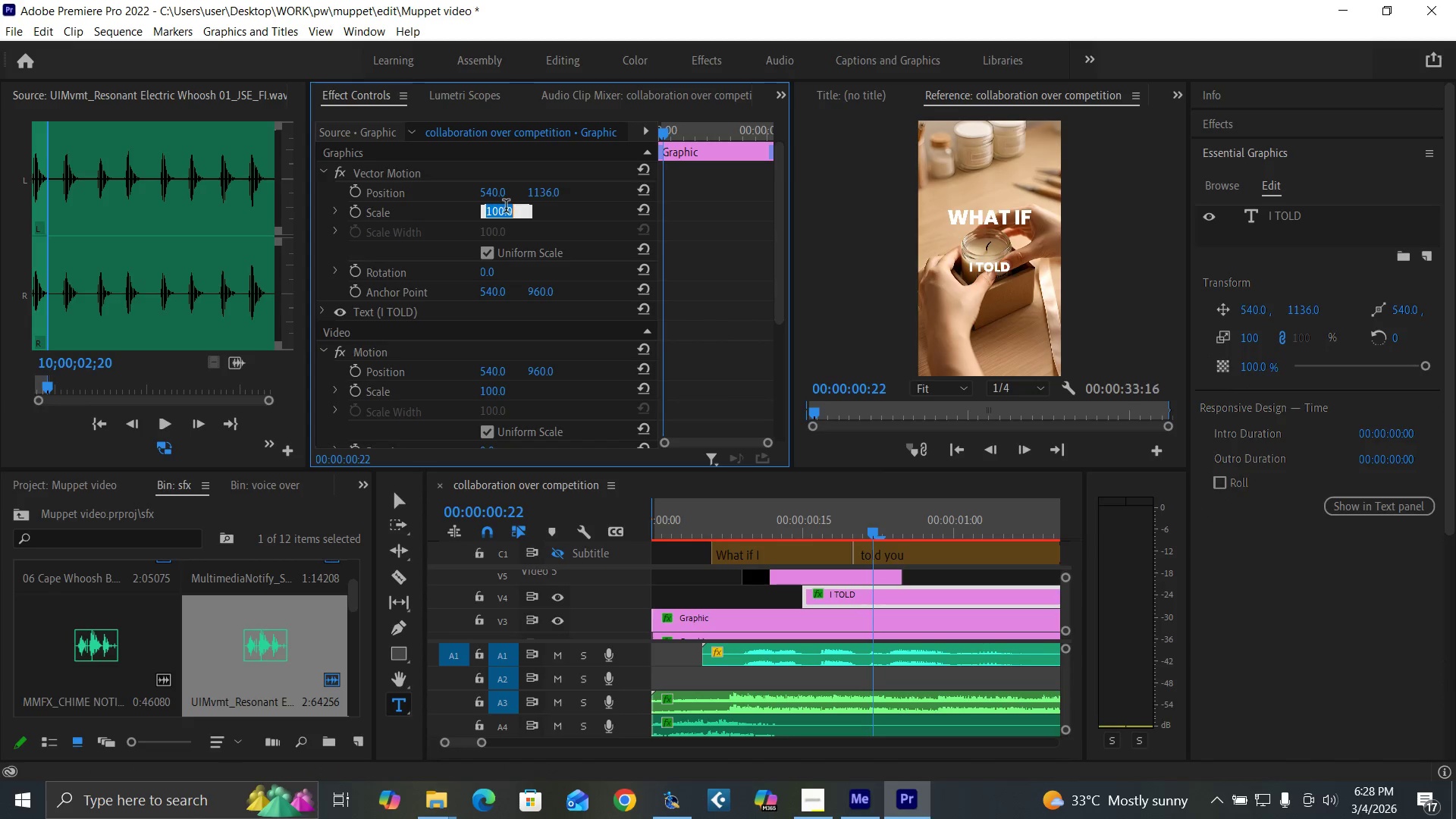 
type(15)
 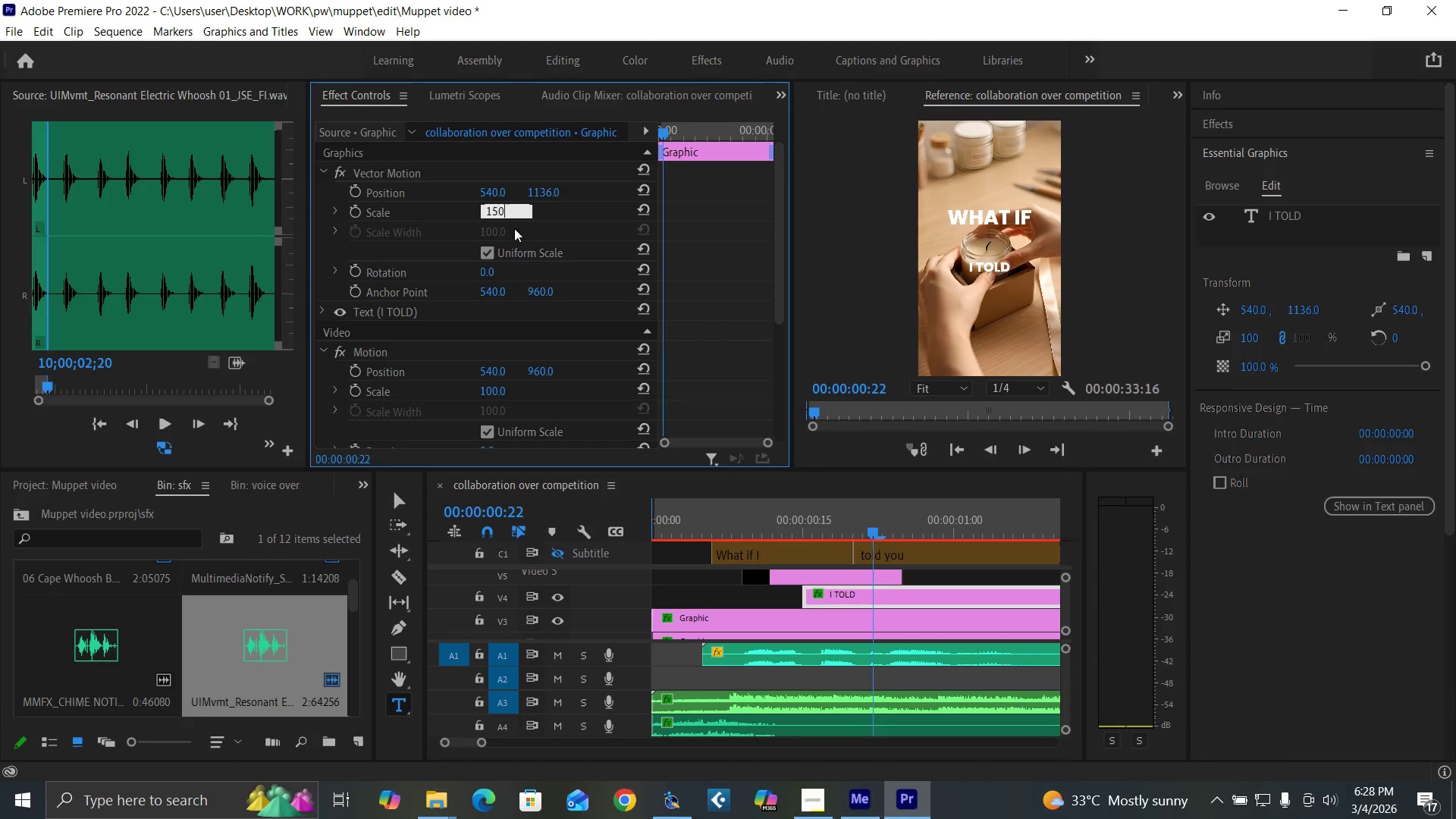 
key(0)
 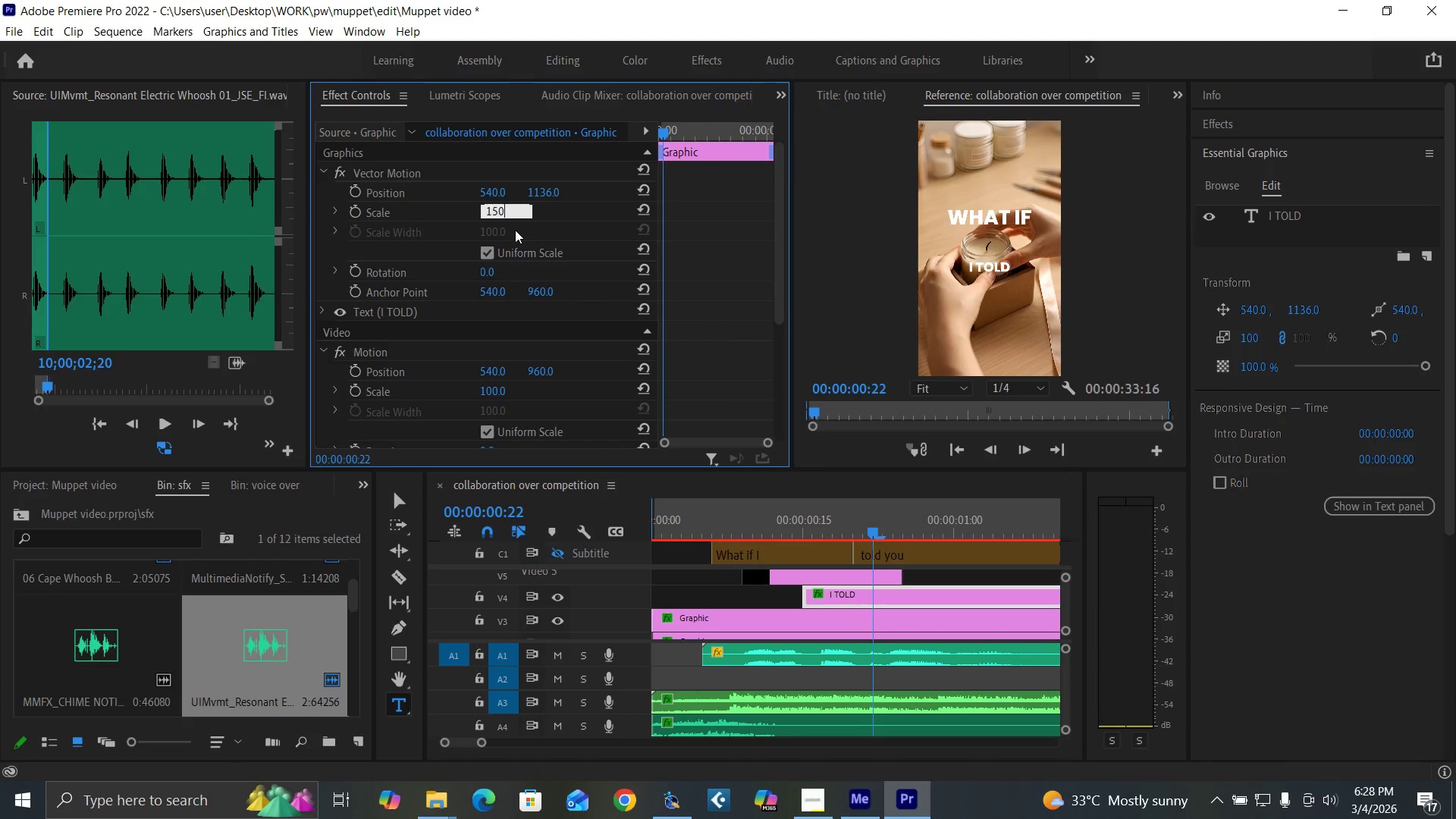 
key(Enter)
 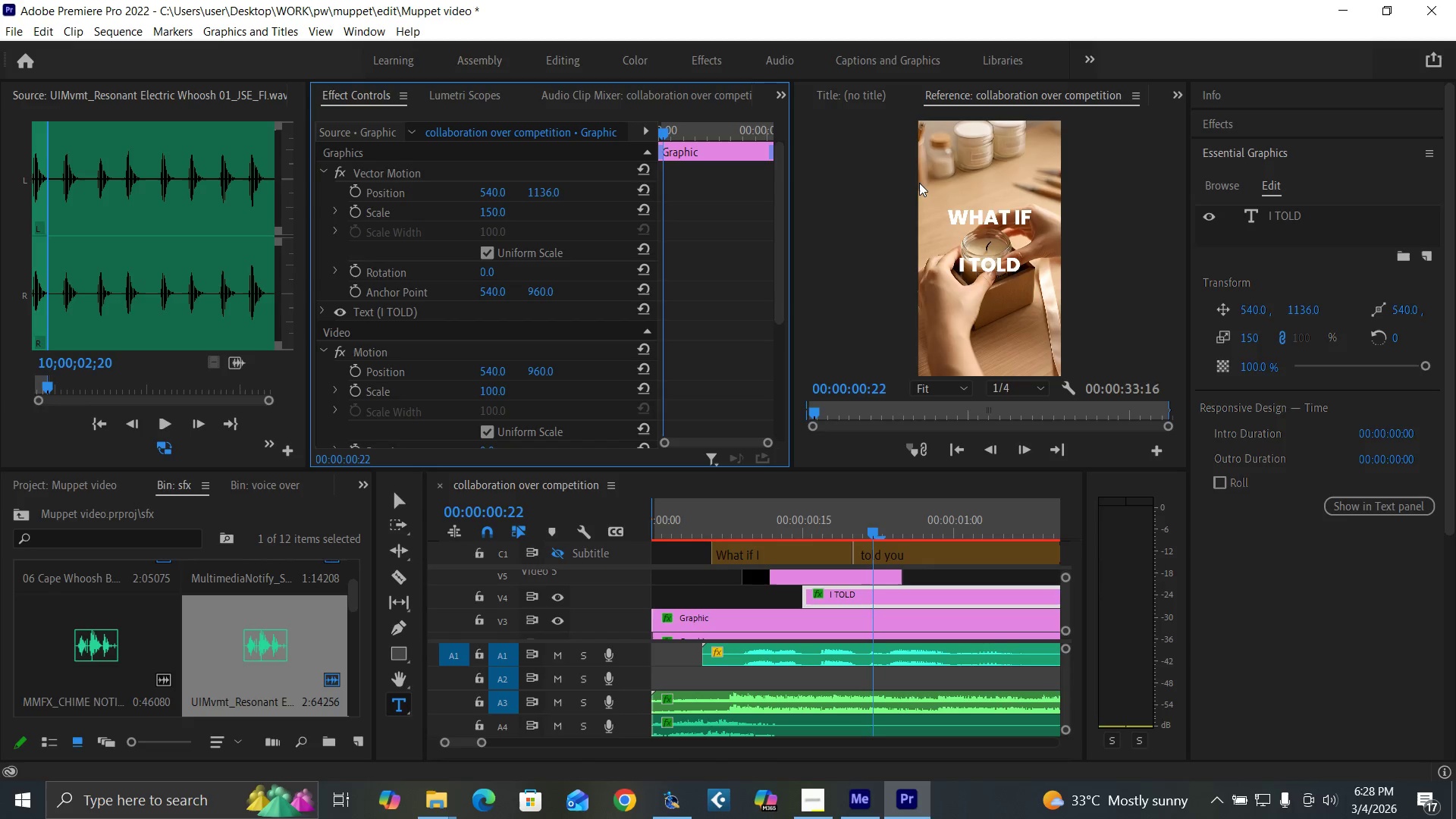 
wait(7.98)
 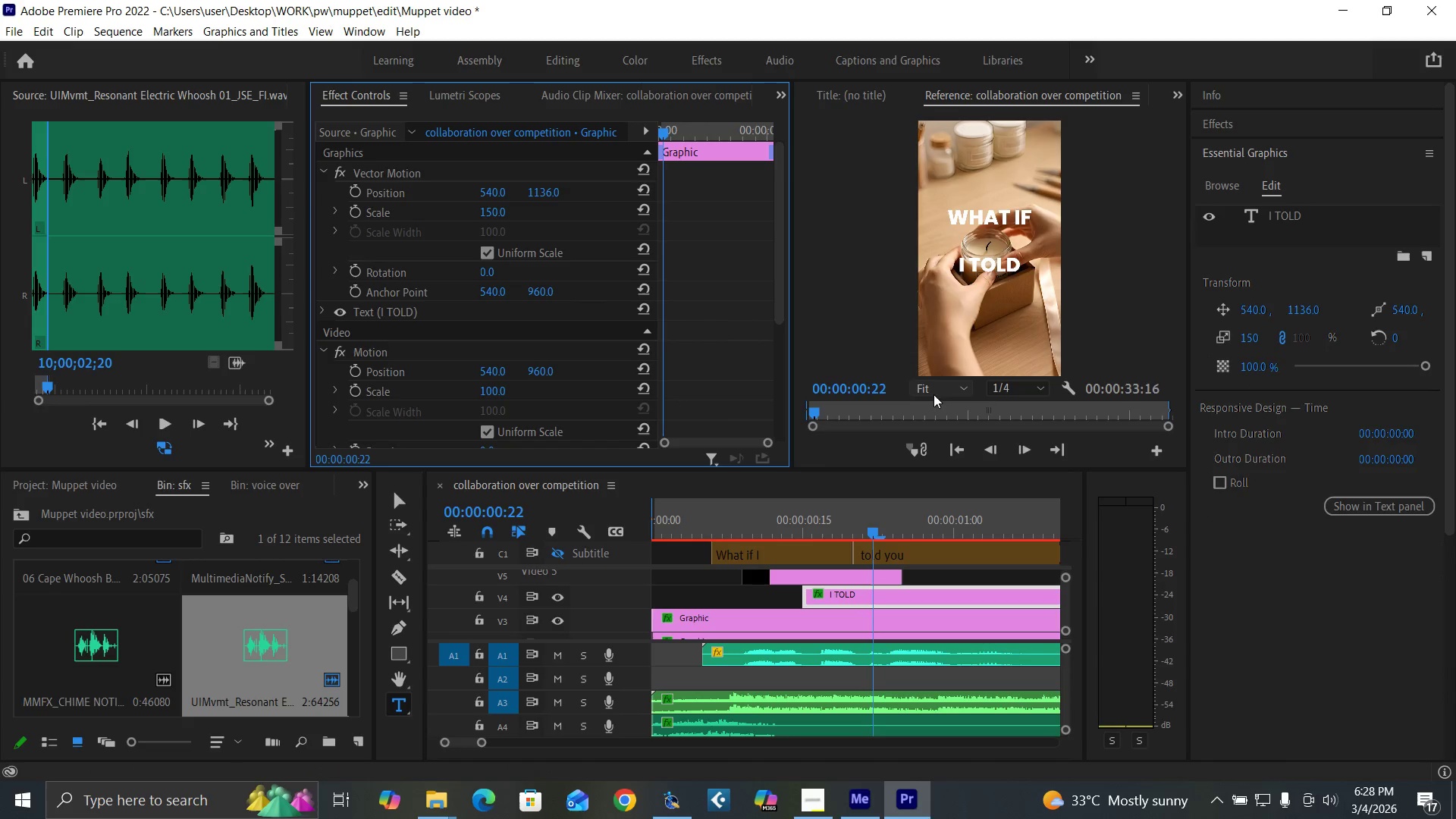 
left_click([734, 527])
 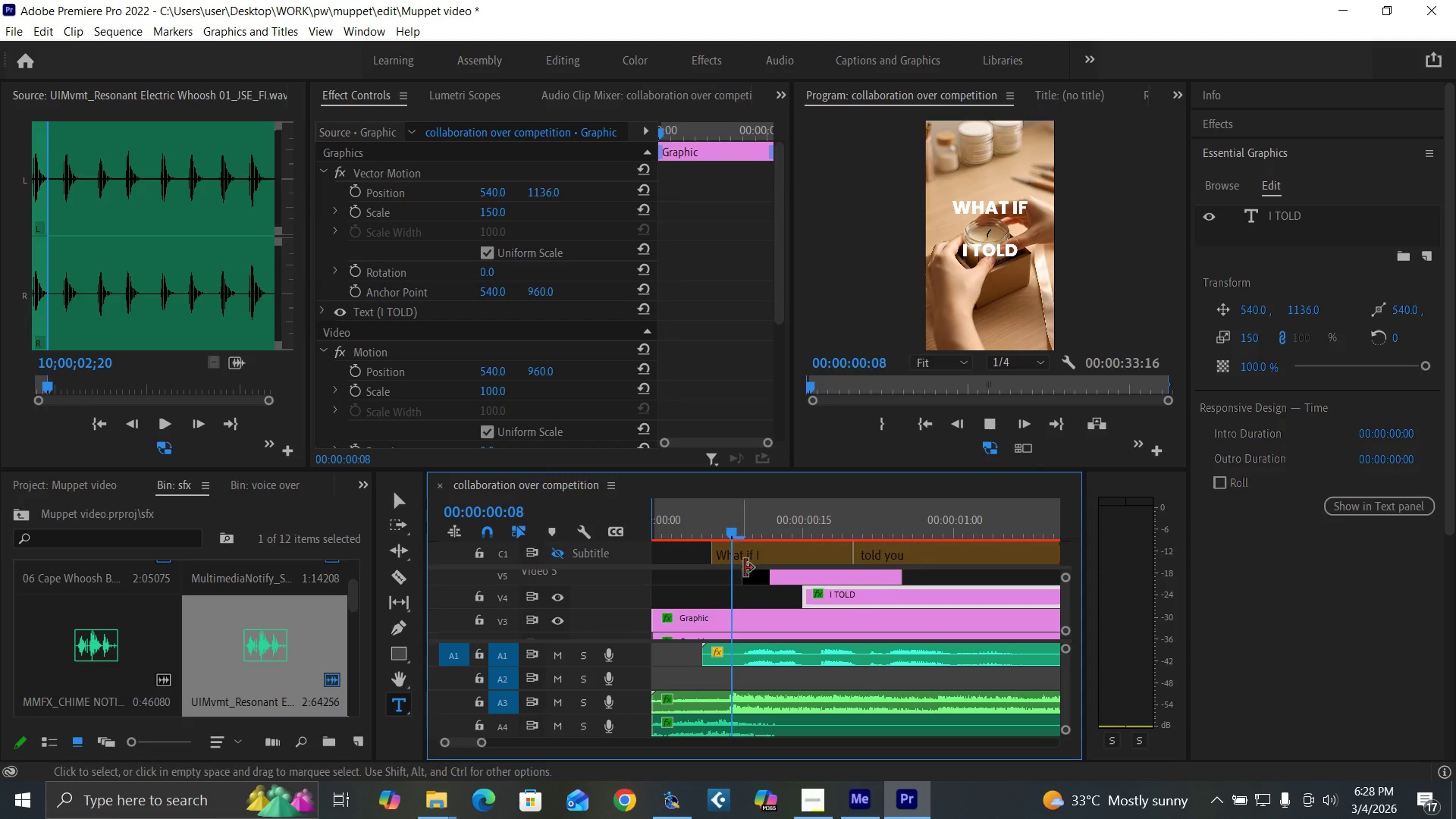 
key(Space)
 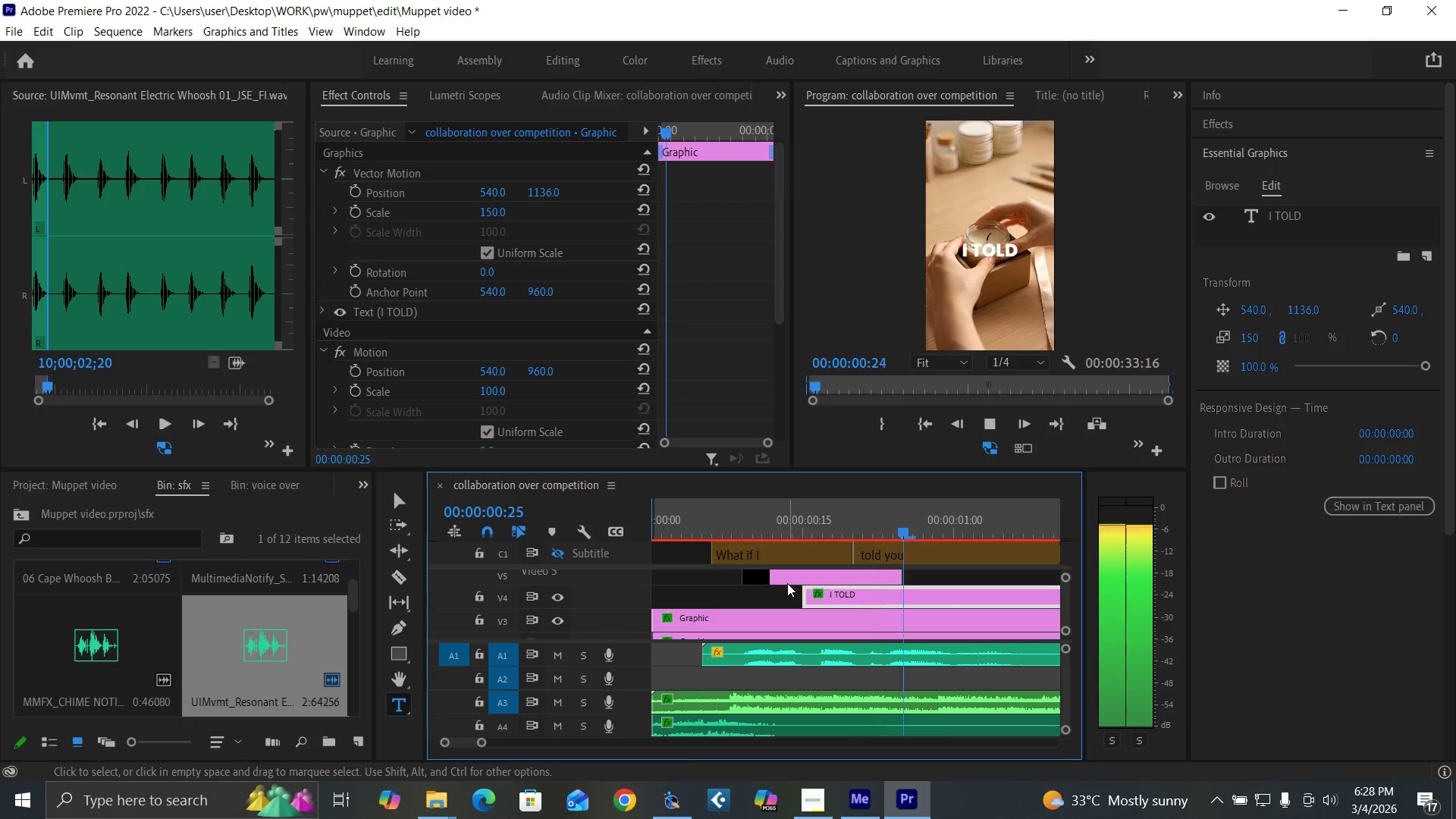 
key(Space)
 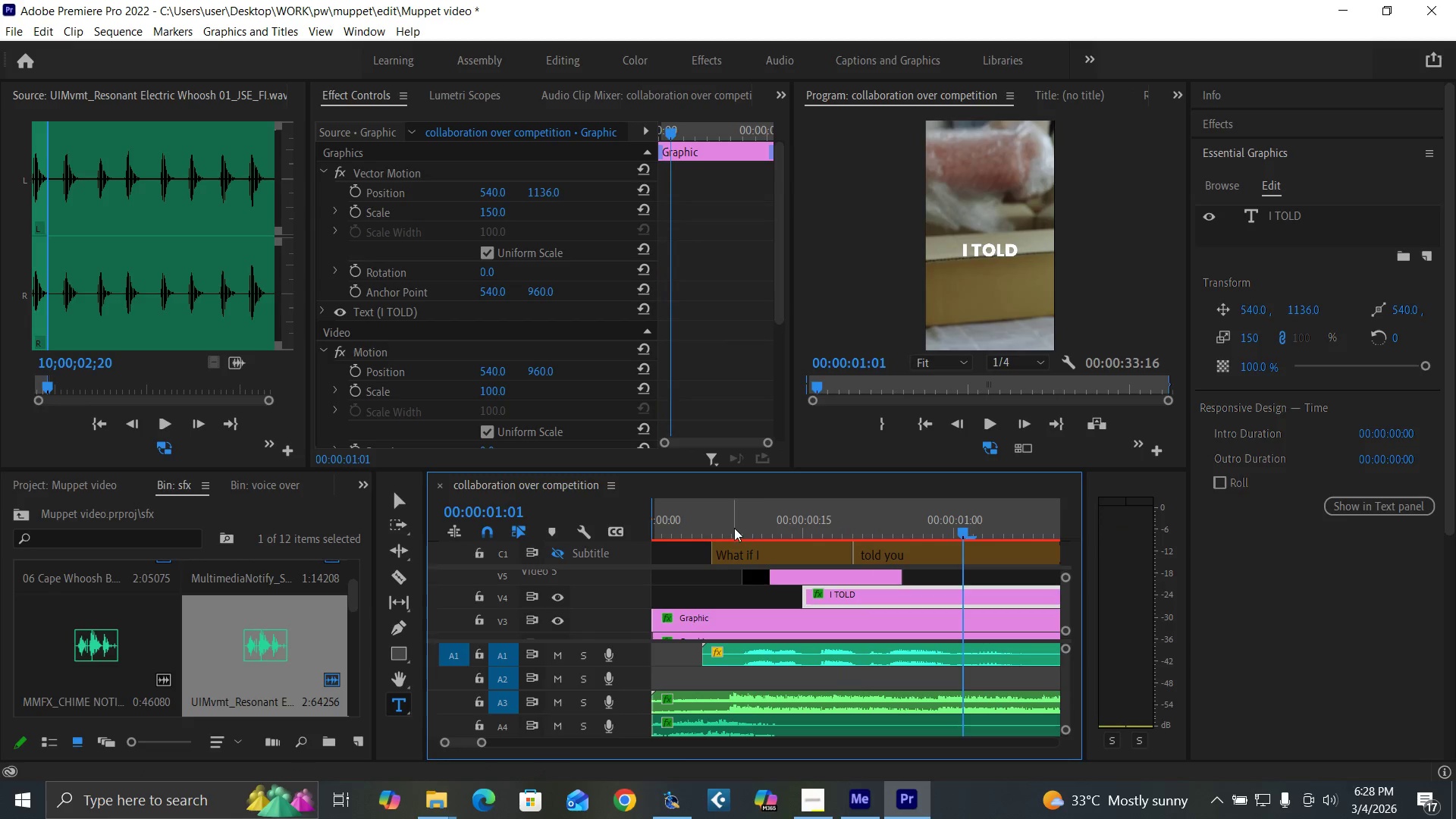 
left_click([734, 528])
 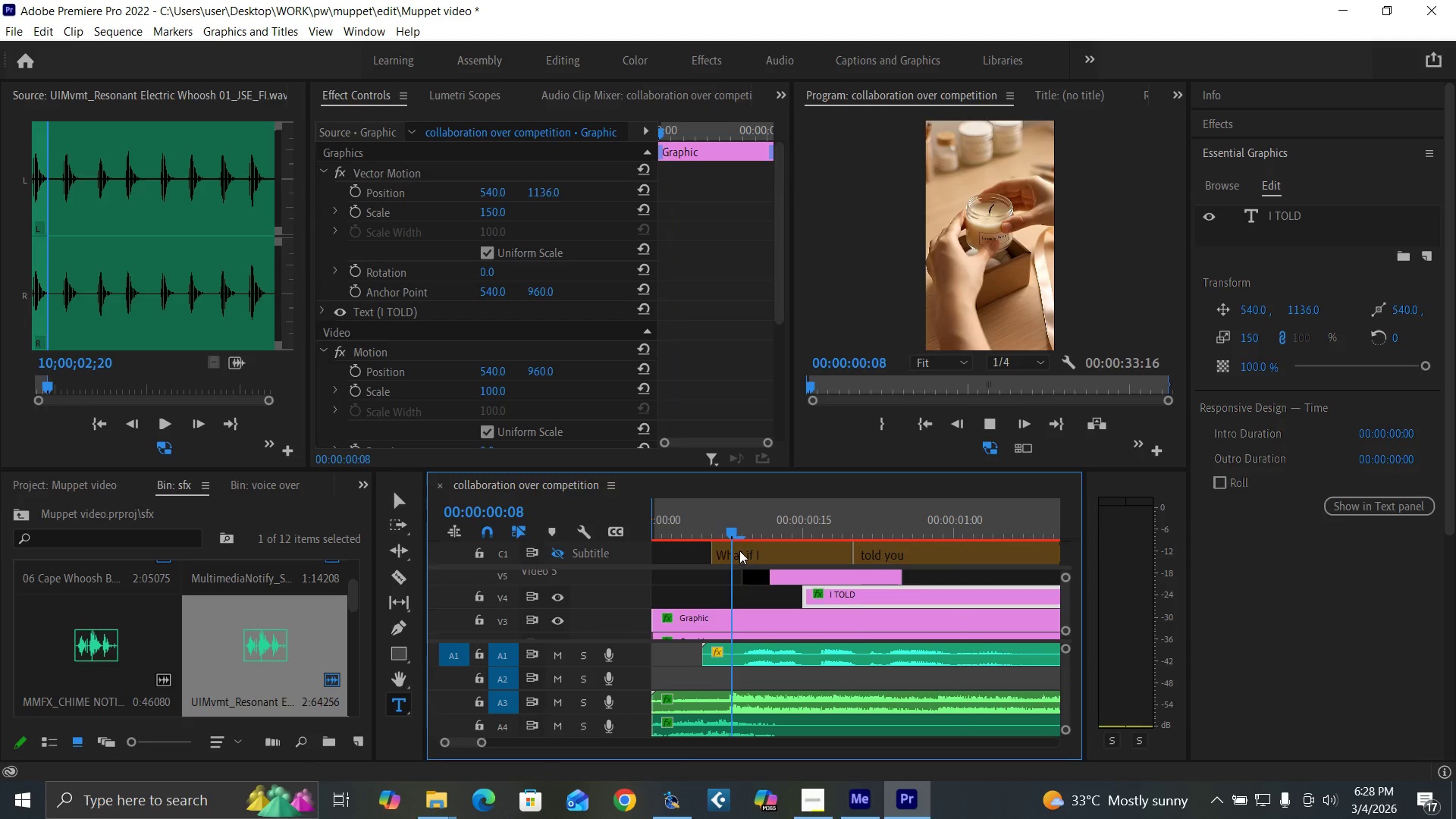 
key(Space)
 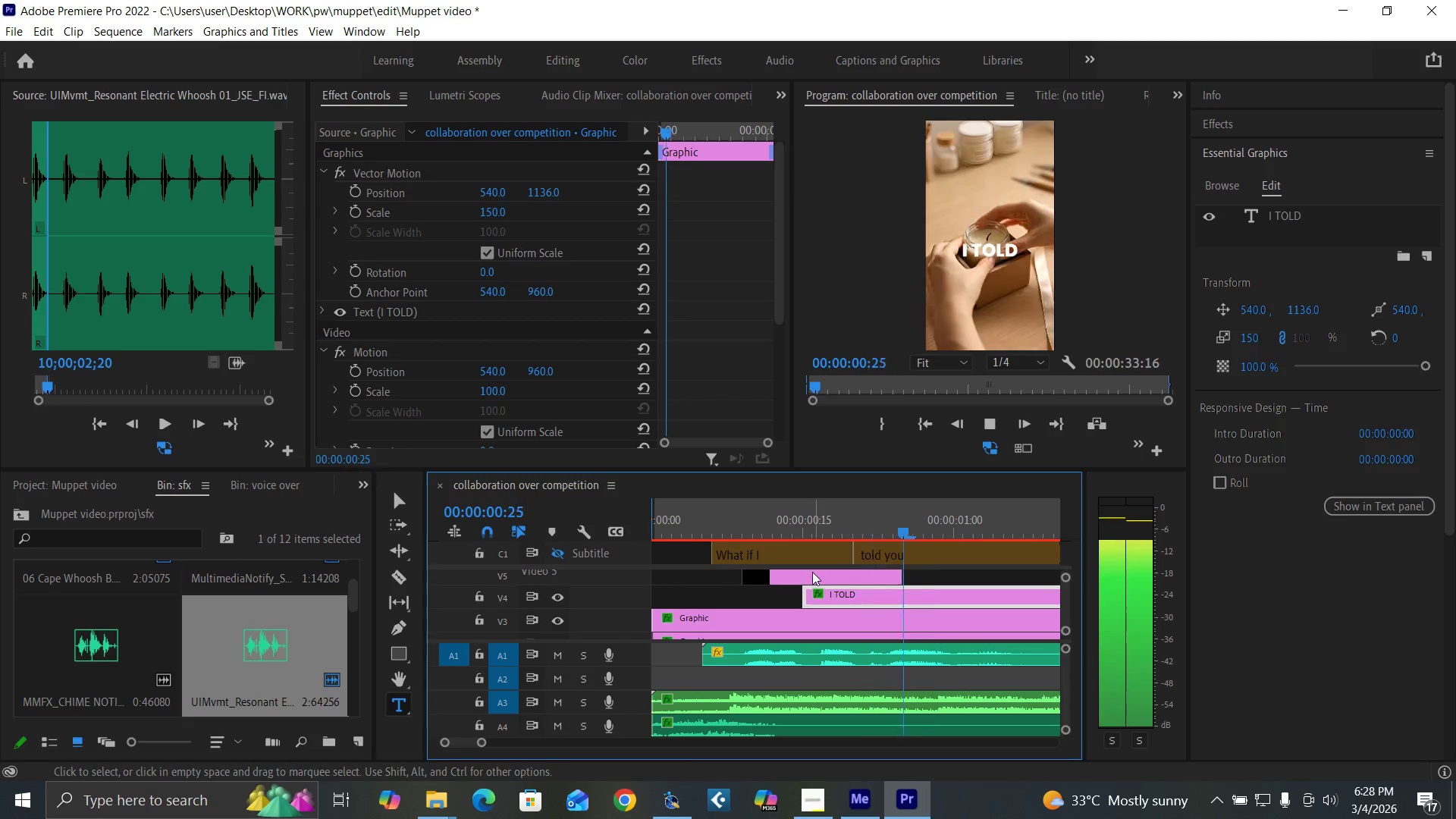 
key(Space)
 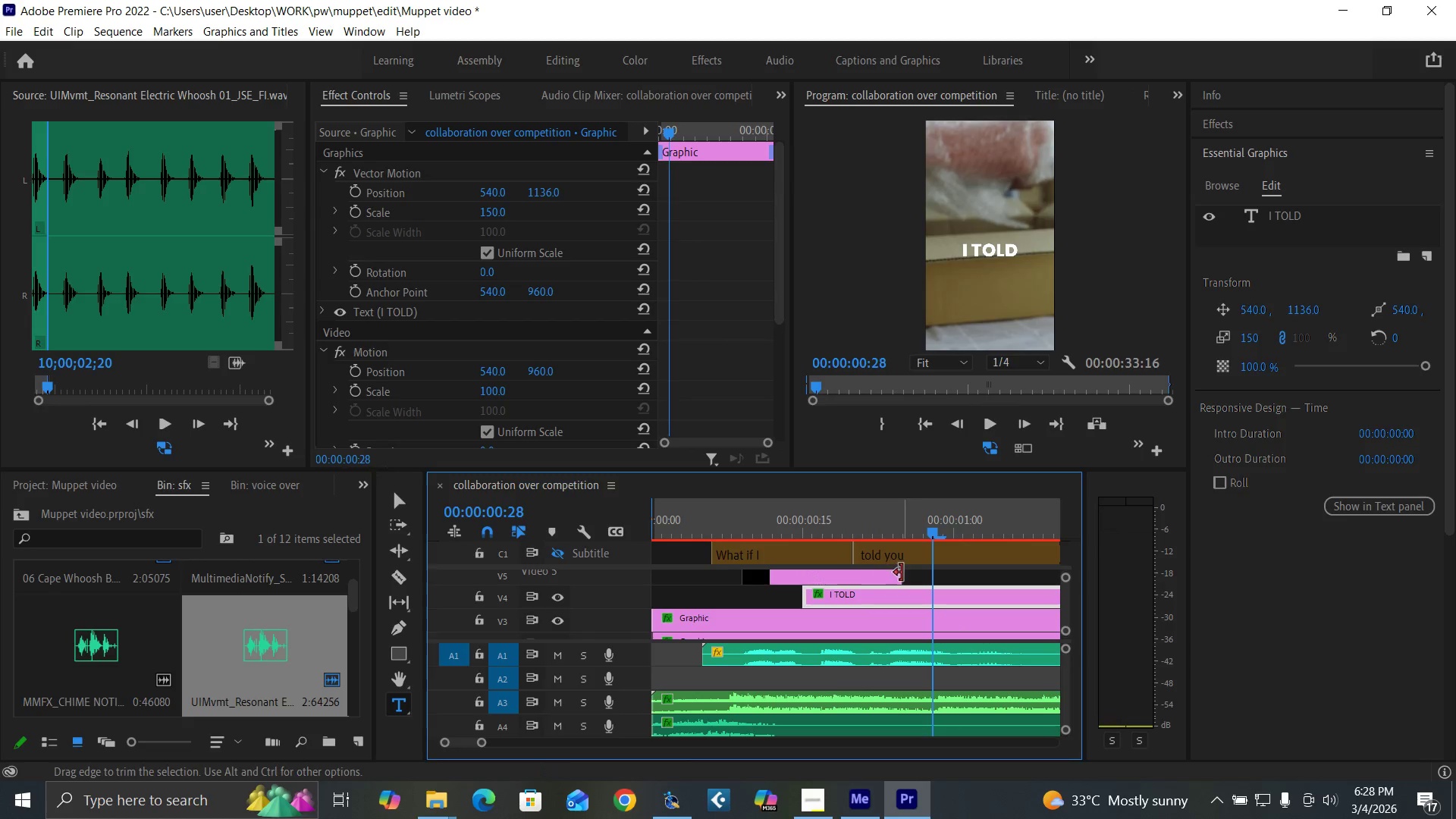 
left_click_drag(start_coordinate=[902, 573], to_coordinate=[930, 587])
 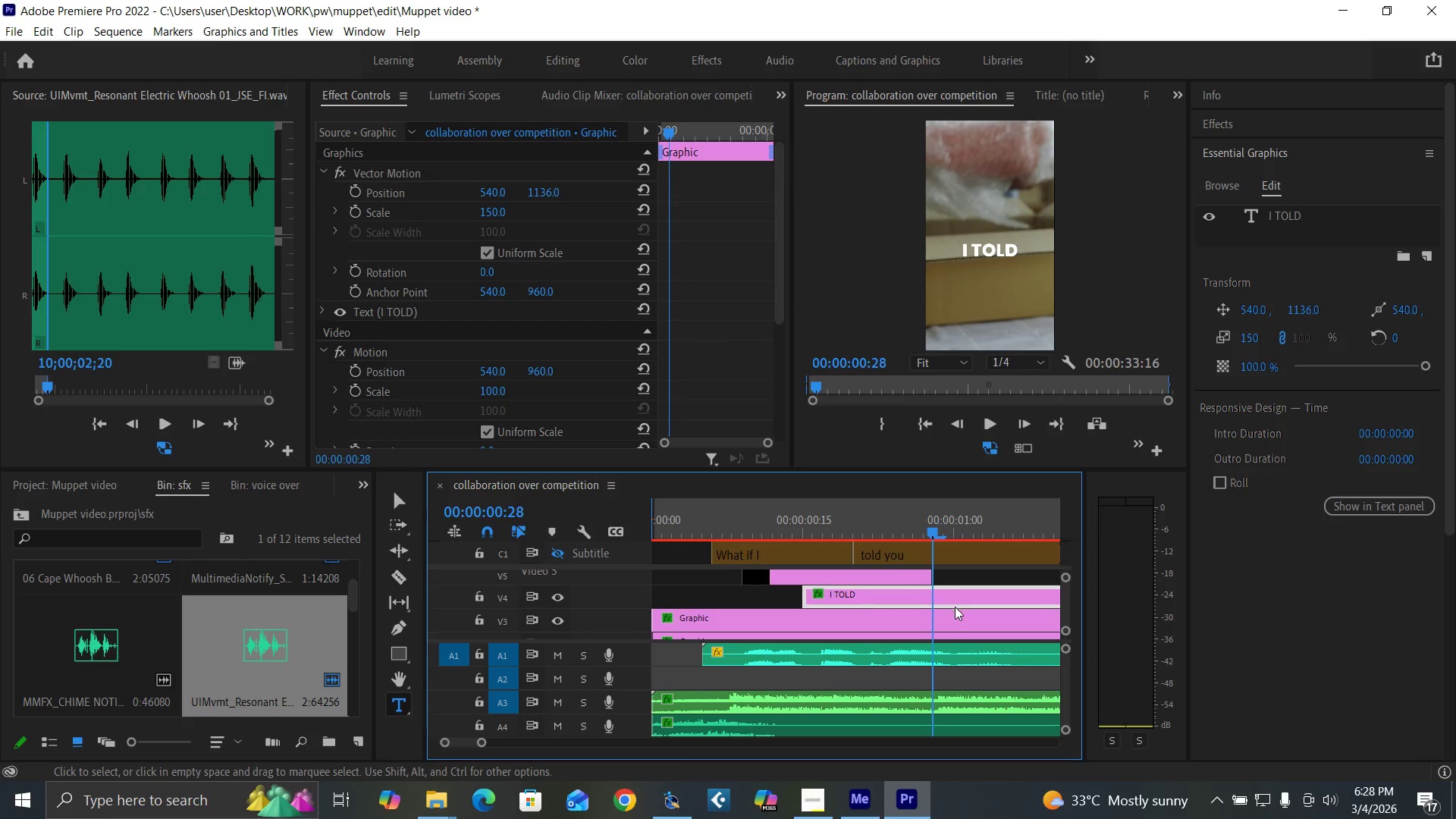 
key(C)
 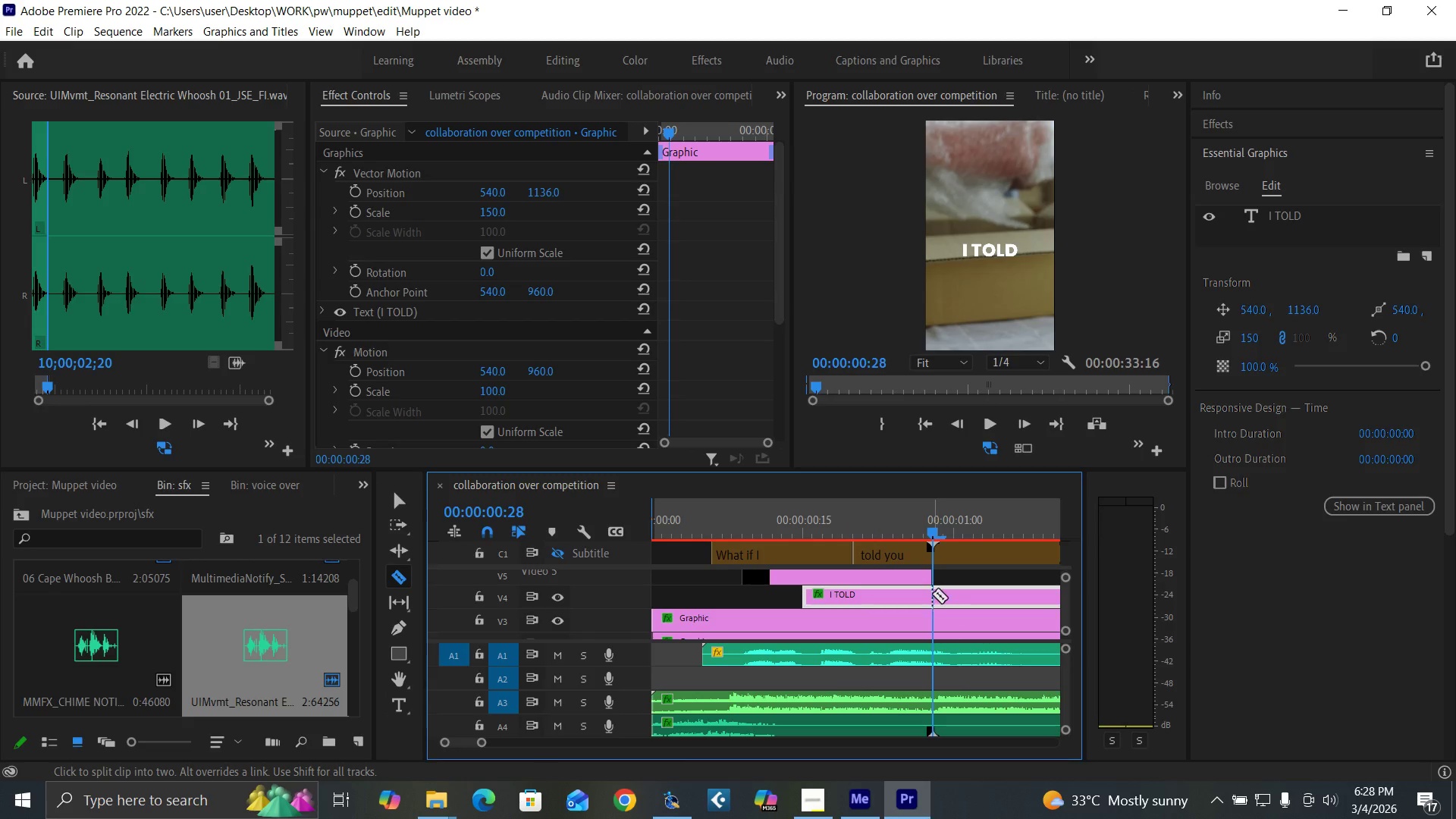 
left_click([932, 593])
 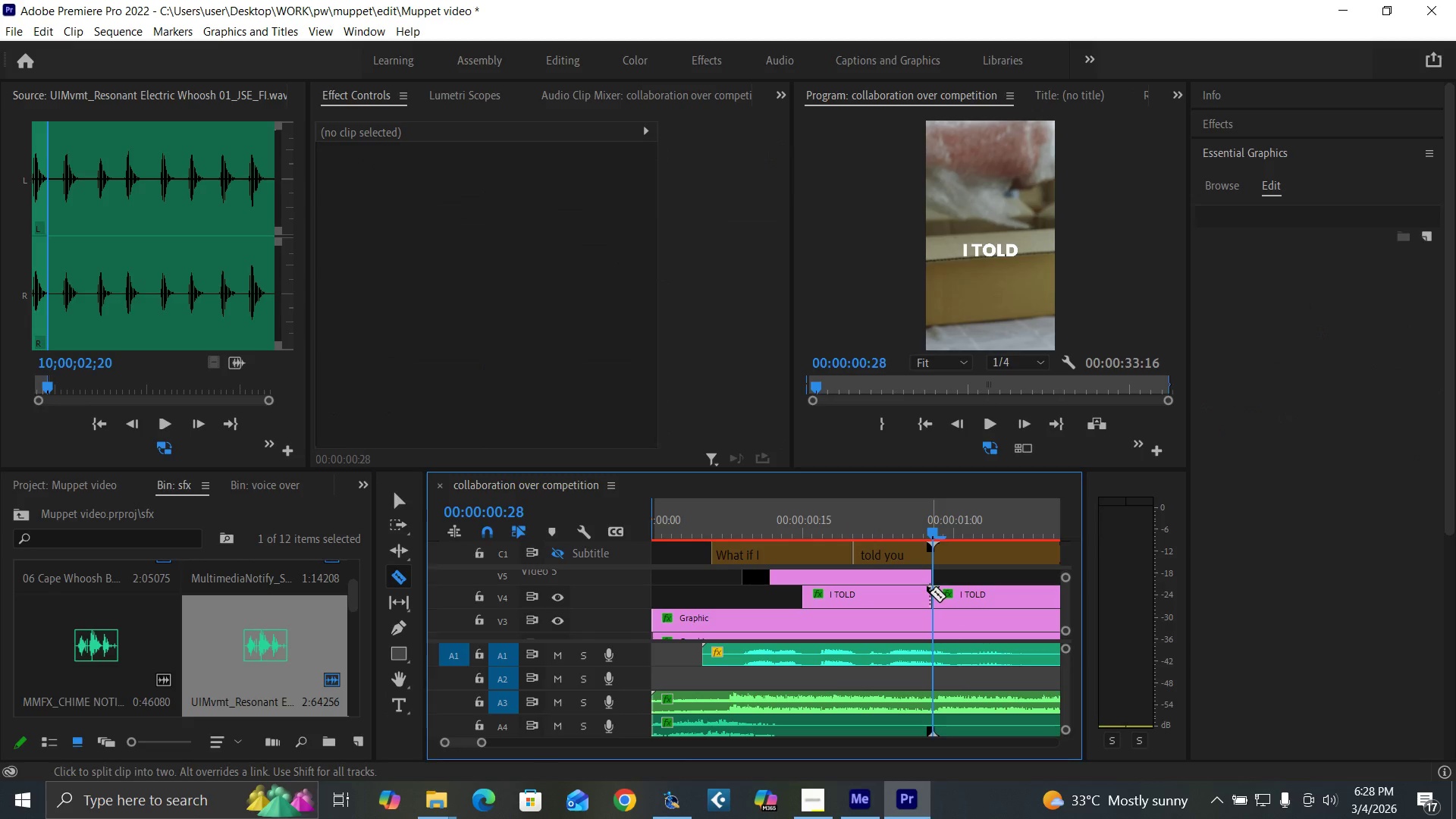 
key(V)
 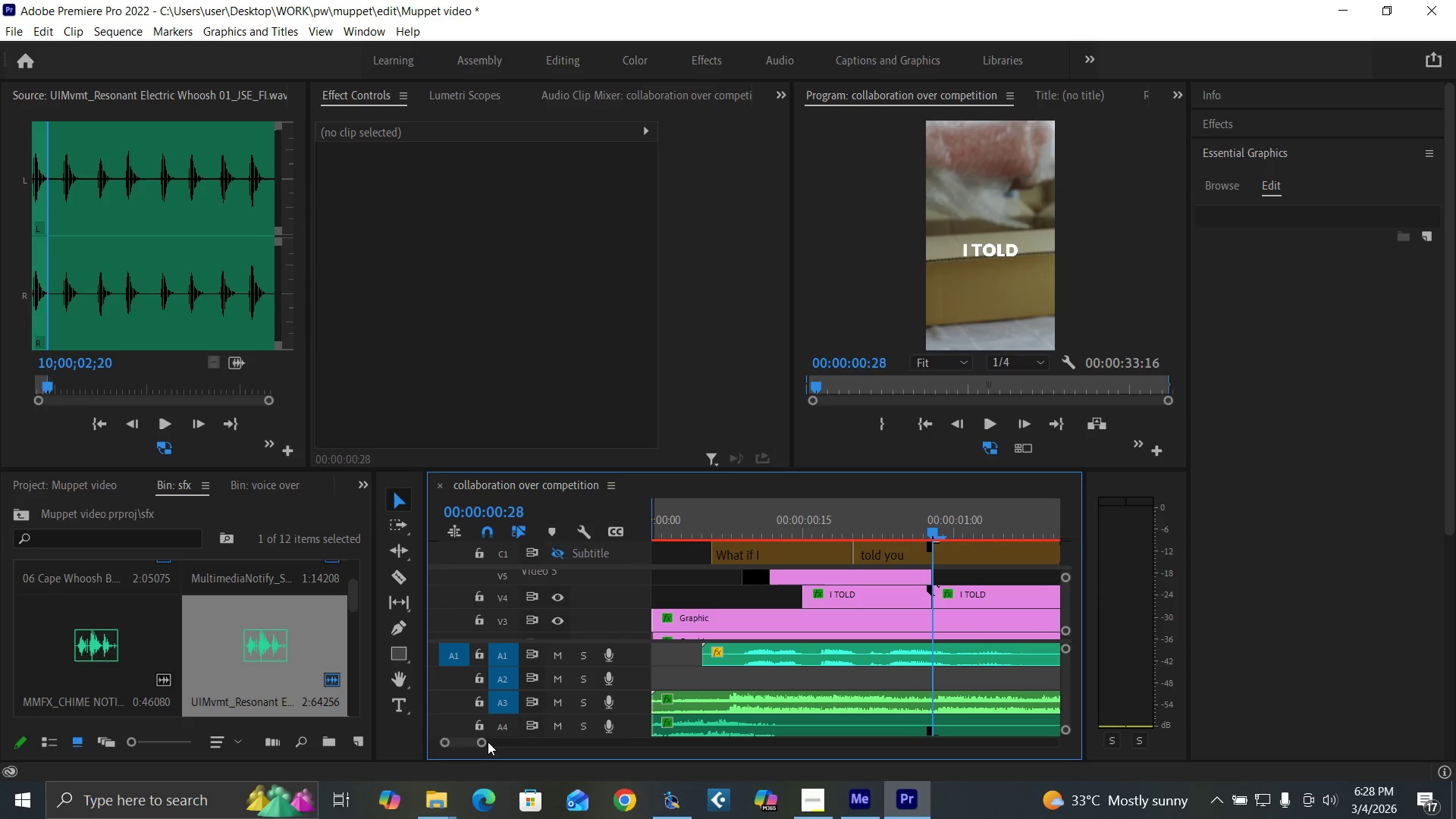 
left_click_drag(start_coordinate=[482, 743], to_coordinate=[507, 754])
 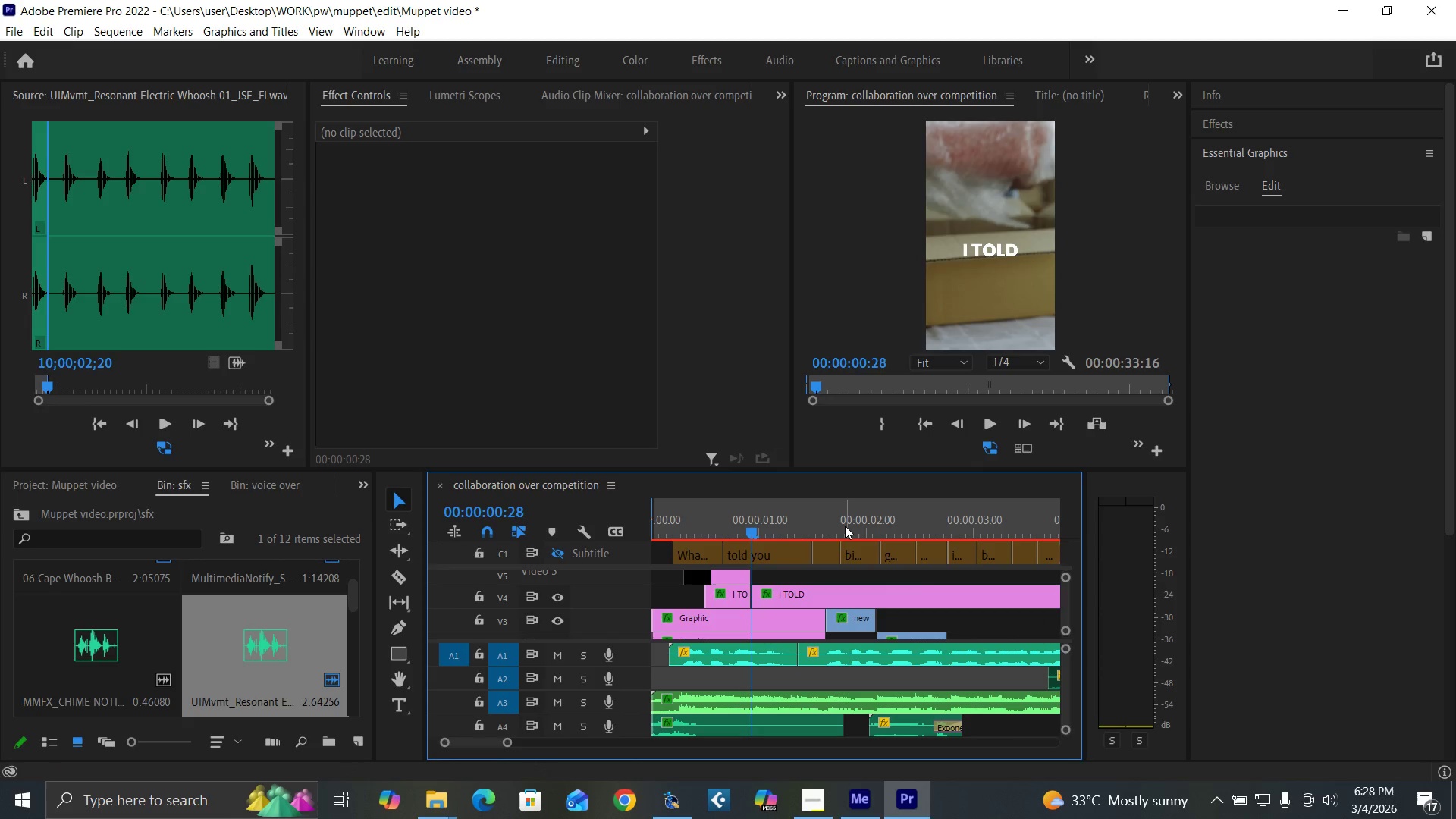 
key(Control+S)
 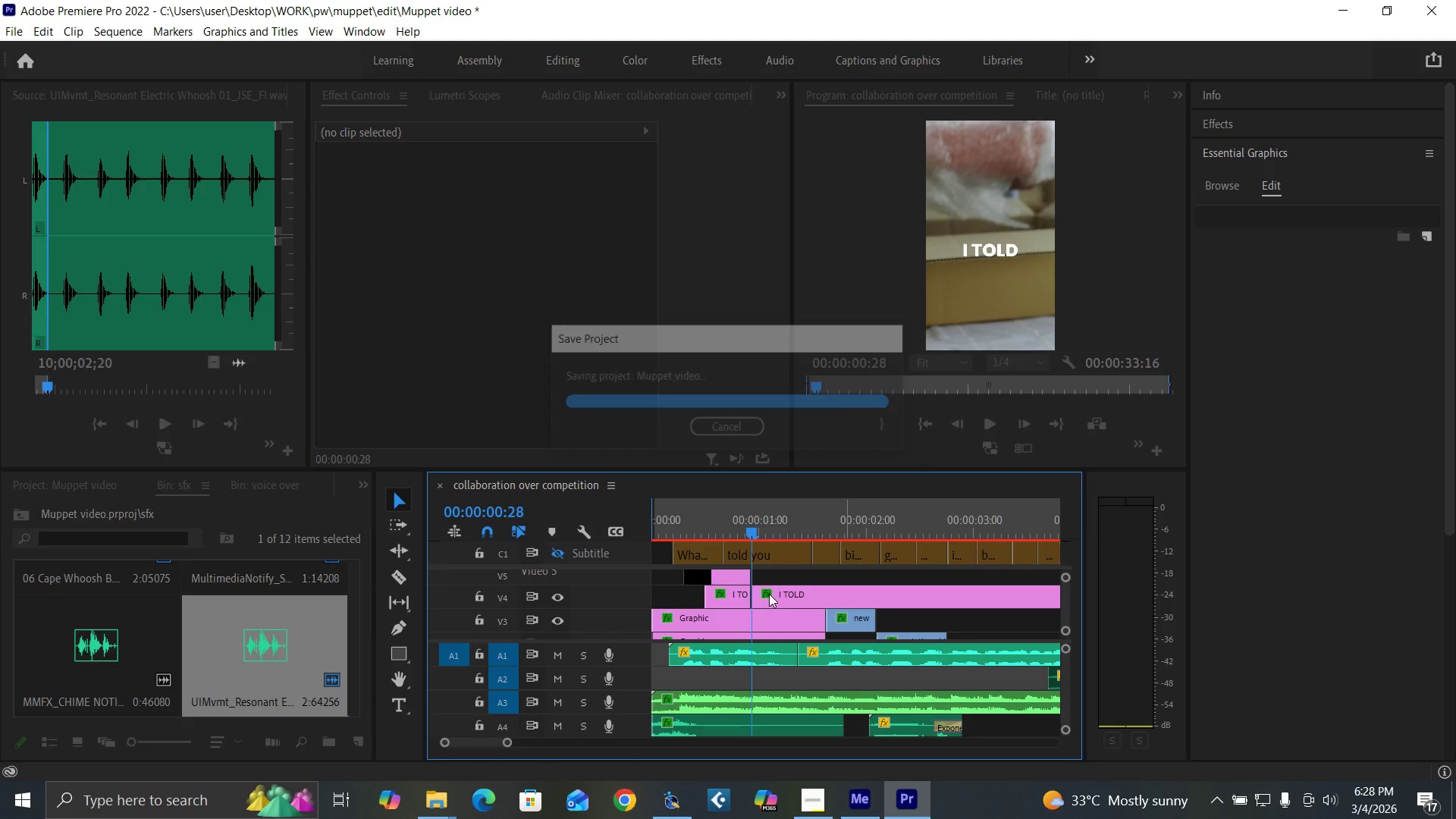 
left_click([769, 595])
 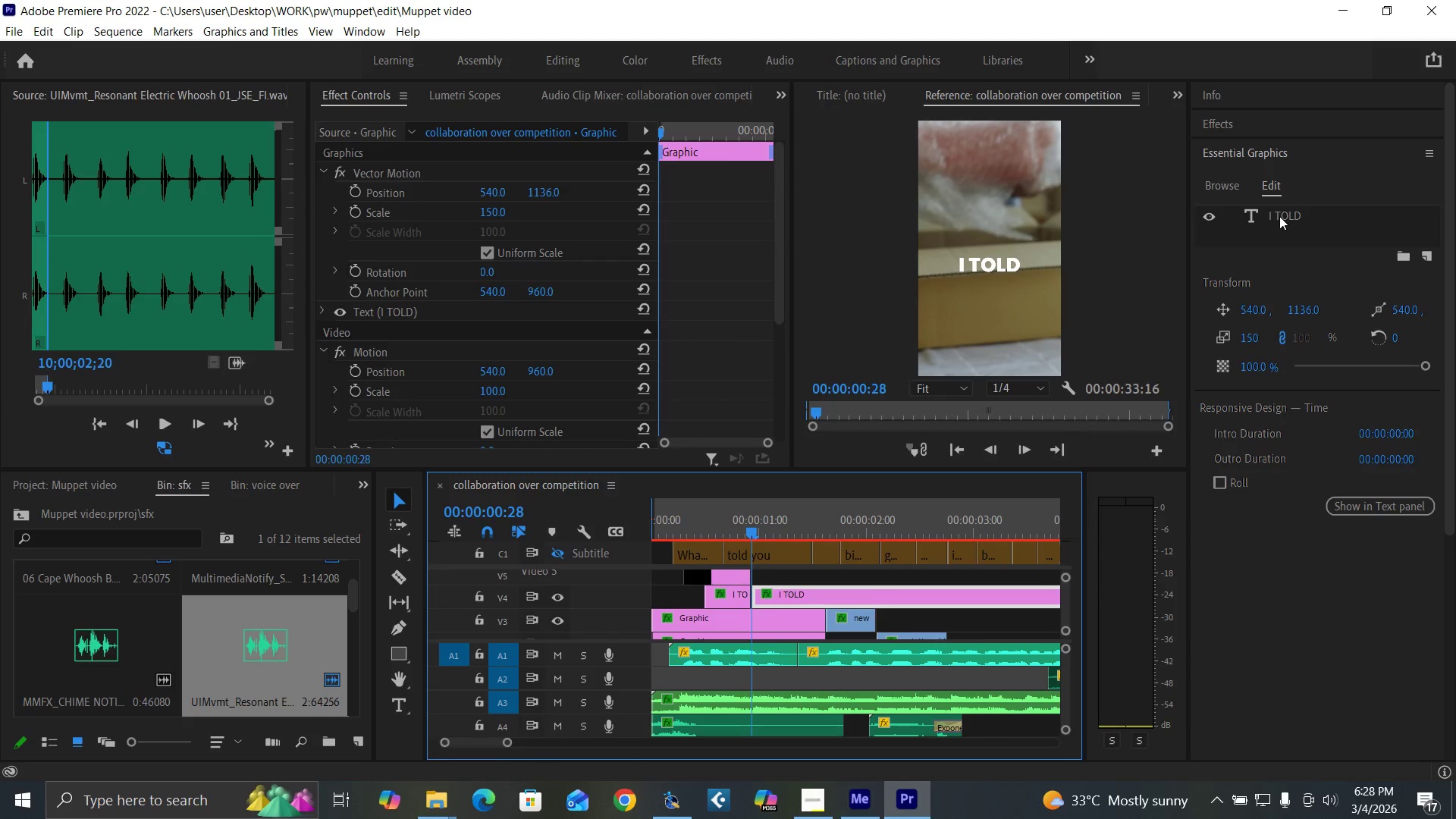 
double_click([1279, 216])
 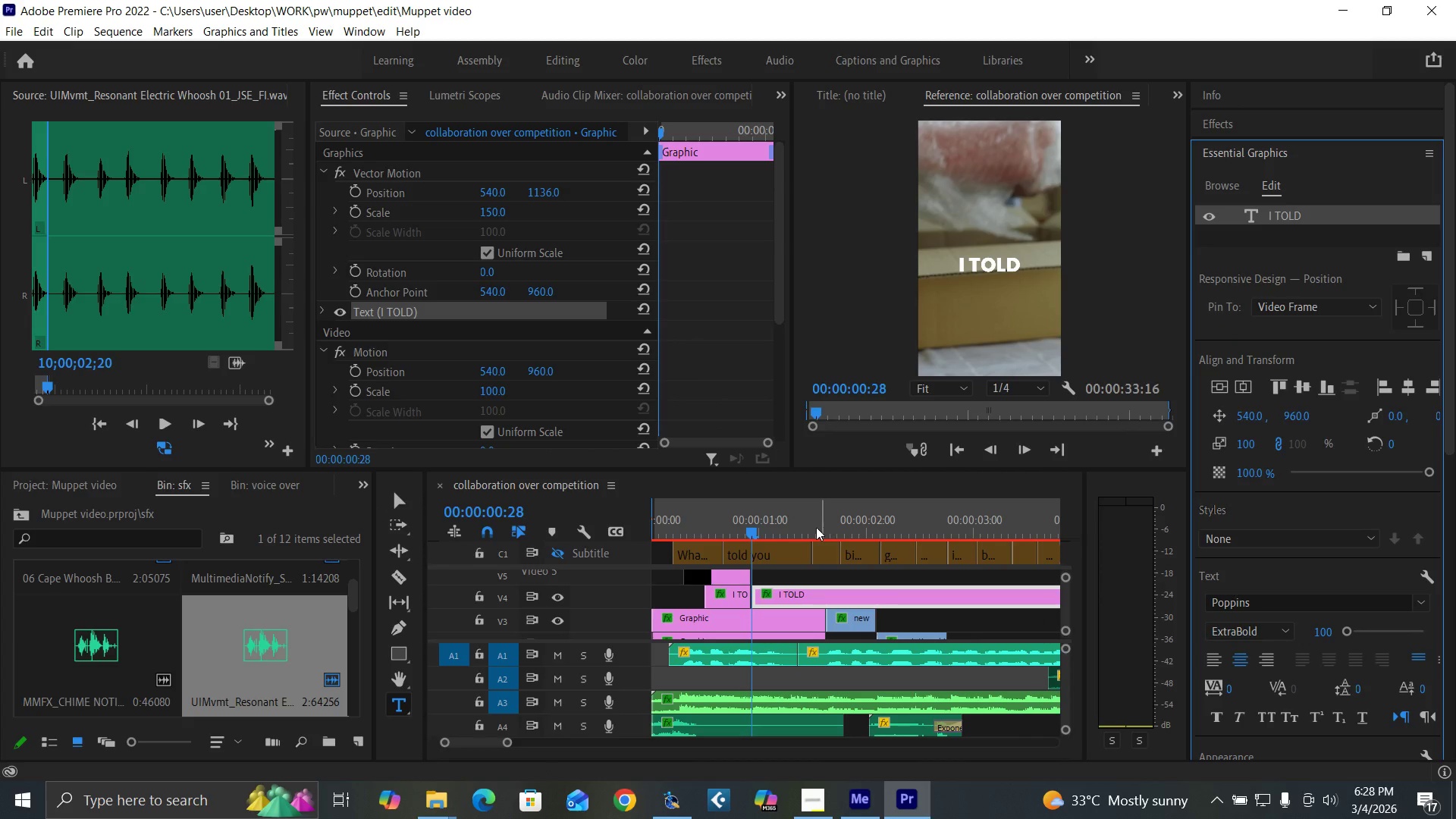 
left_click([766, 530])
 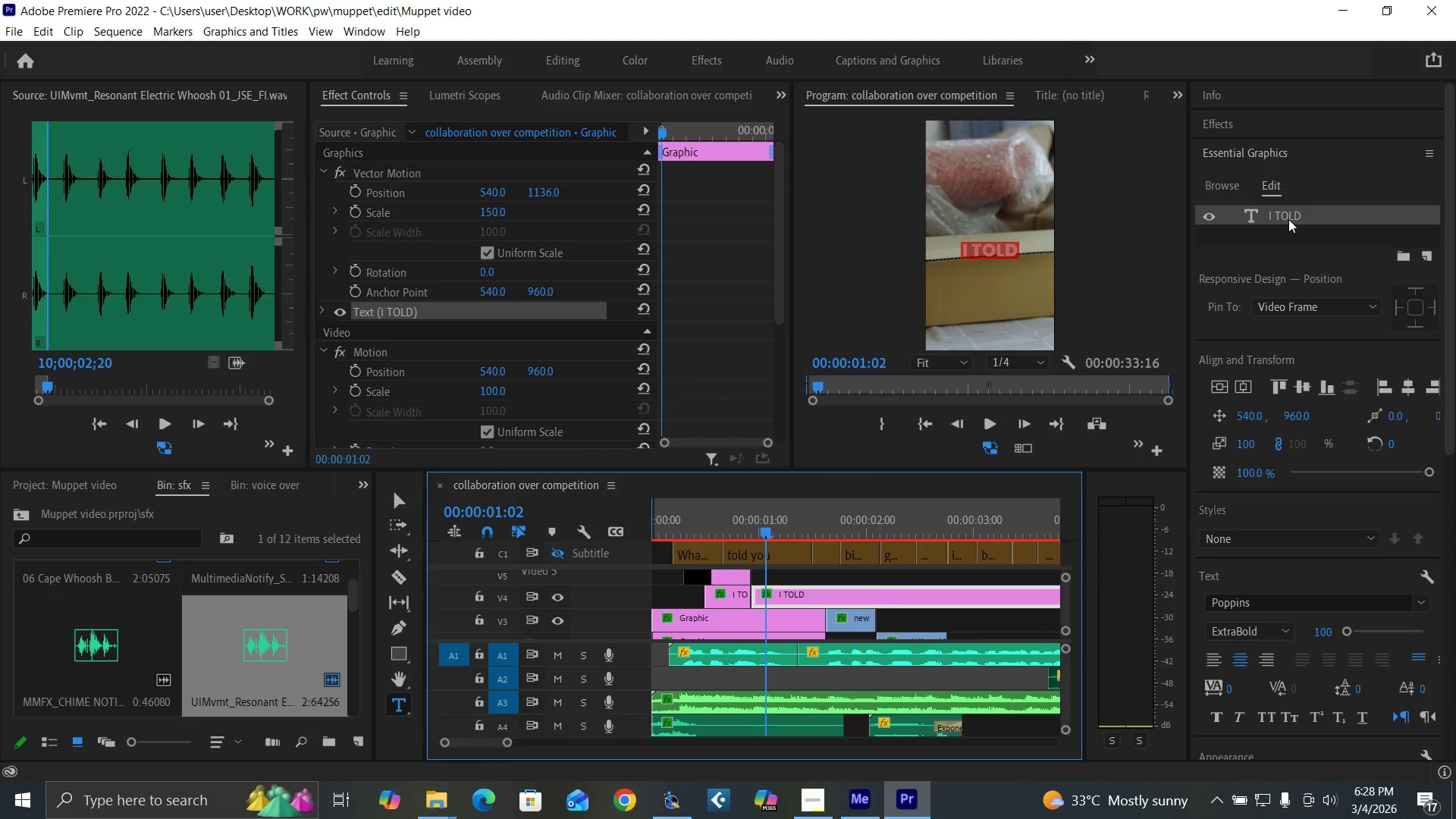 
double_click([1288, 219])
 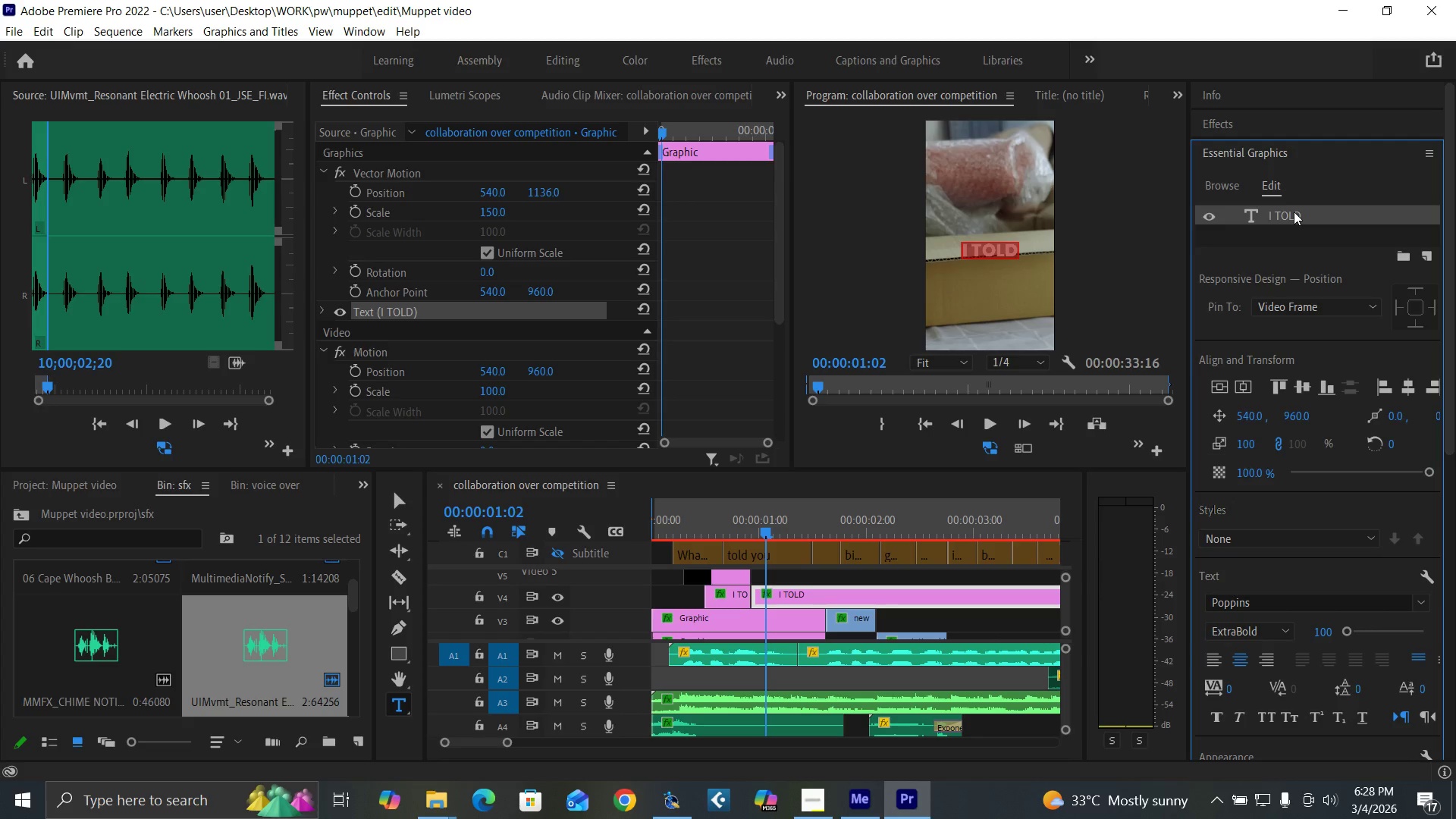 
type(YOU)
 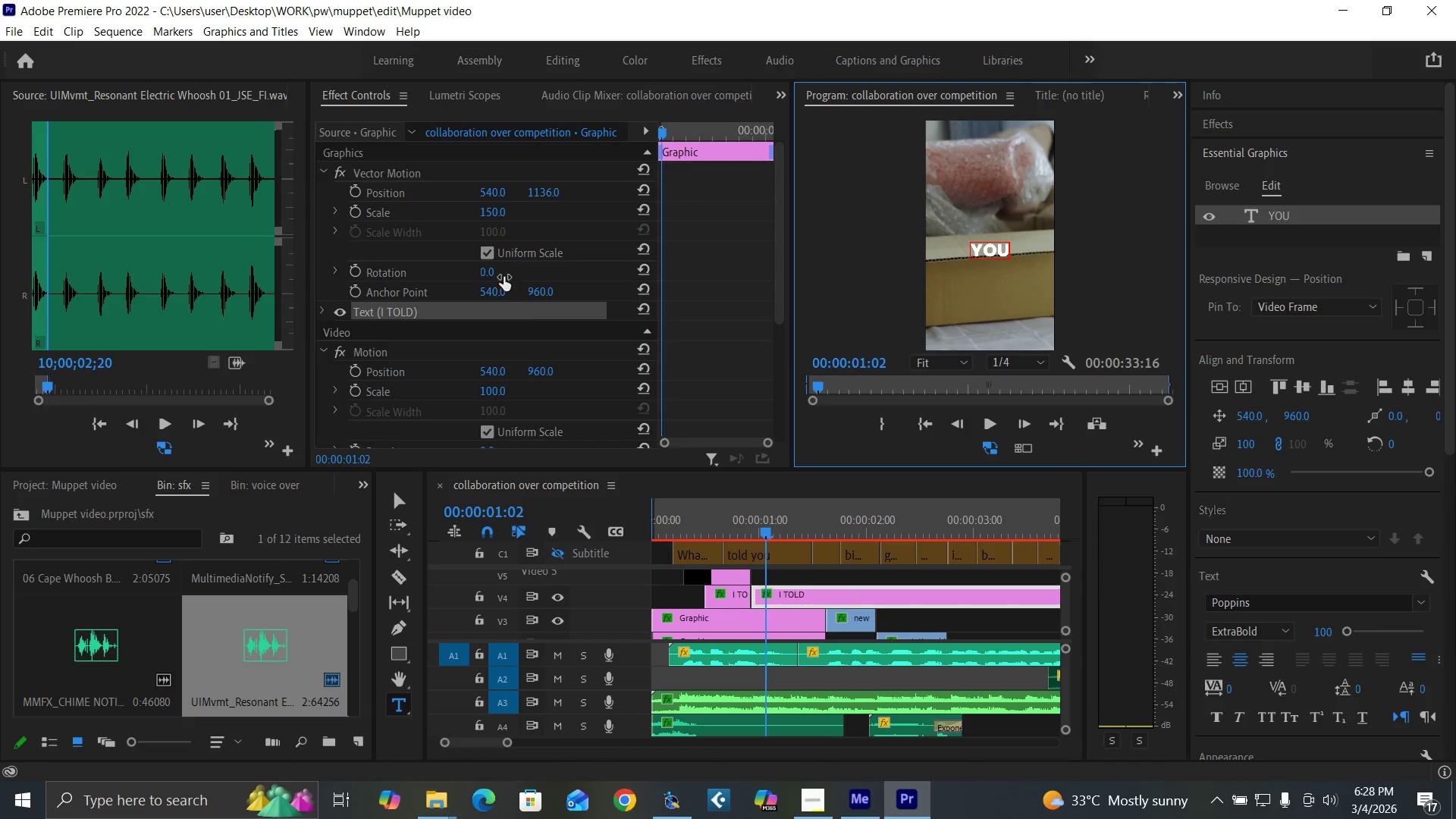 
left_click([490, 211])
 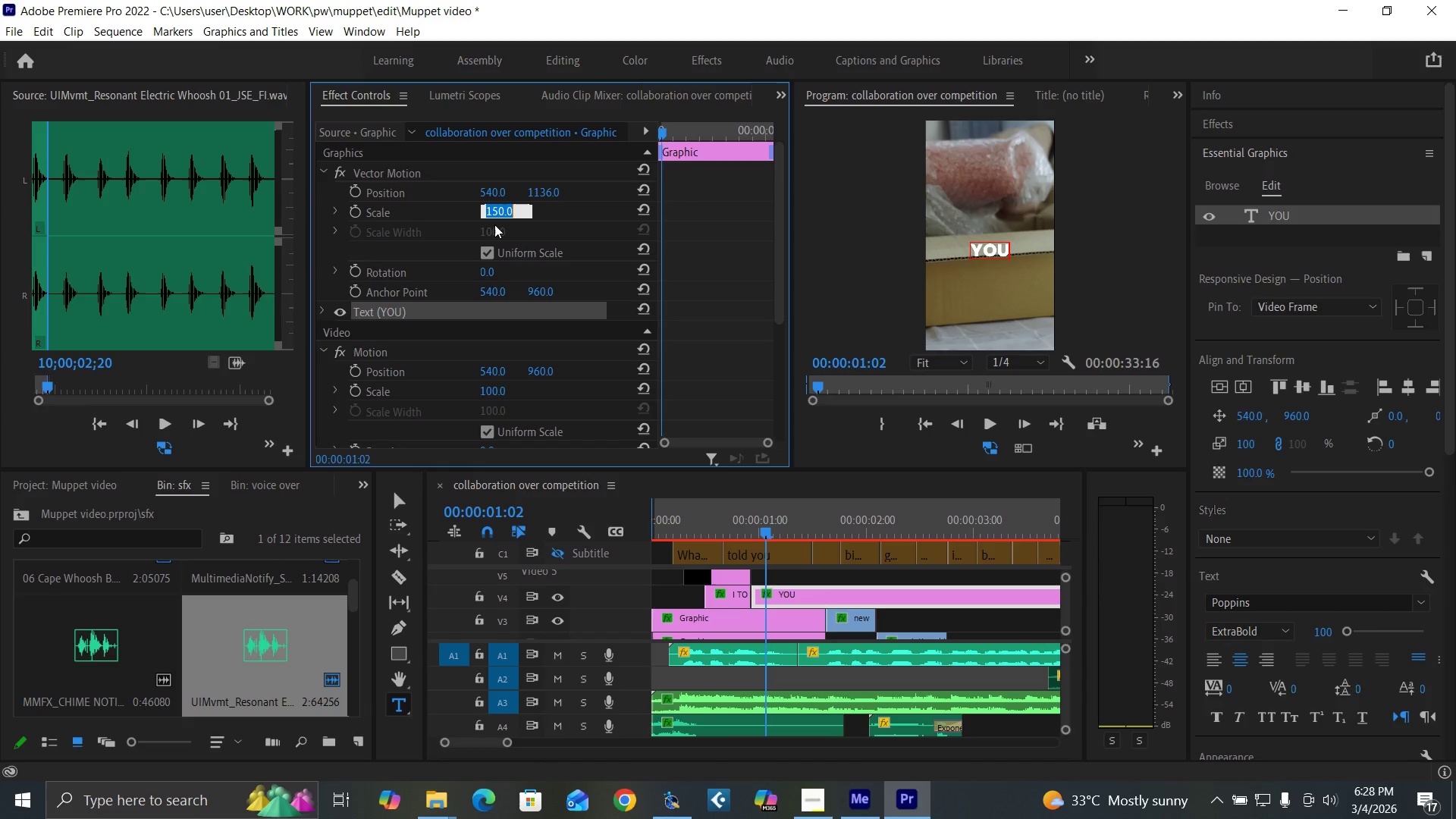 
type(250)
 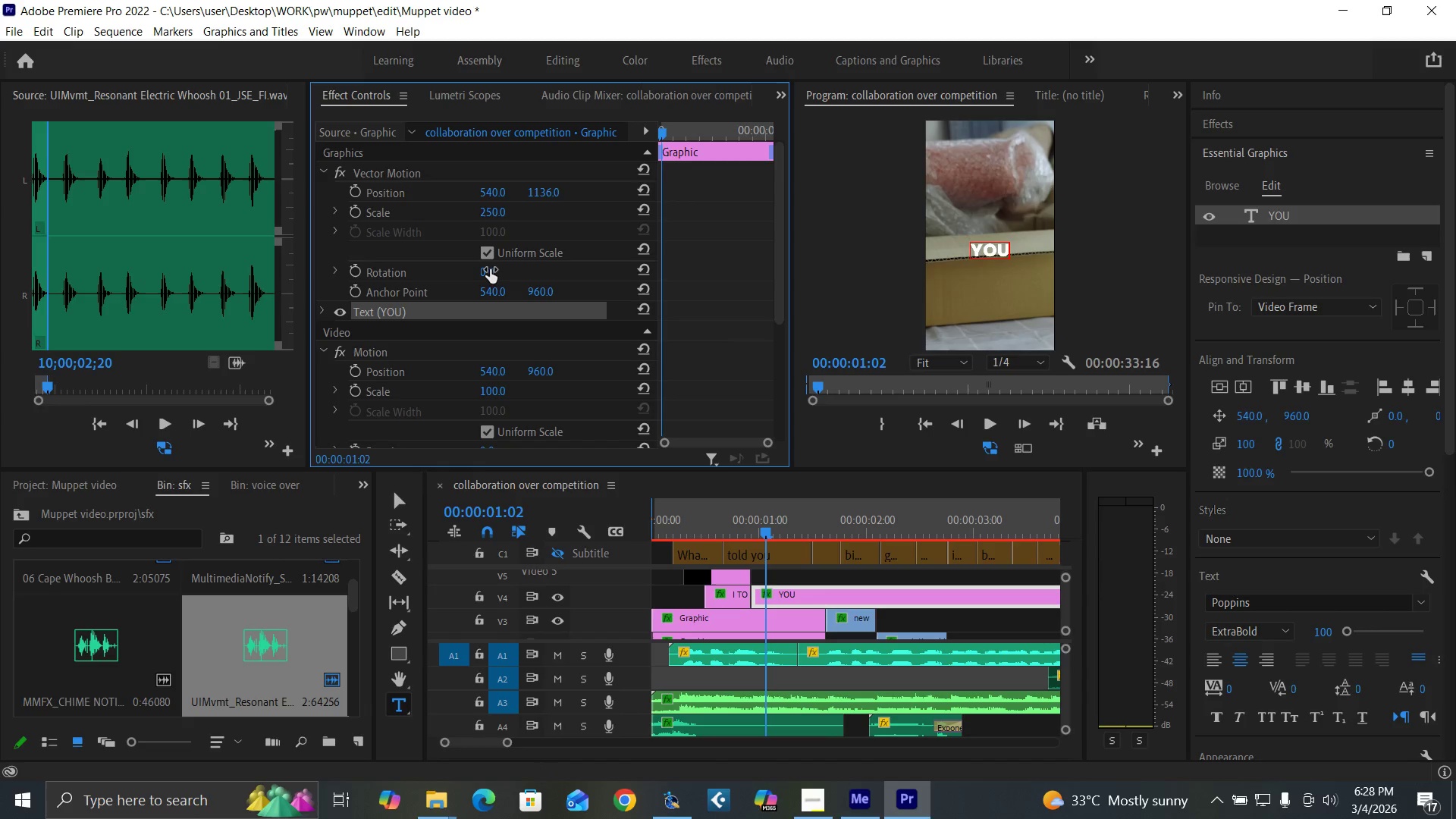 
key(Enter)
 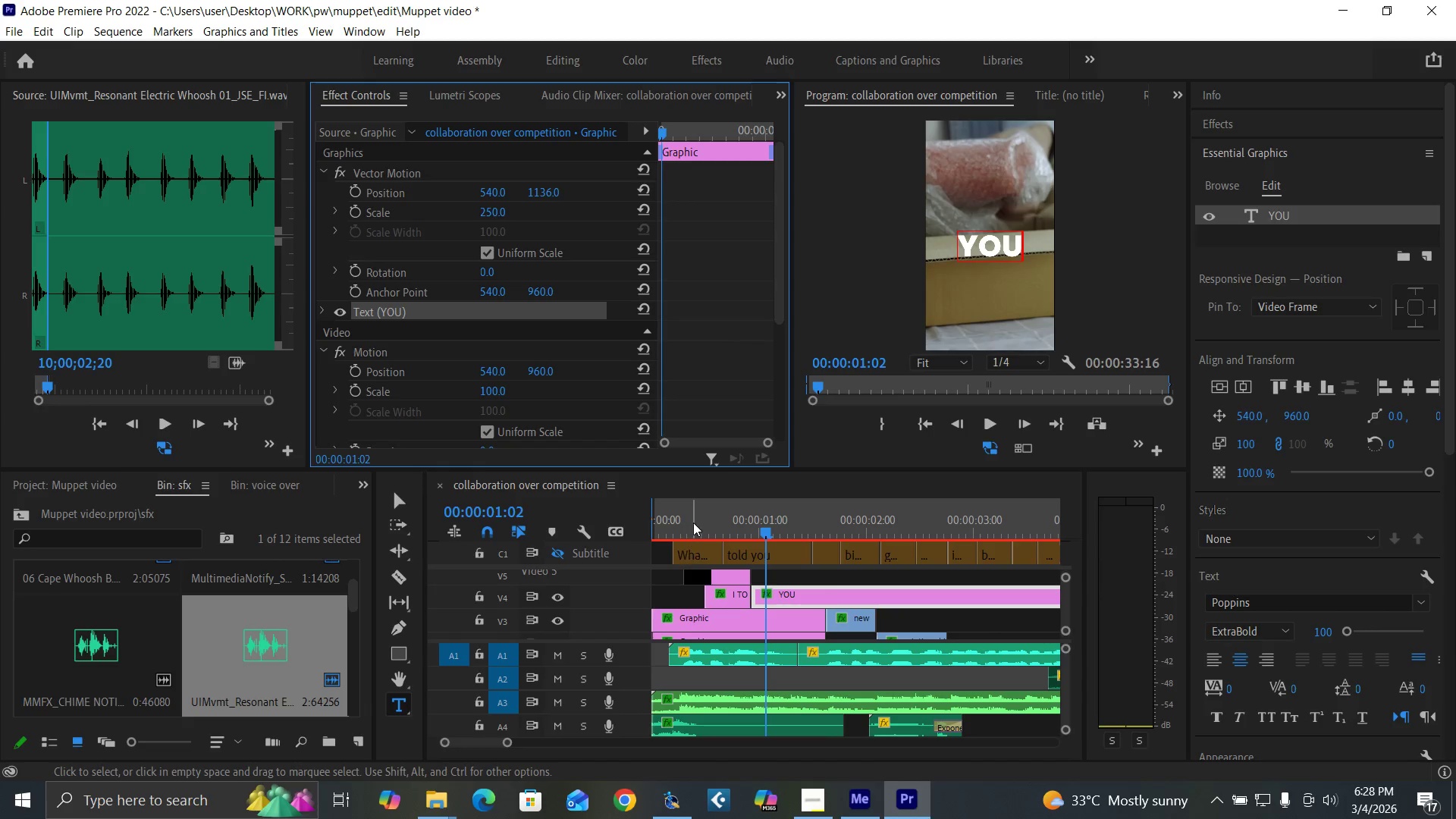 
left_click([696, 525])
 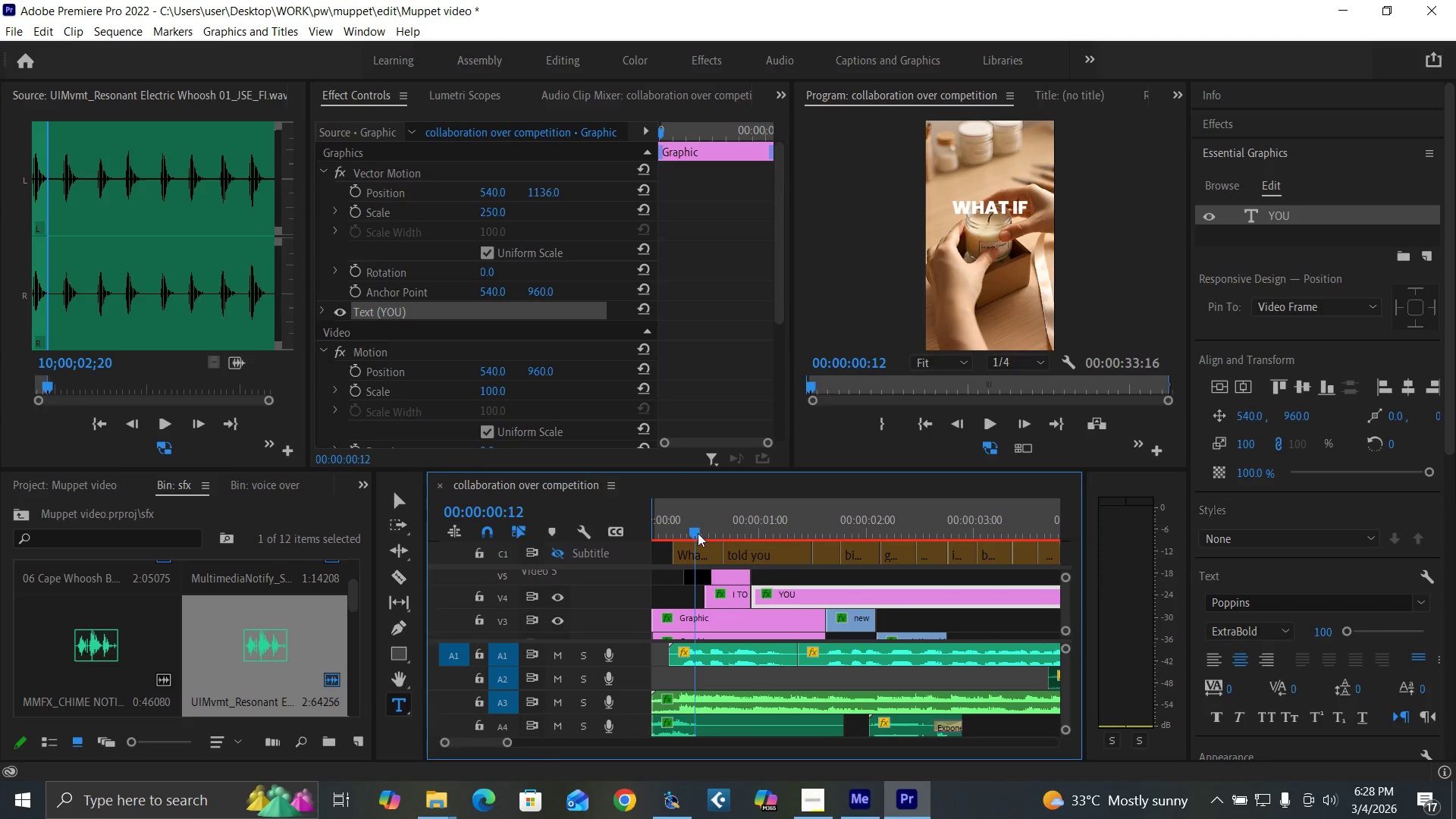 
key(Space)
 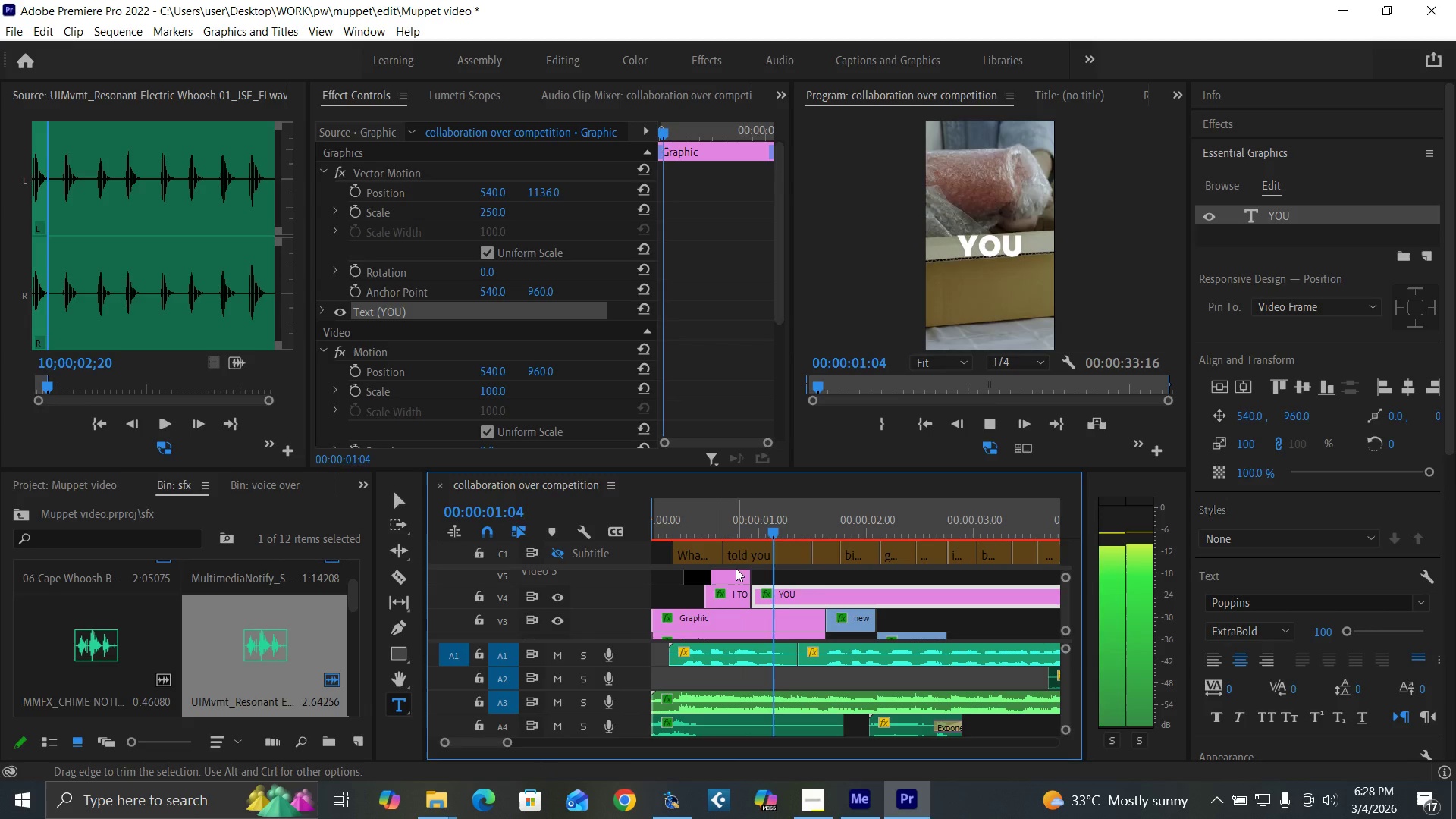 
key(Space)
 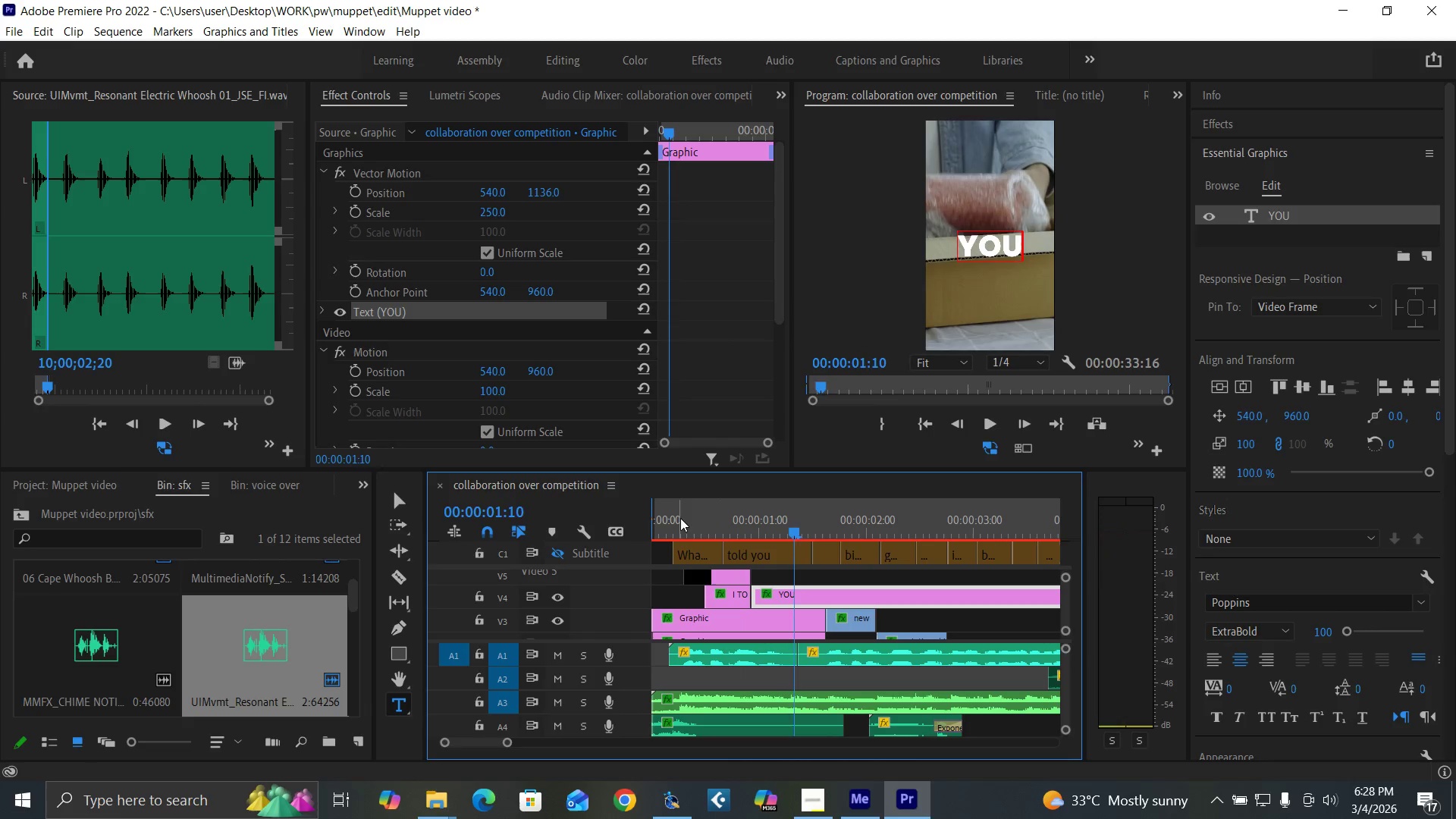 
left_click([680, 517])
 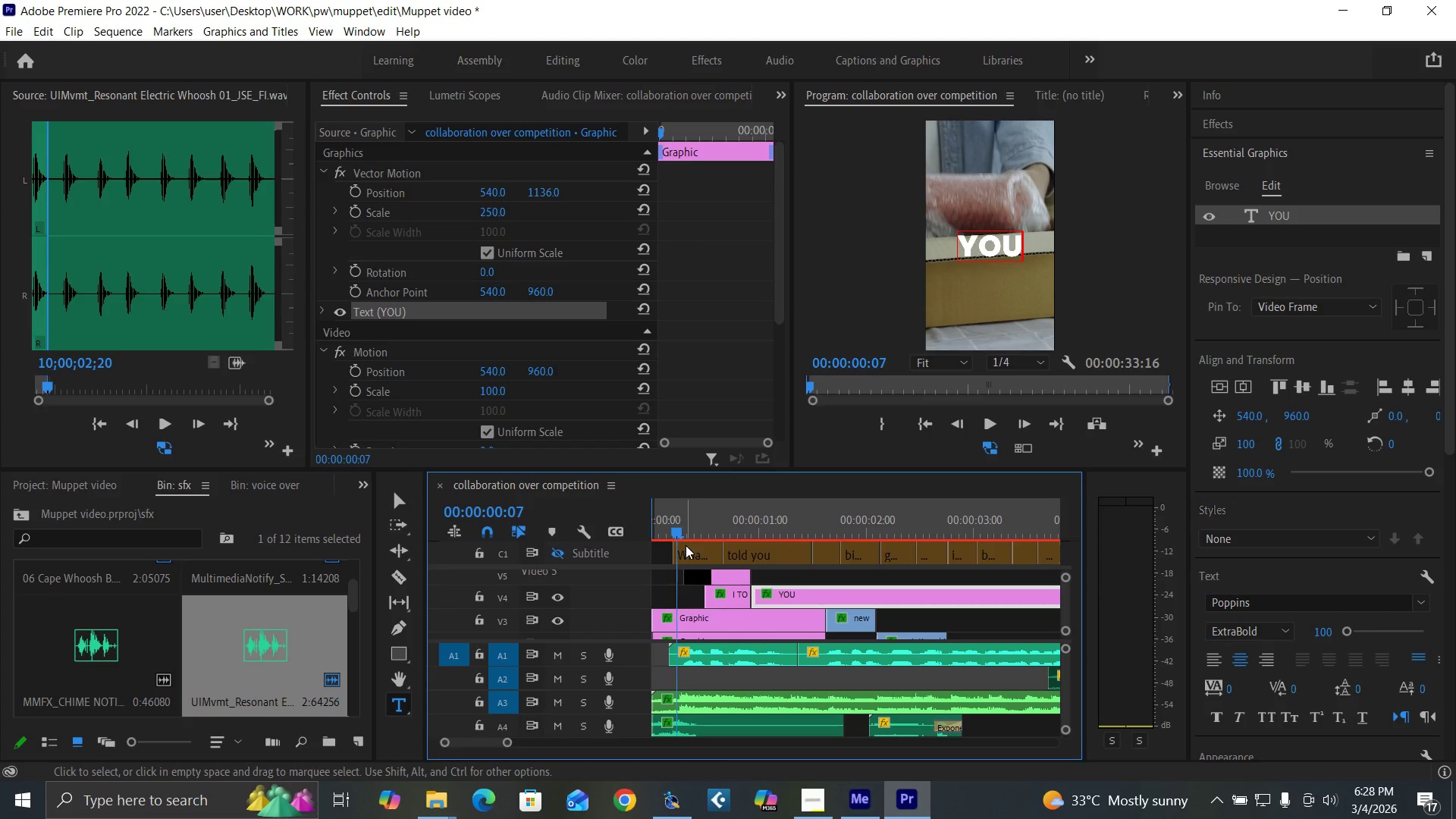 
key(Space)
 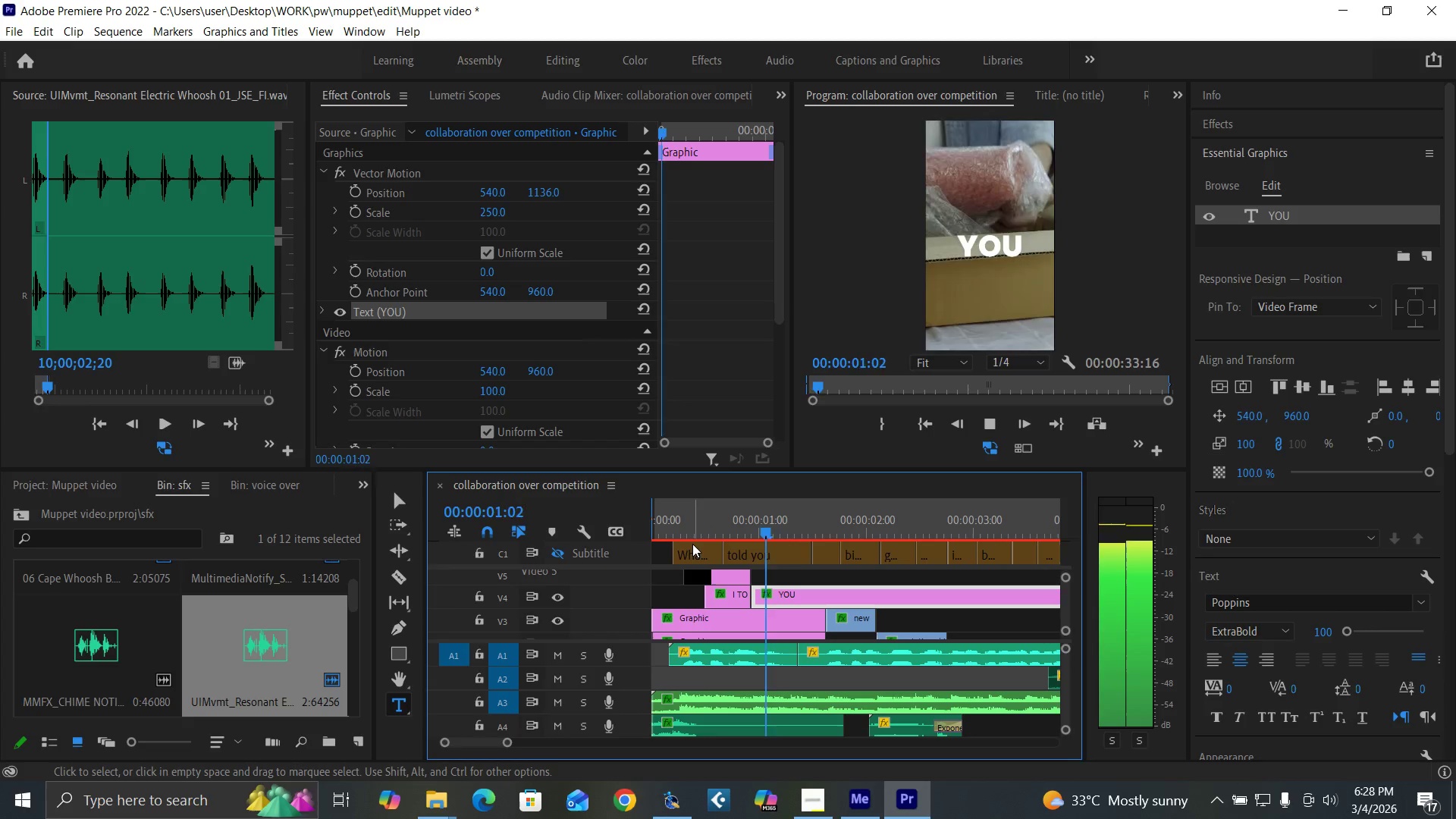 
key(Space)
 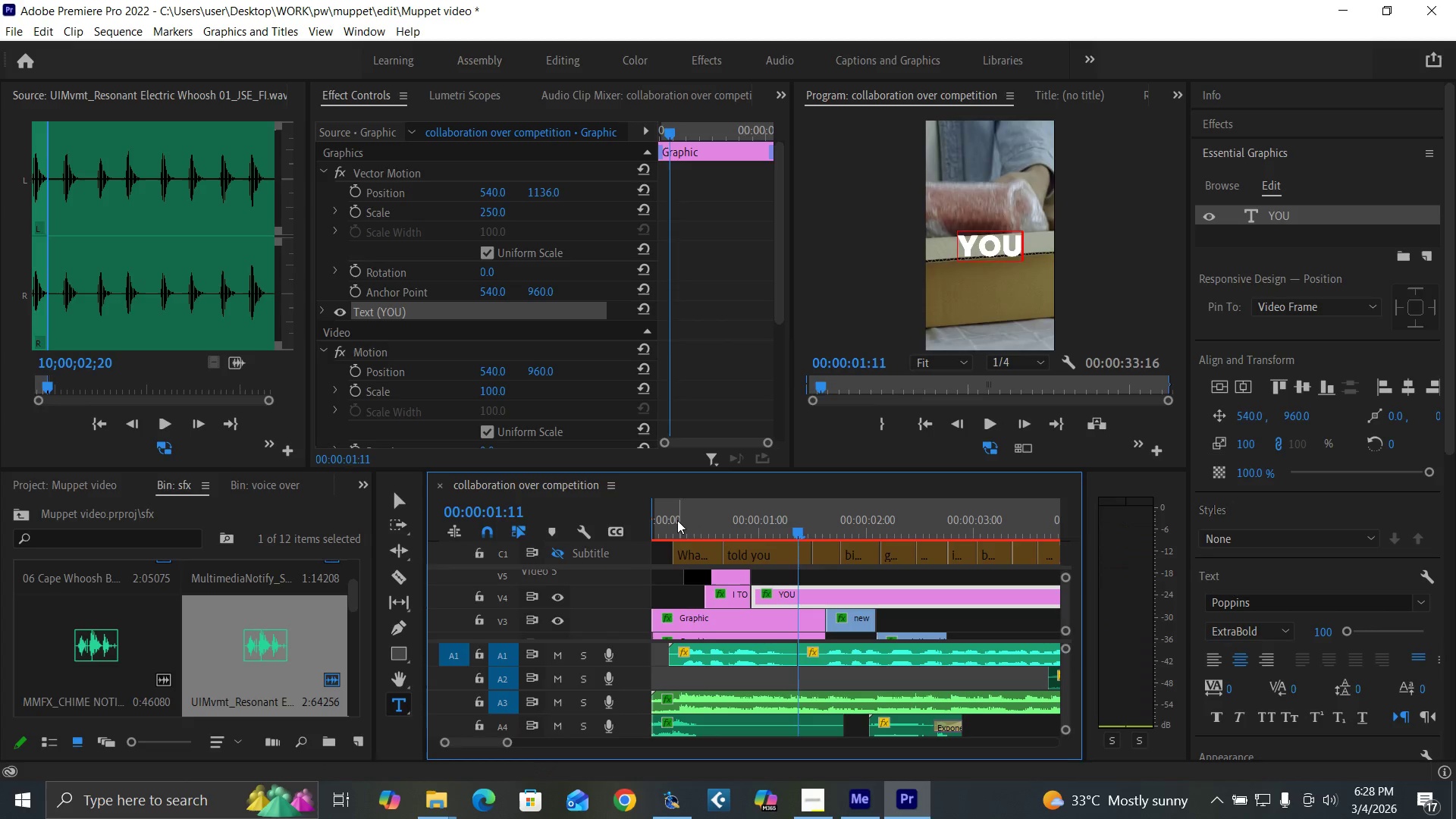 
left_click([677, 520])
 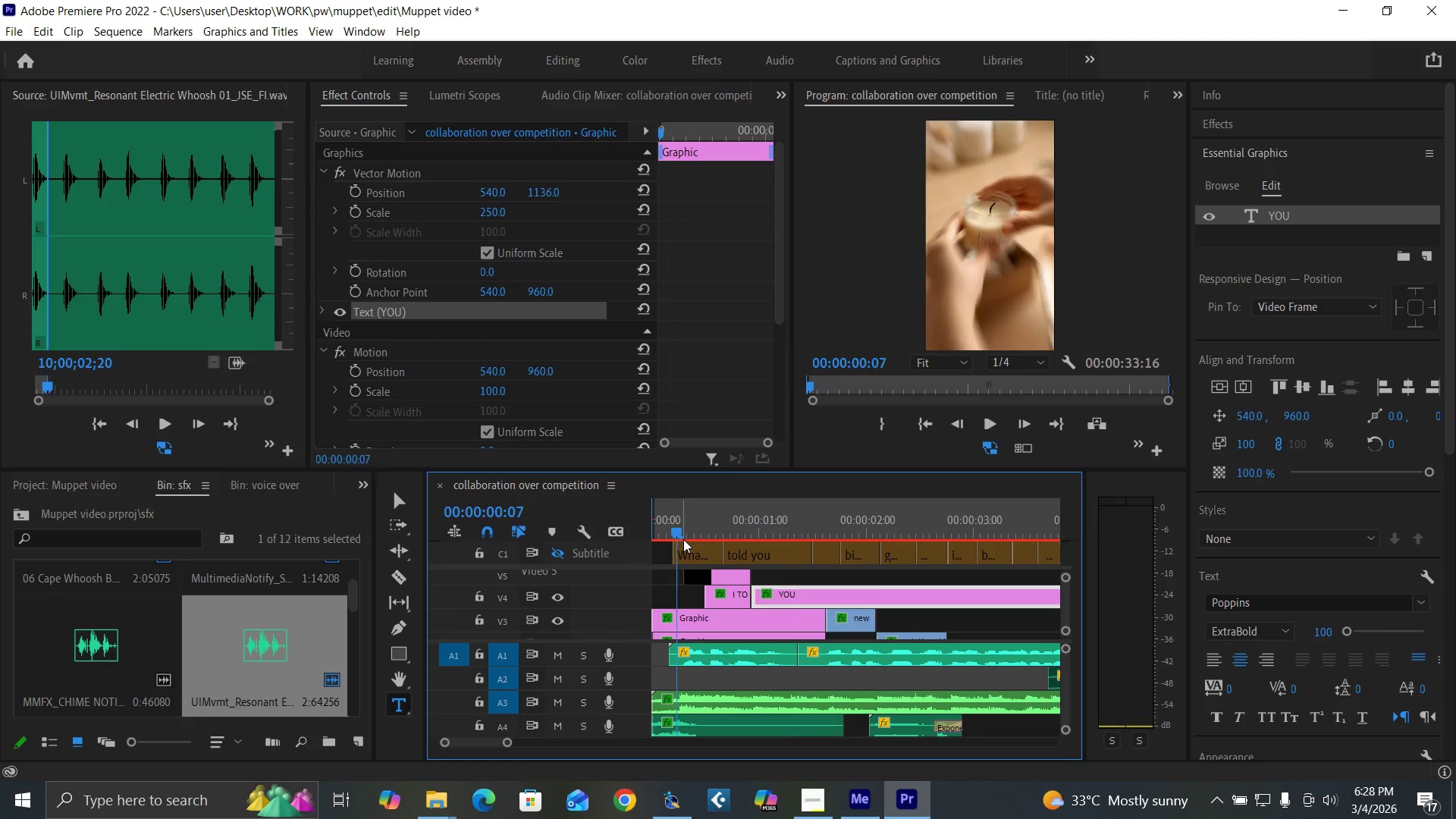 
key(Space)
 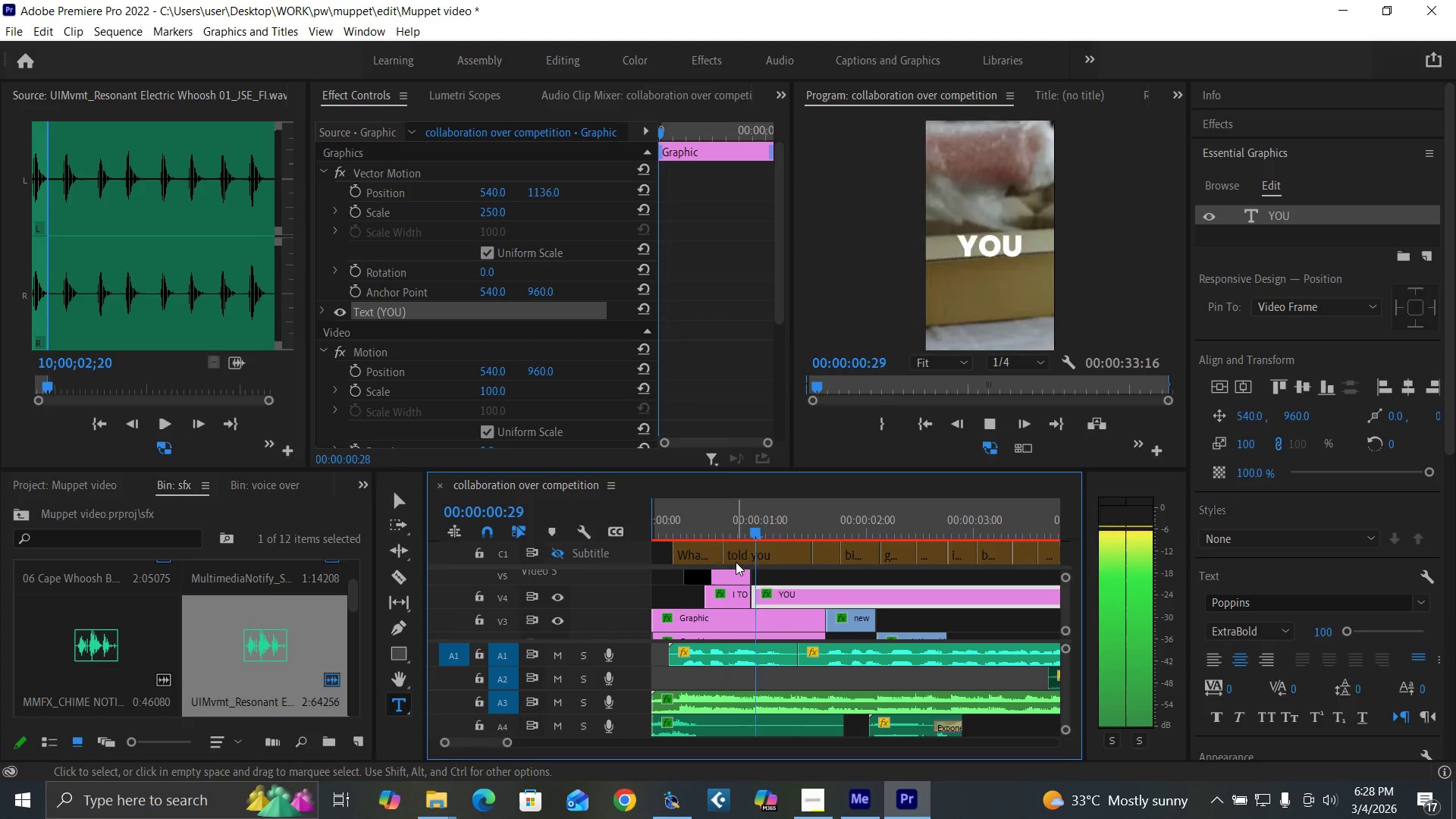 
key(Space)
 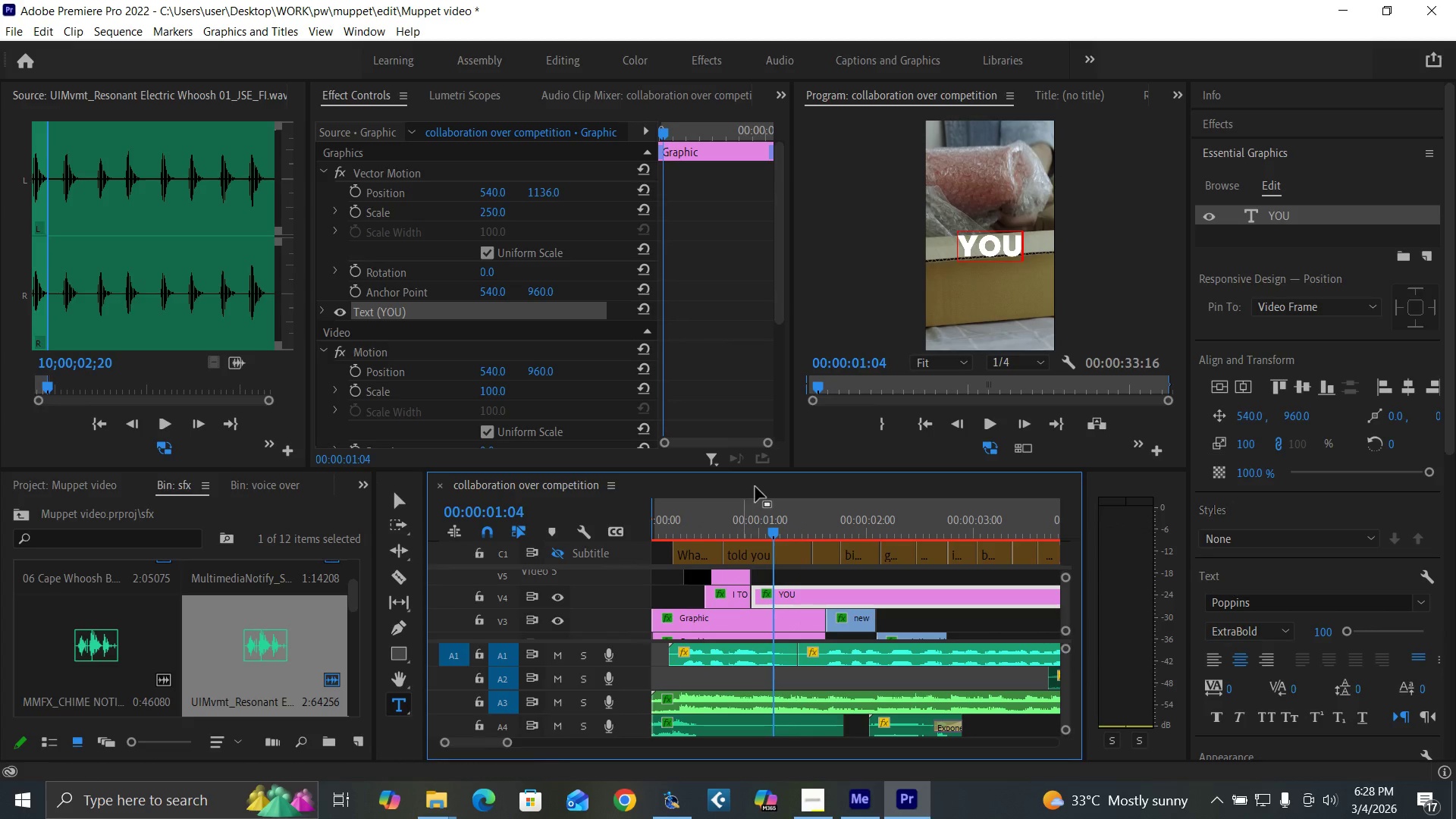 
key(Equal)
 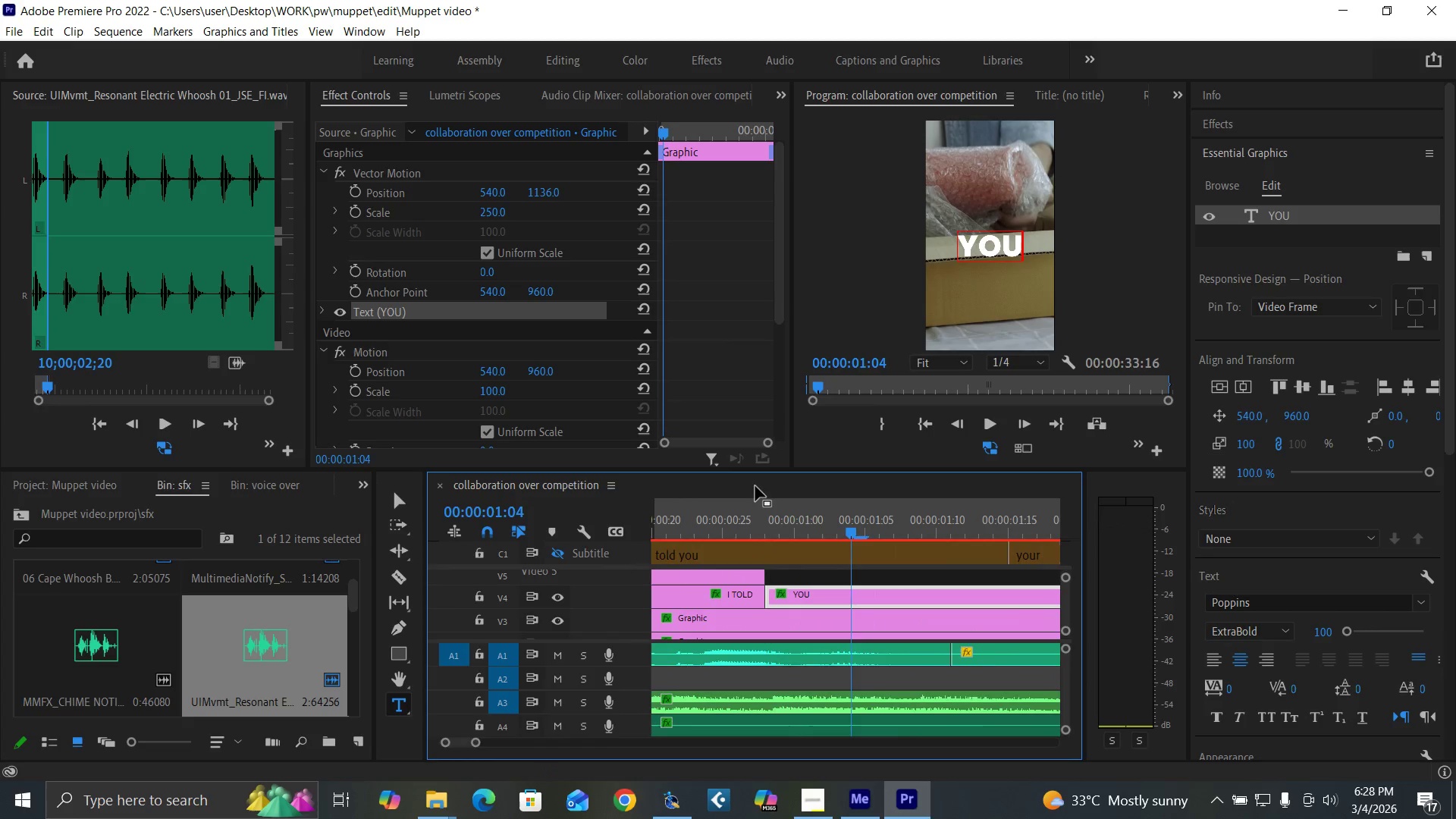 
key(Equal)
 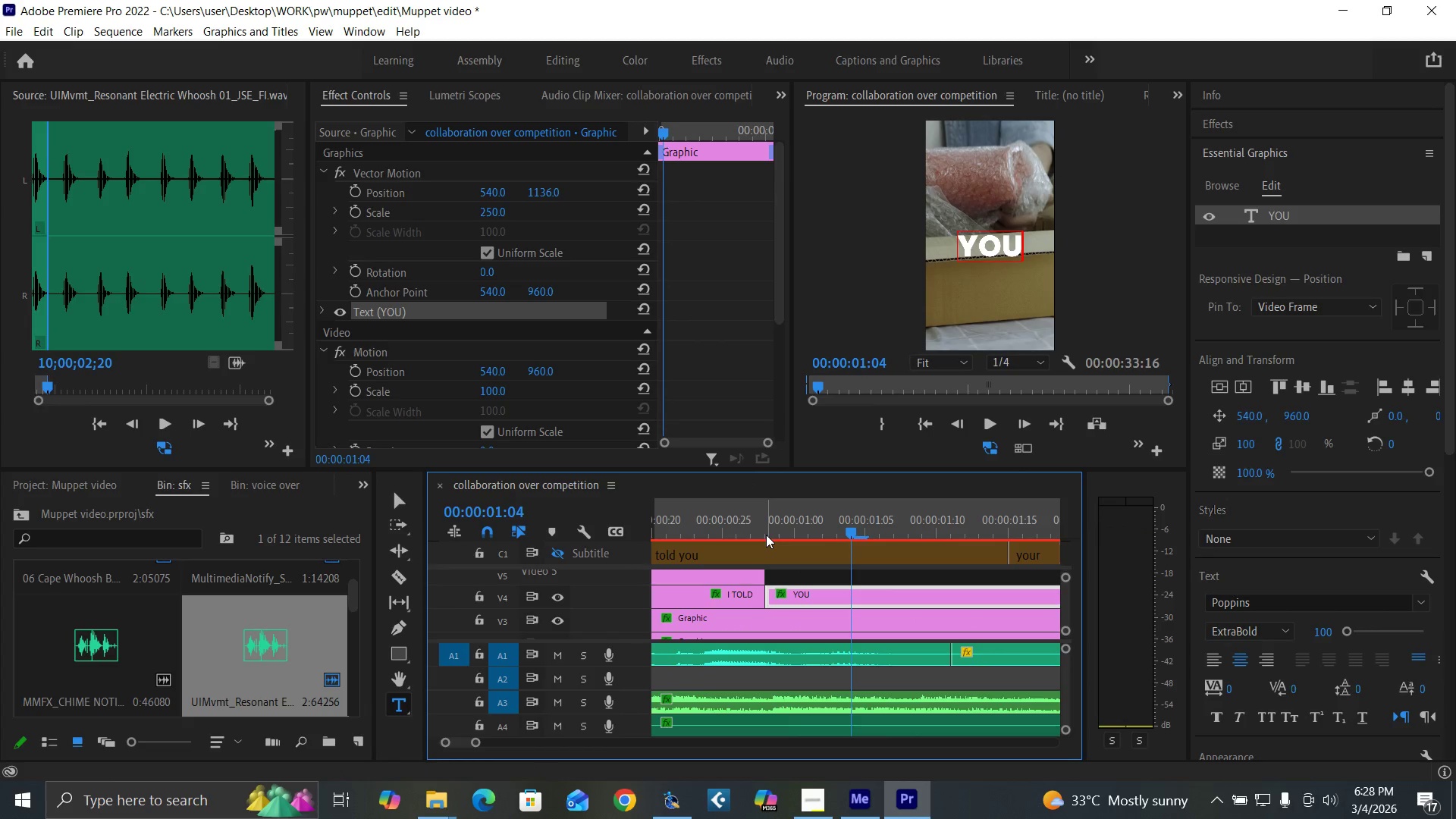 
left_click([766, 535])
 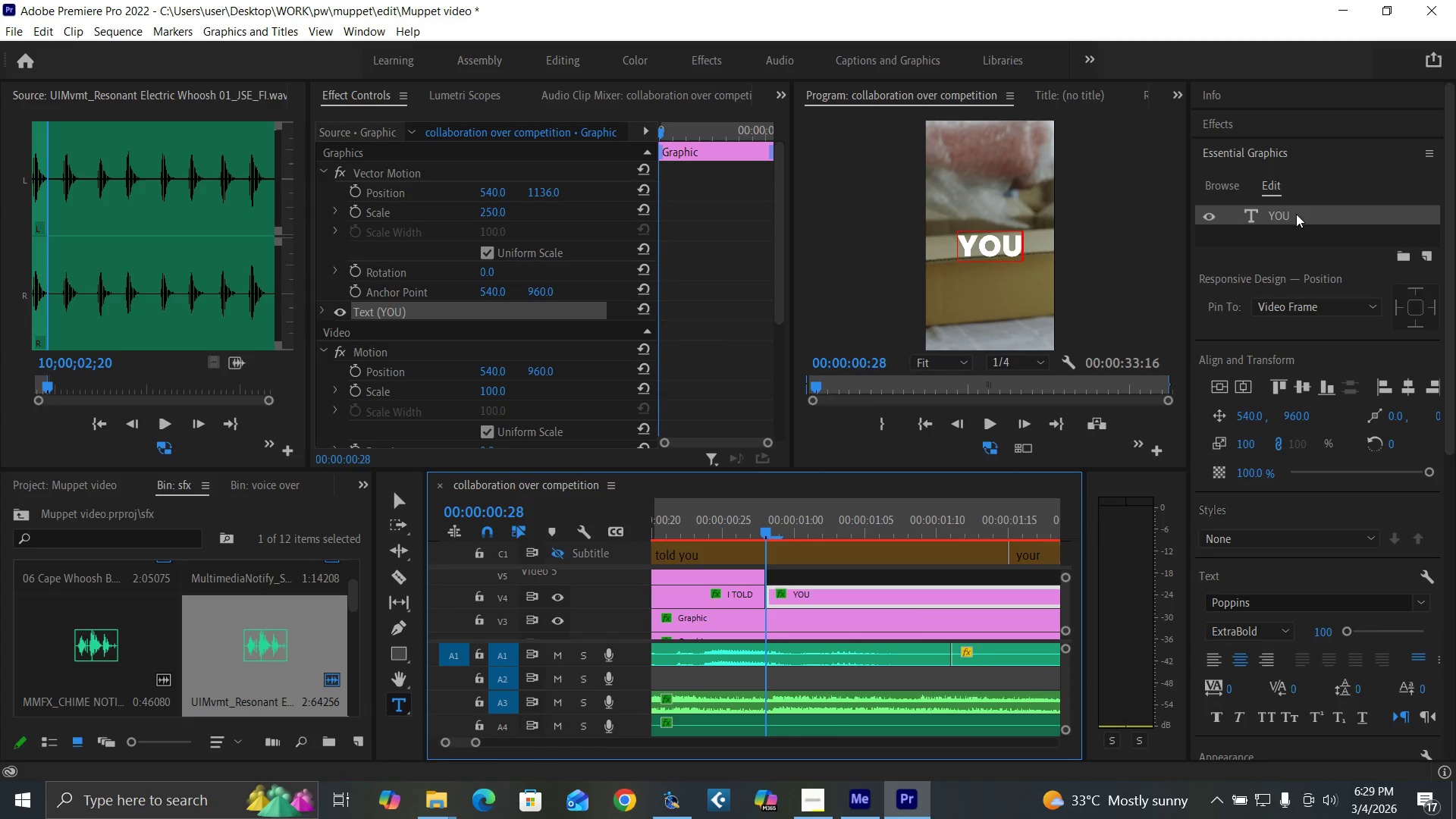 
double_click([1296, 214])
 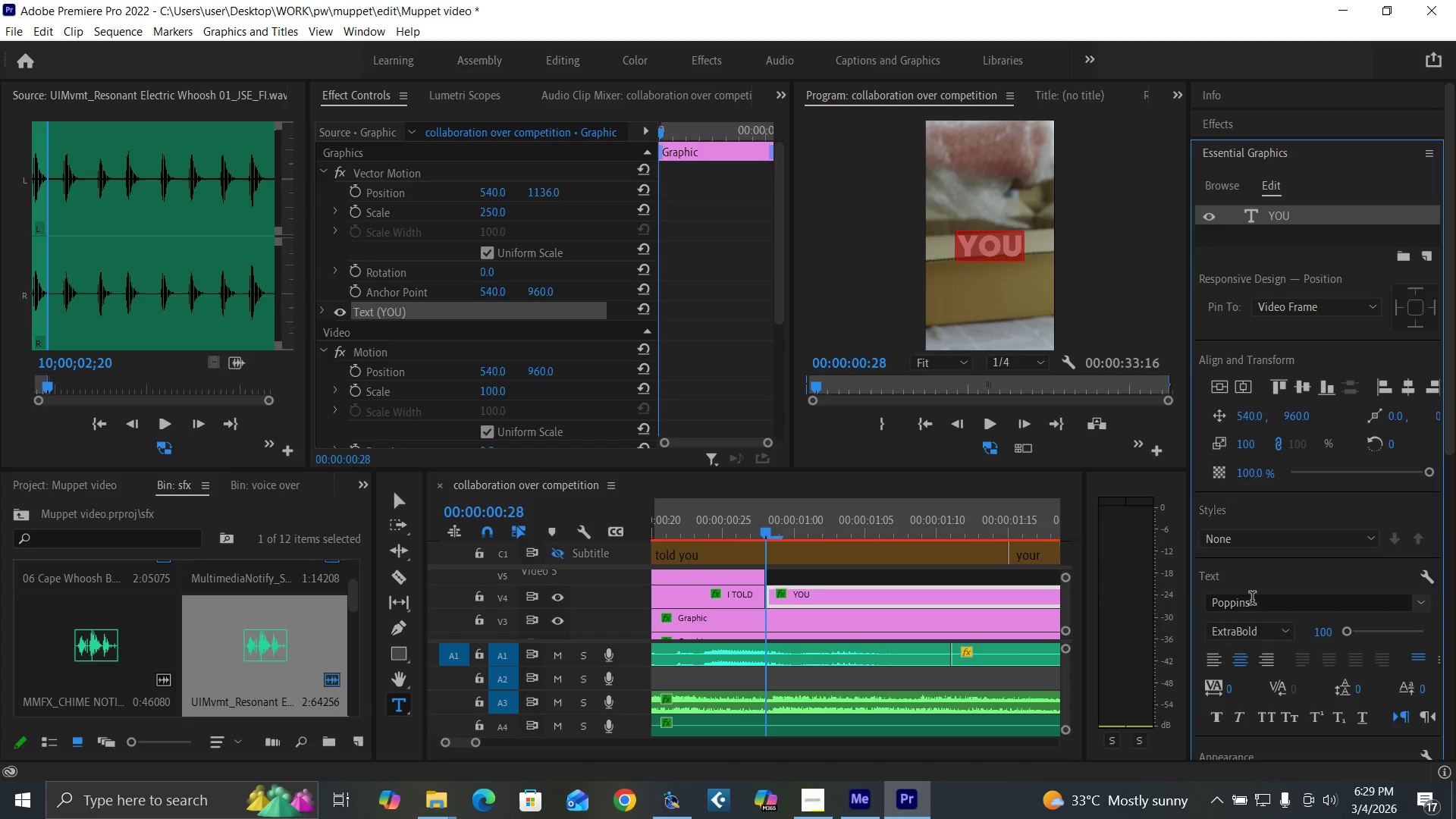 
left_click([1252, 602])
 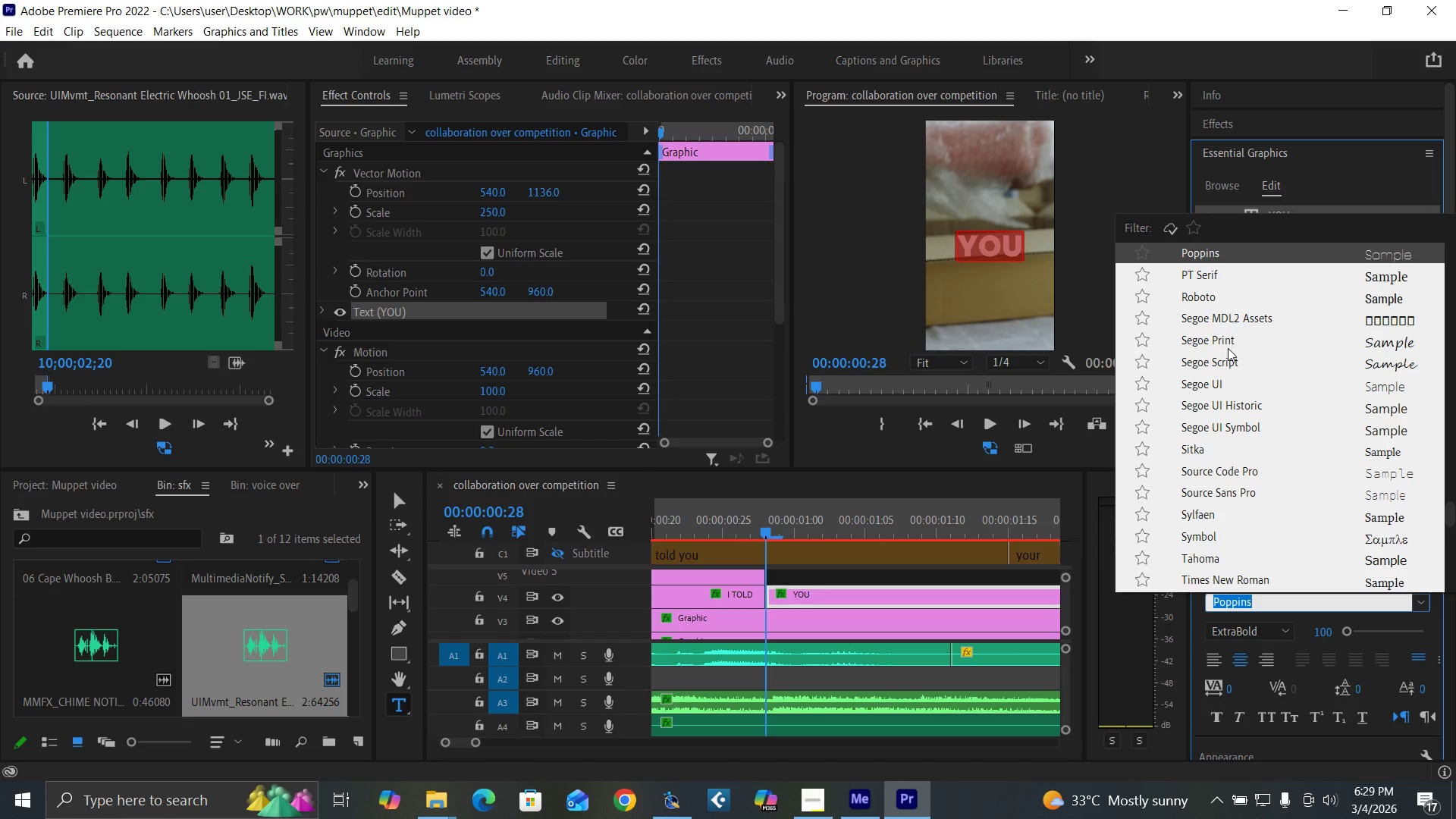 
left_click([1201, 297])
 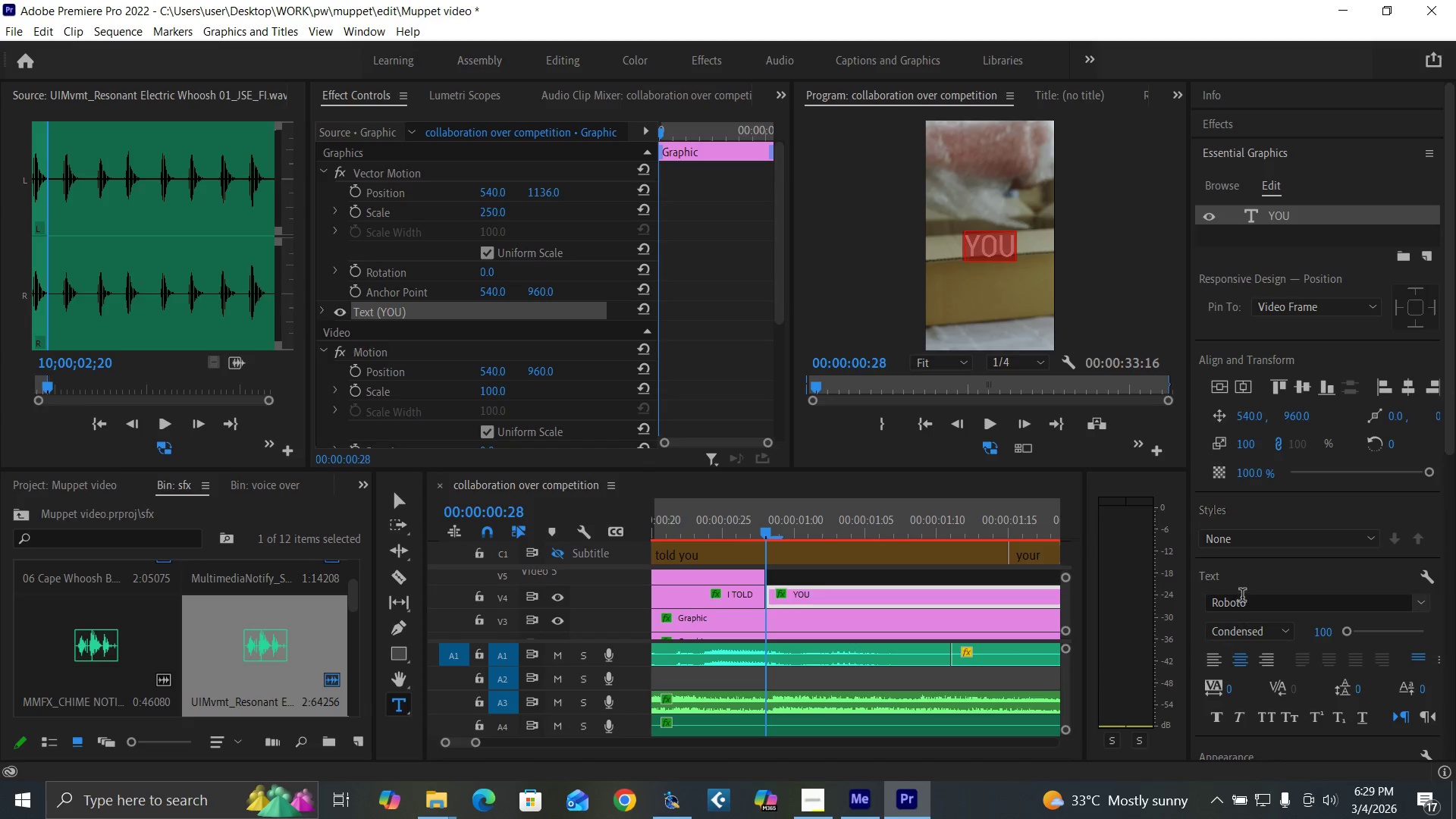 
left_click([1247, 605])
 